 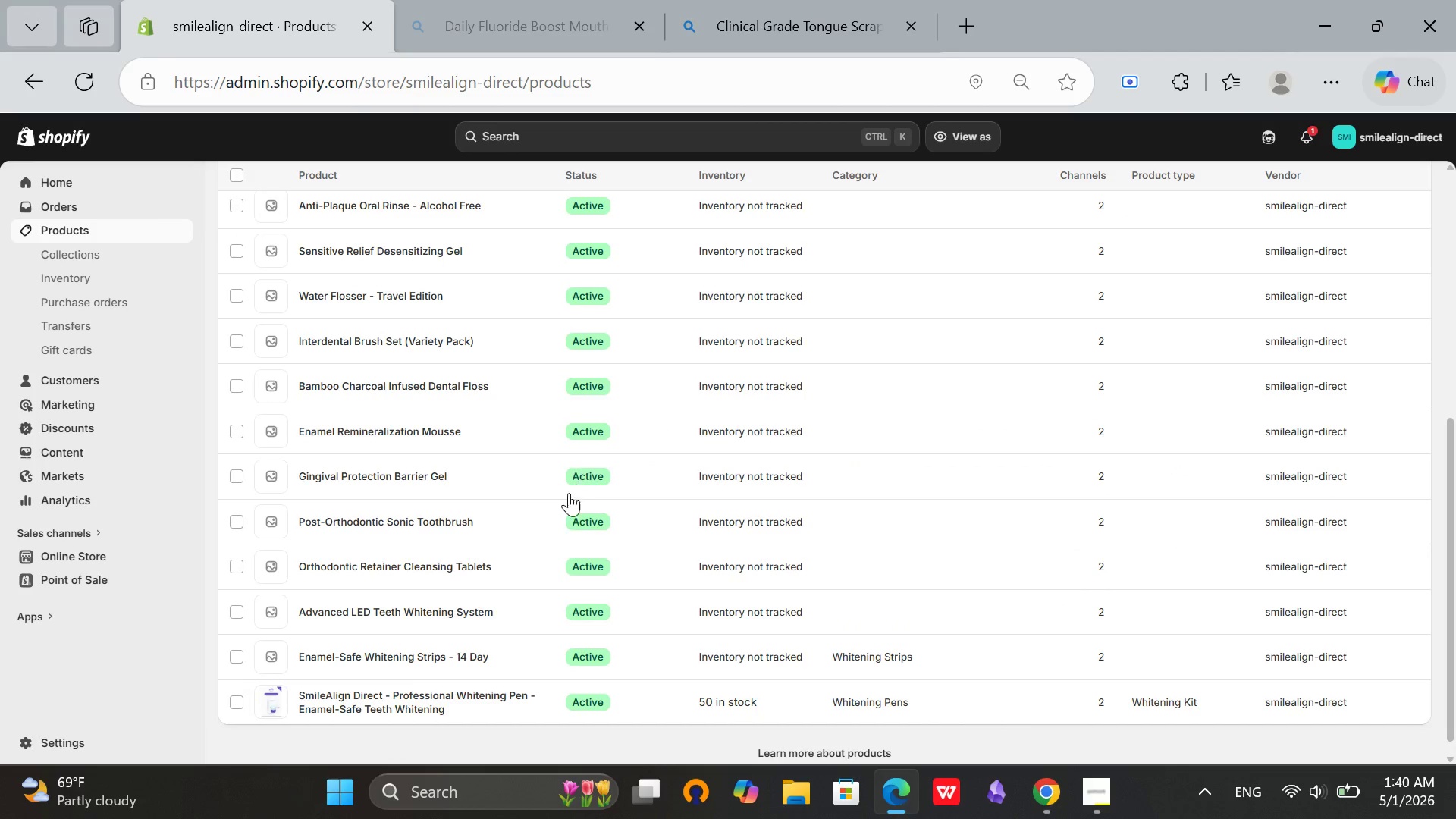 
scroll: coordinate [547, 520], scroll_direction: up, amount: 2.0
 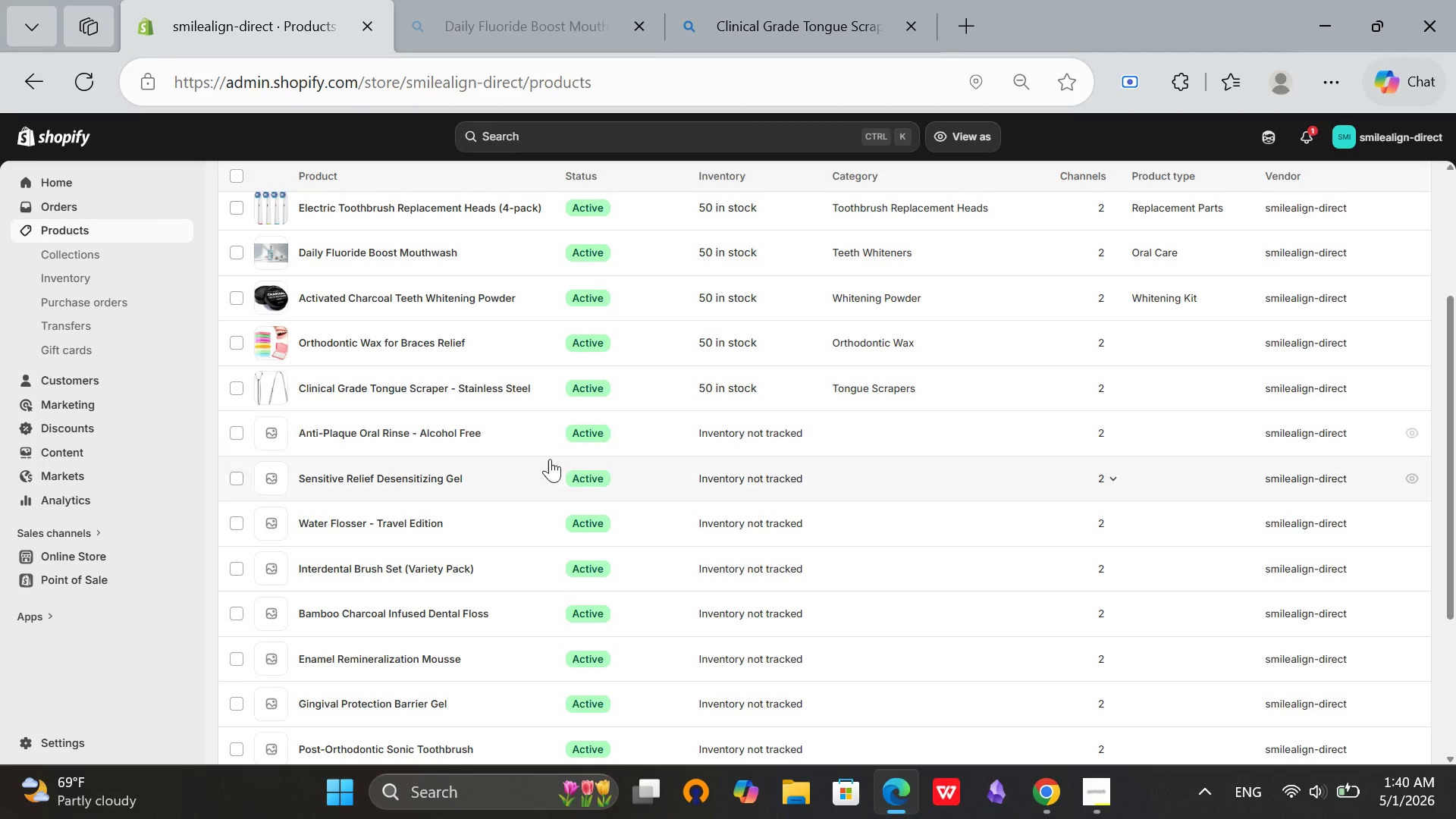 
scroll: coordinate [413, 494], scroll_direction: down, amount: 1.0
 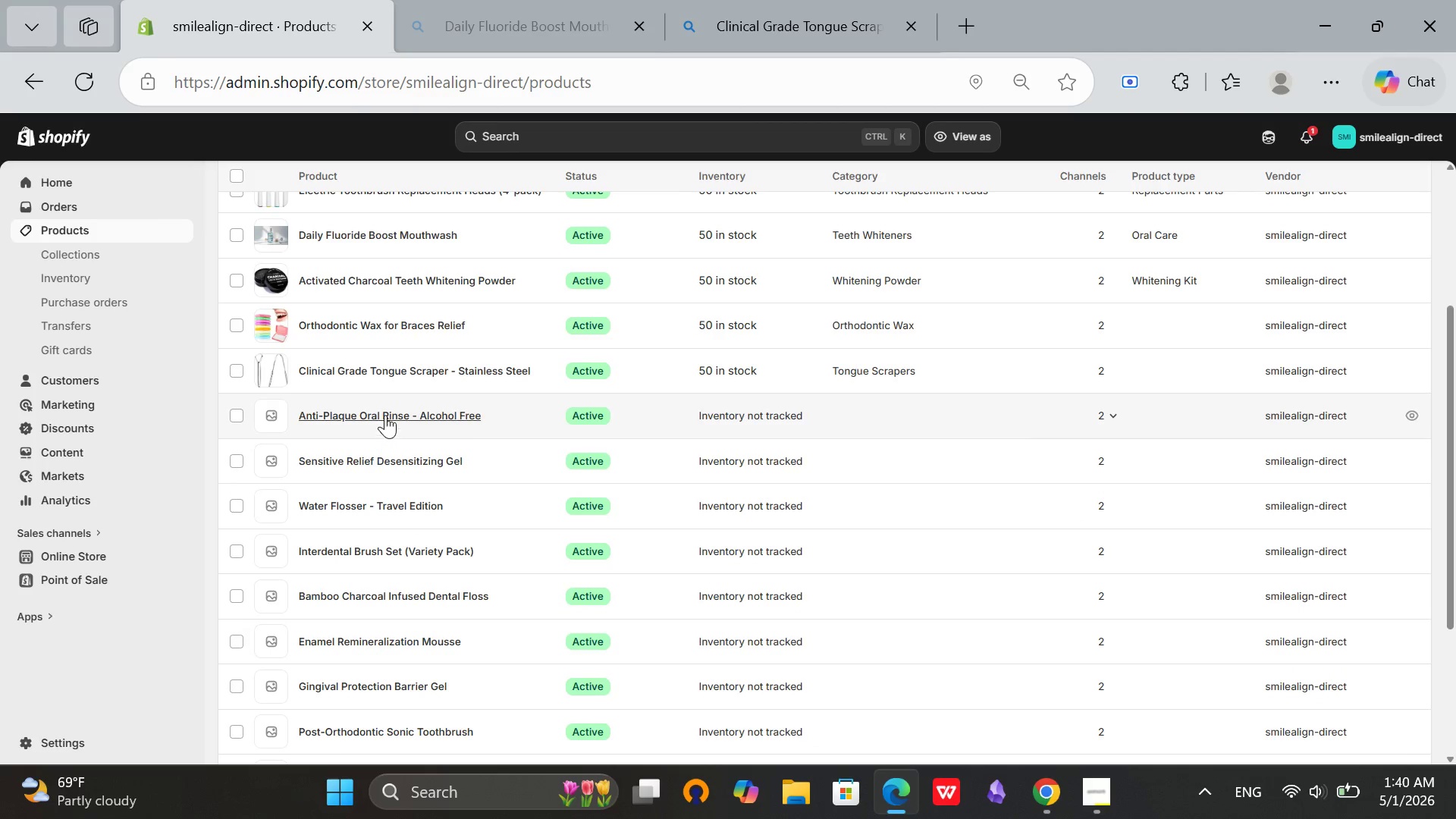 
left_click([385, 415])
 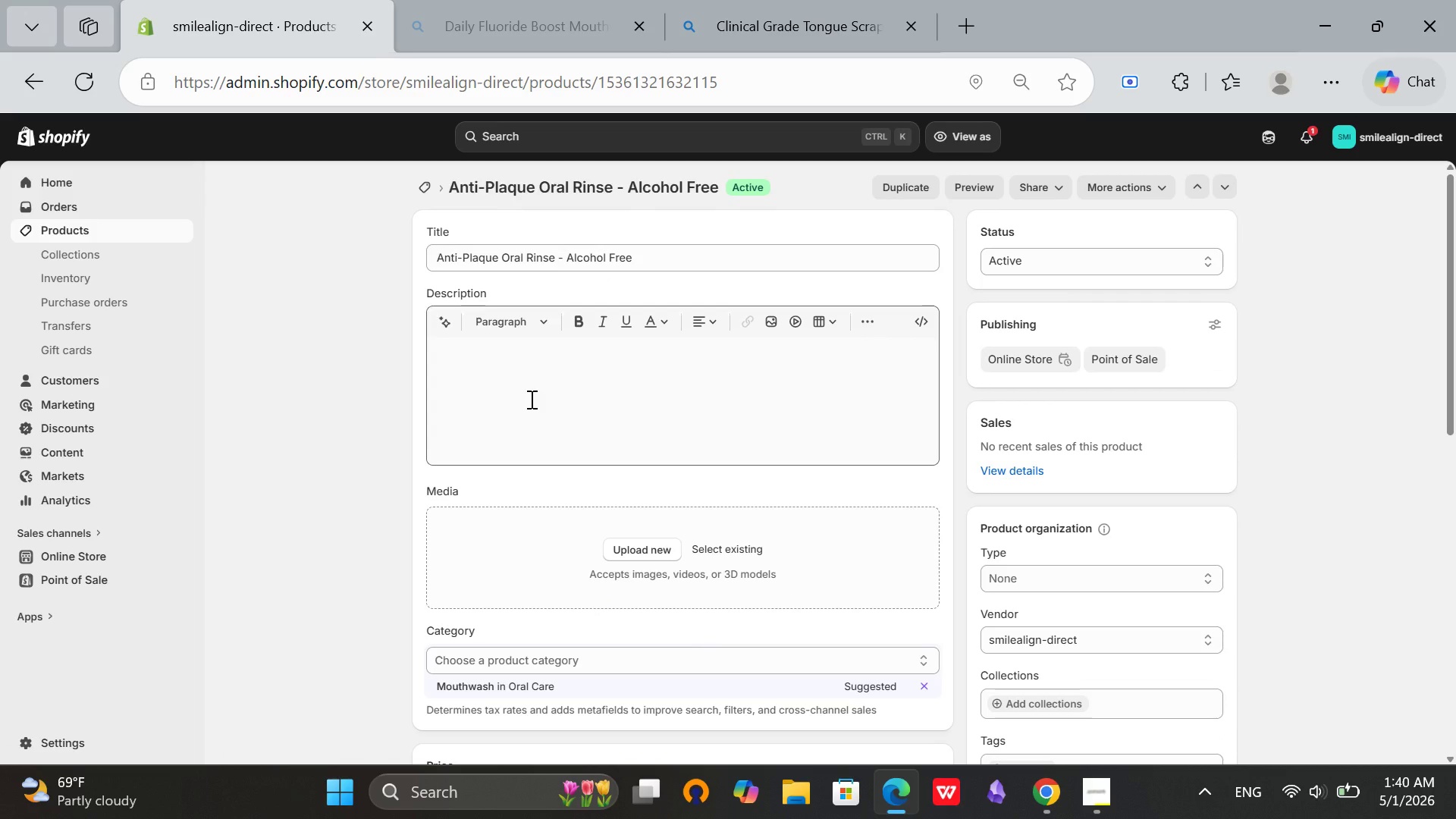 
left_click([648, 252])
 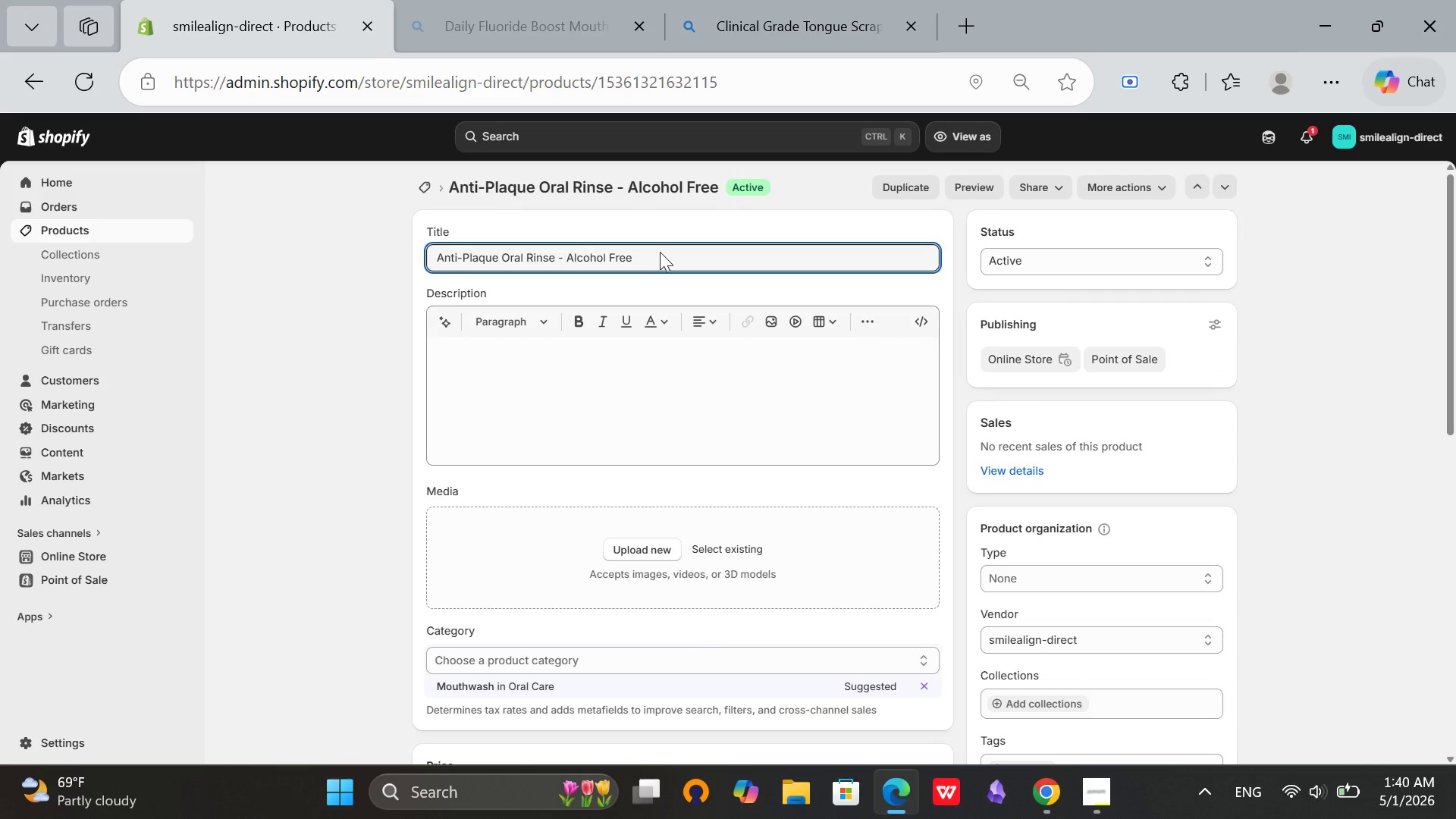 
key(Control+A)
 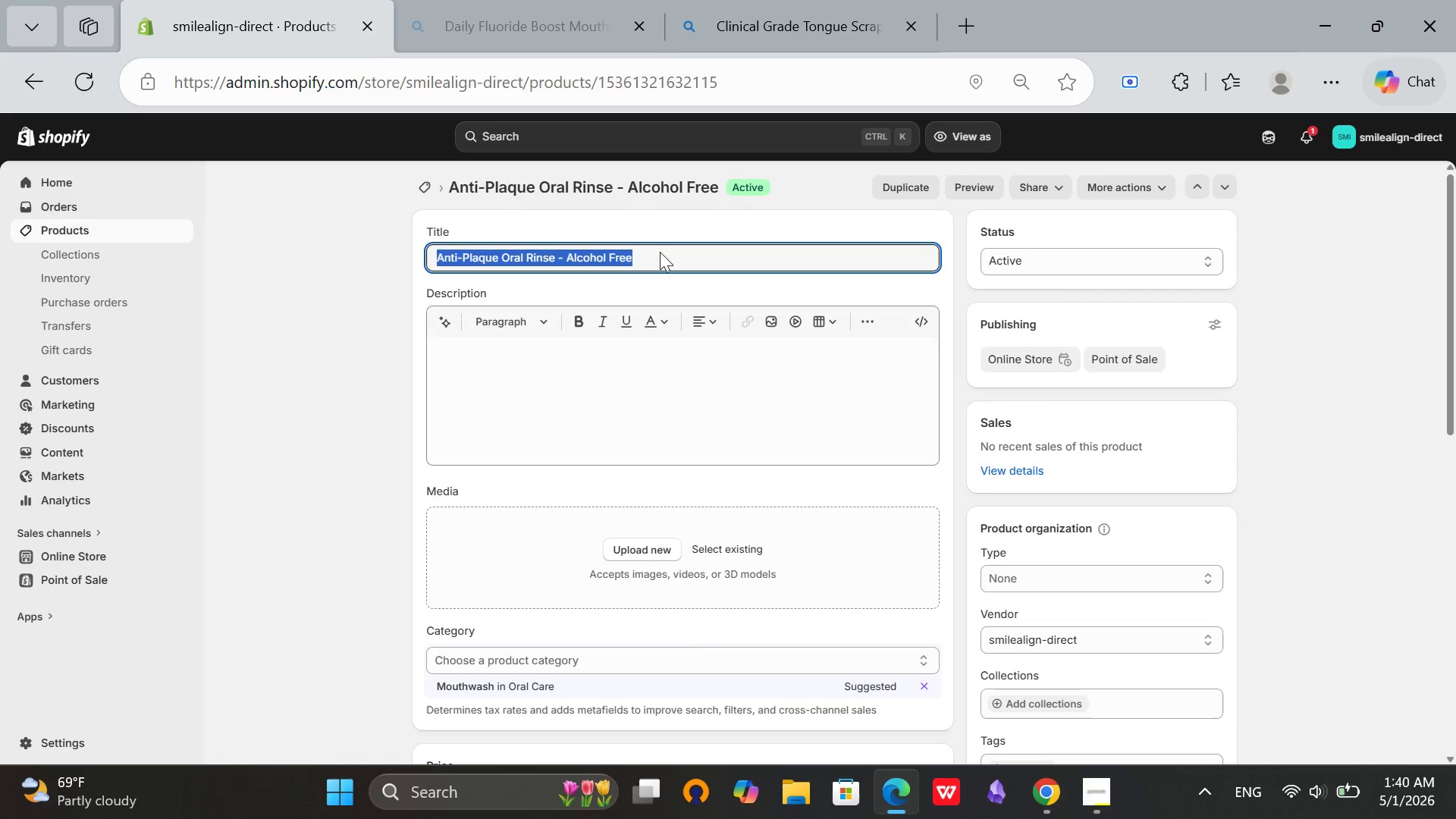 
key(Control+C)
 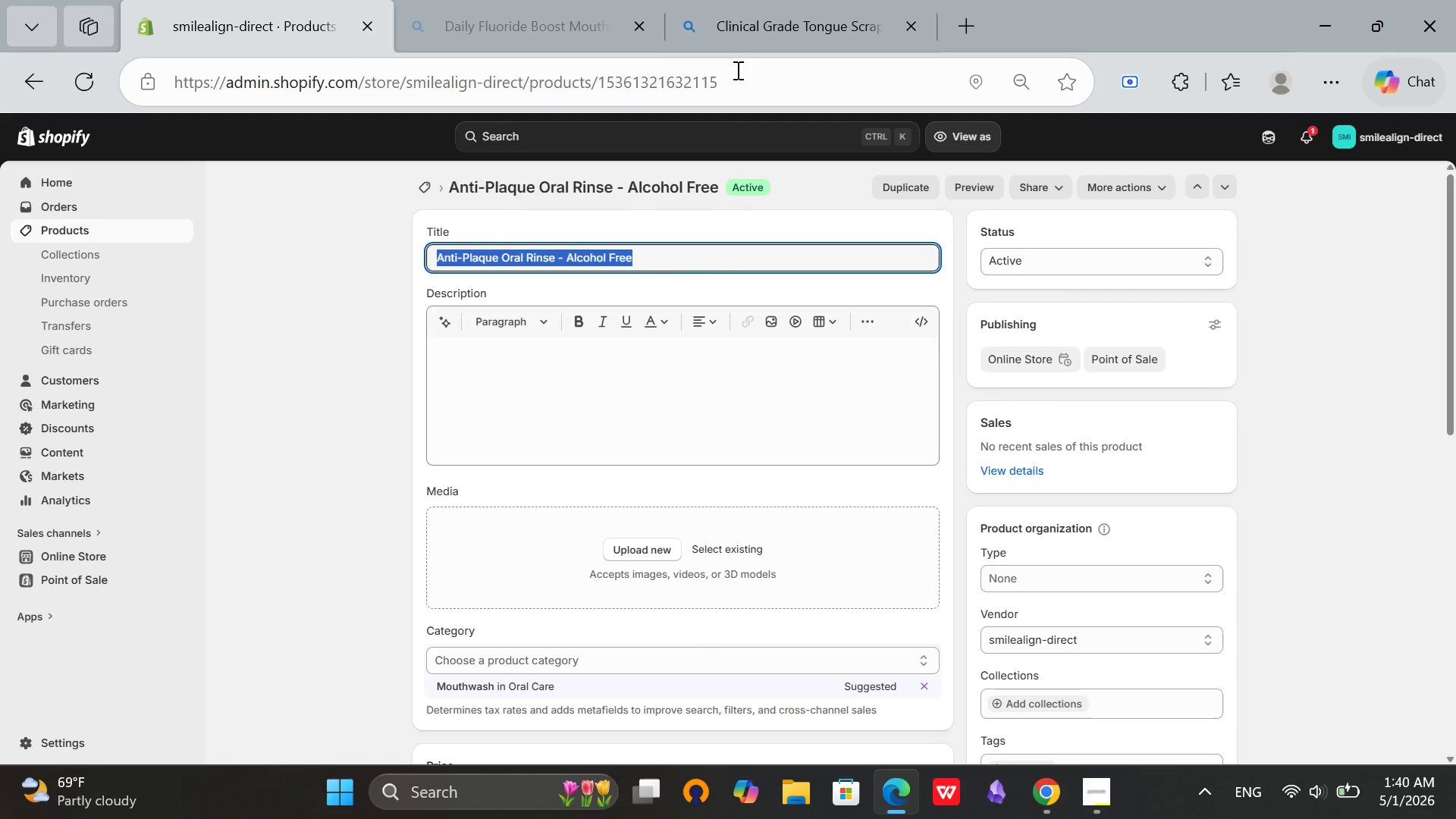 
left_click([788, 0])
 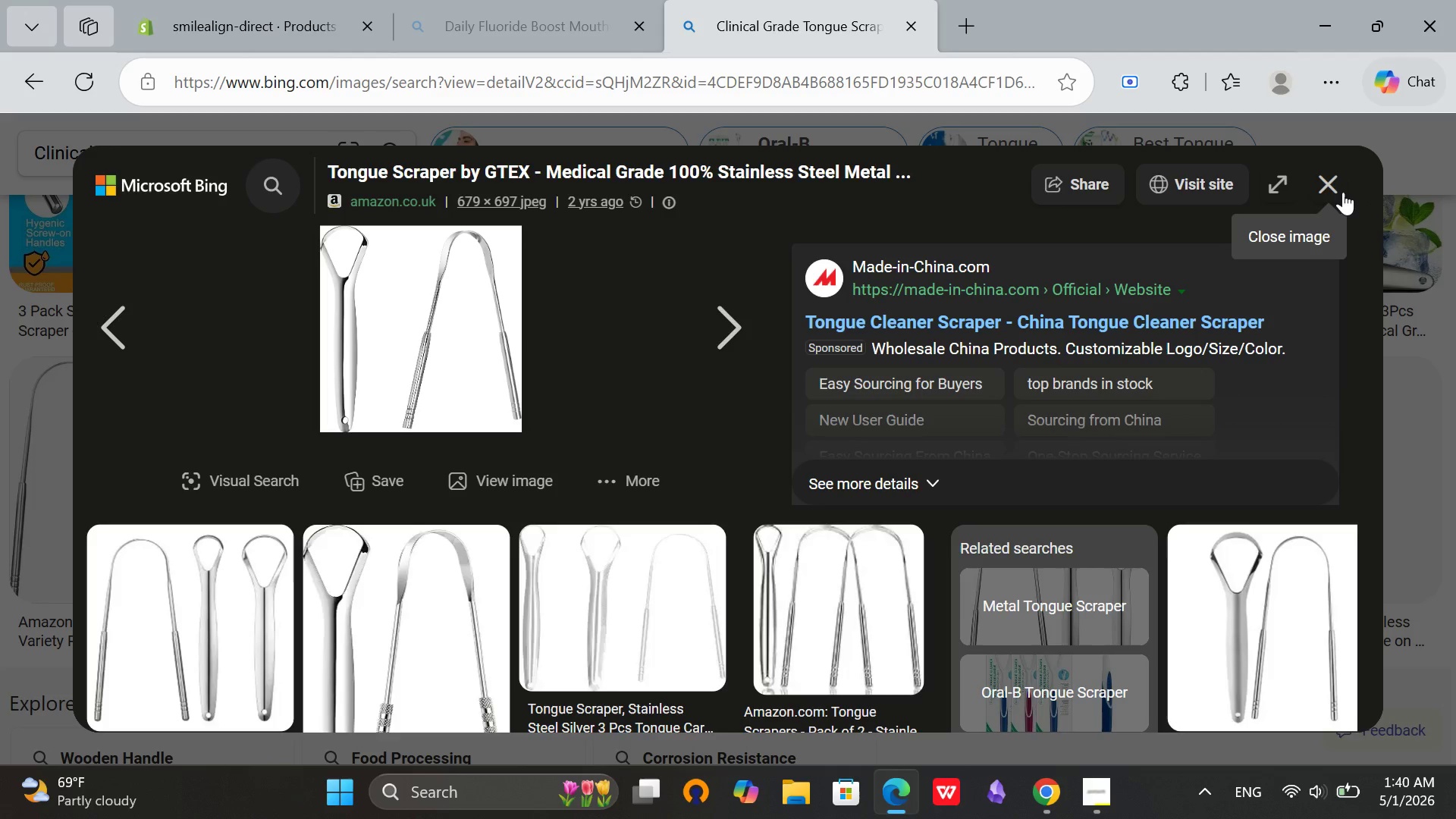 
left_click([1341, 190])
 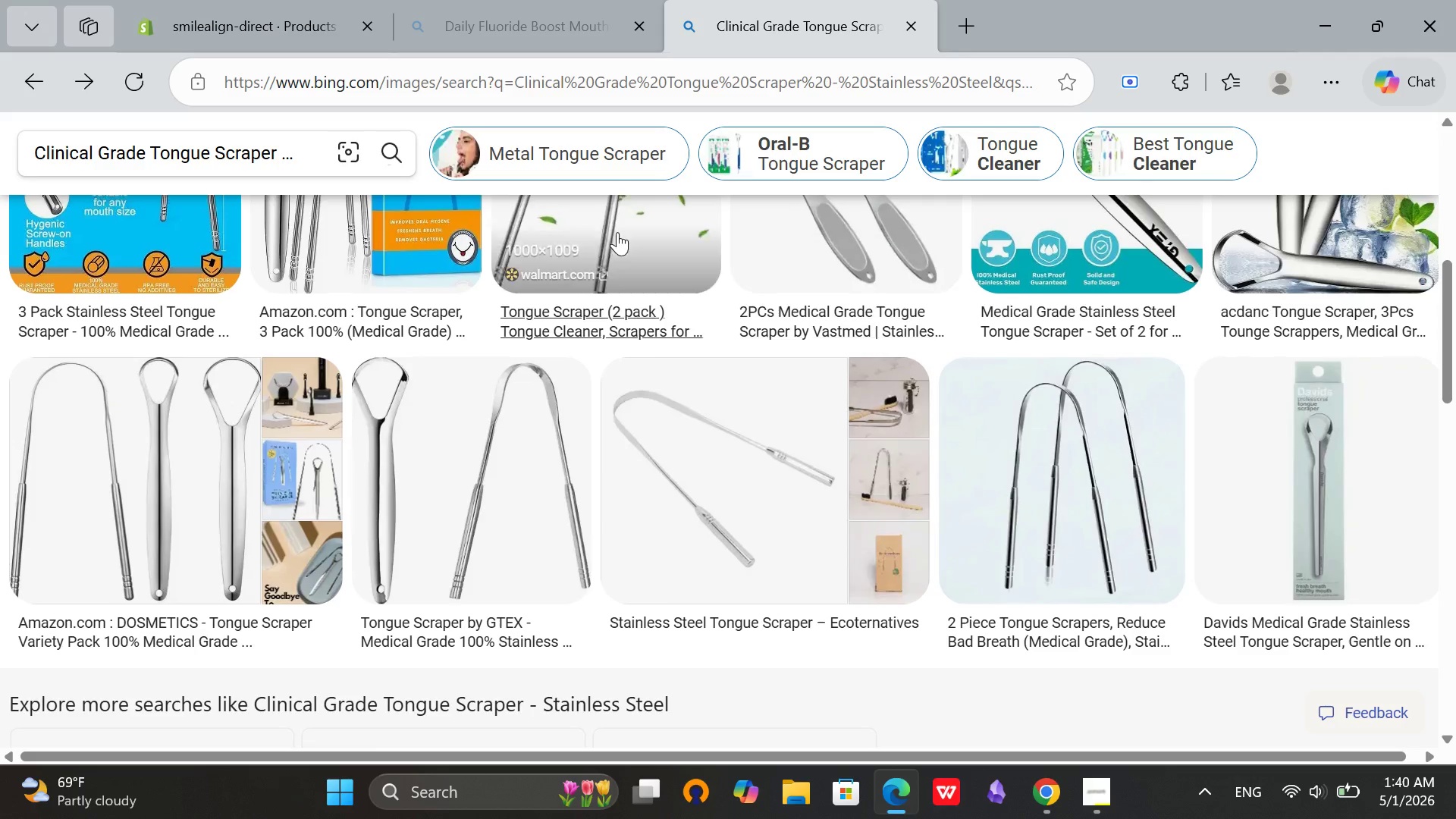 
scroll: coordinate [621, 231], scroll_direction: up, amount: 10.0
 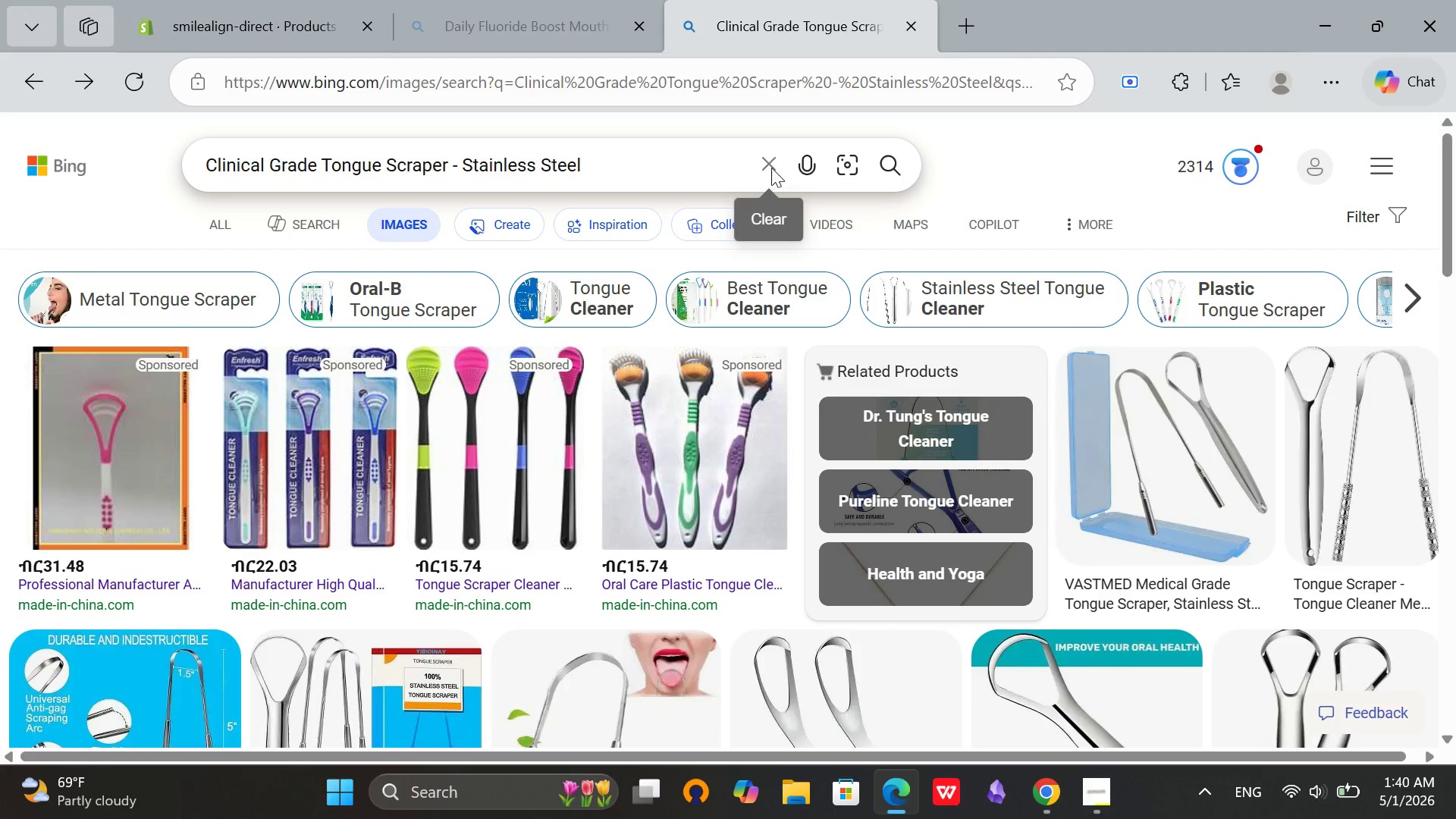 
left_click([771, 168])
 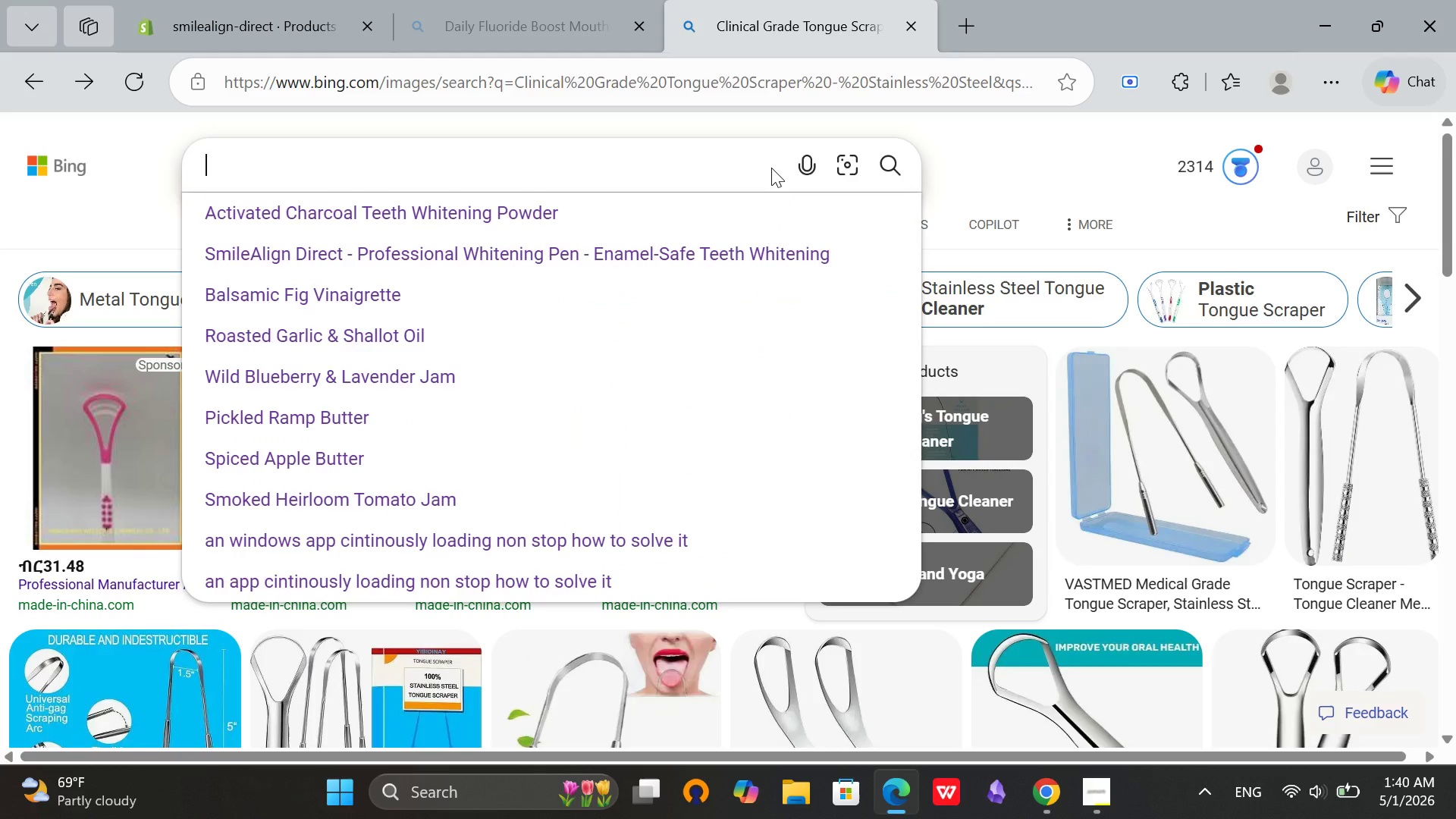 
key(Control+V)
 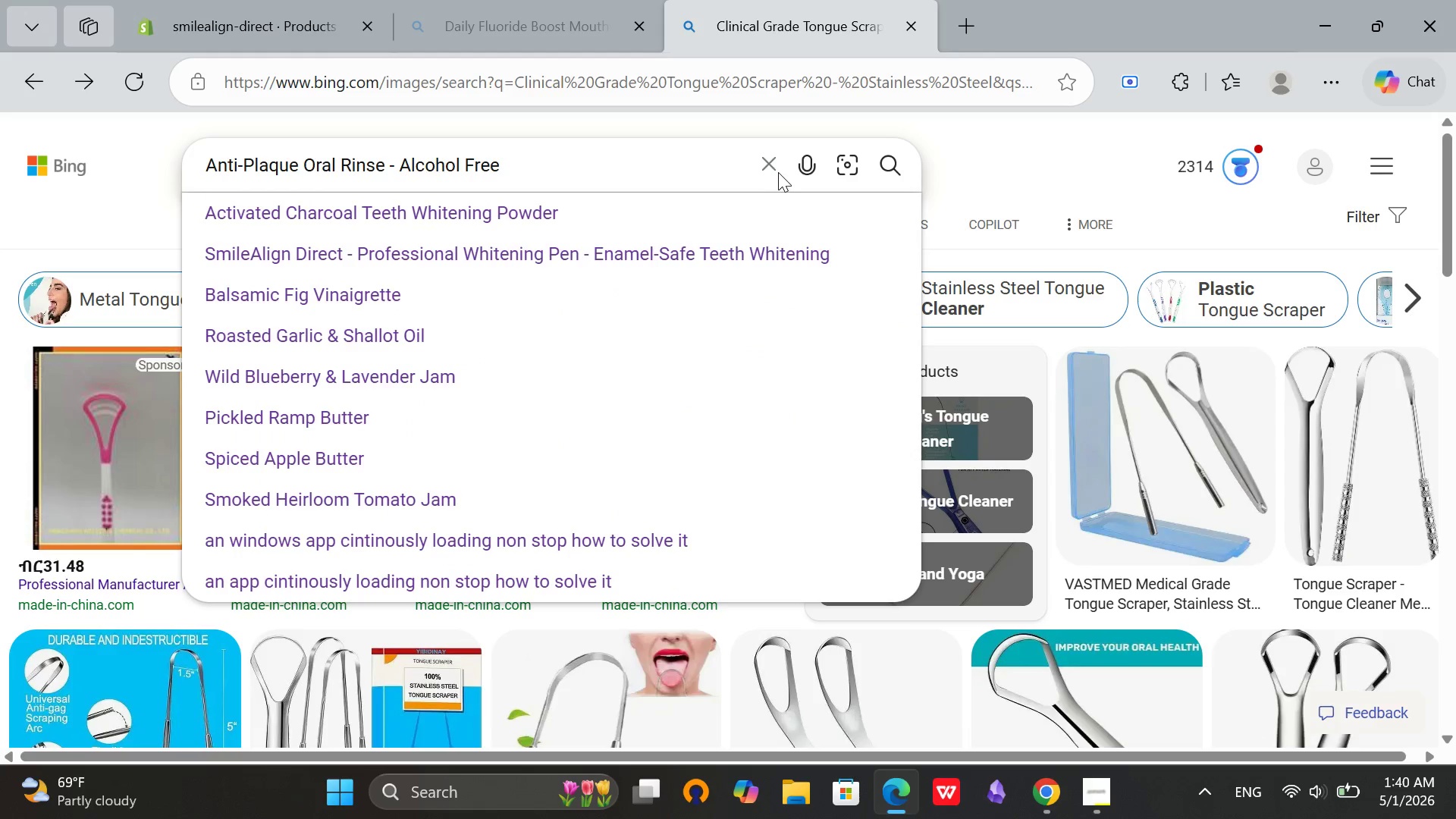 
key(Enter)
 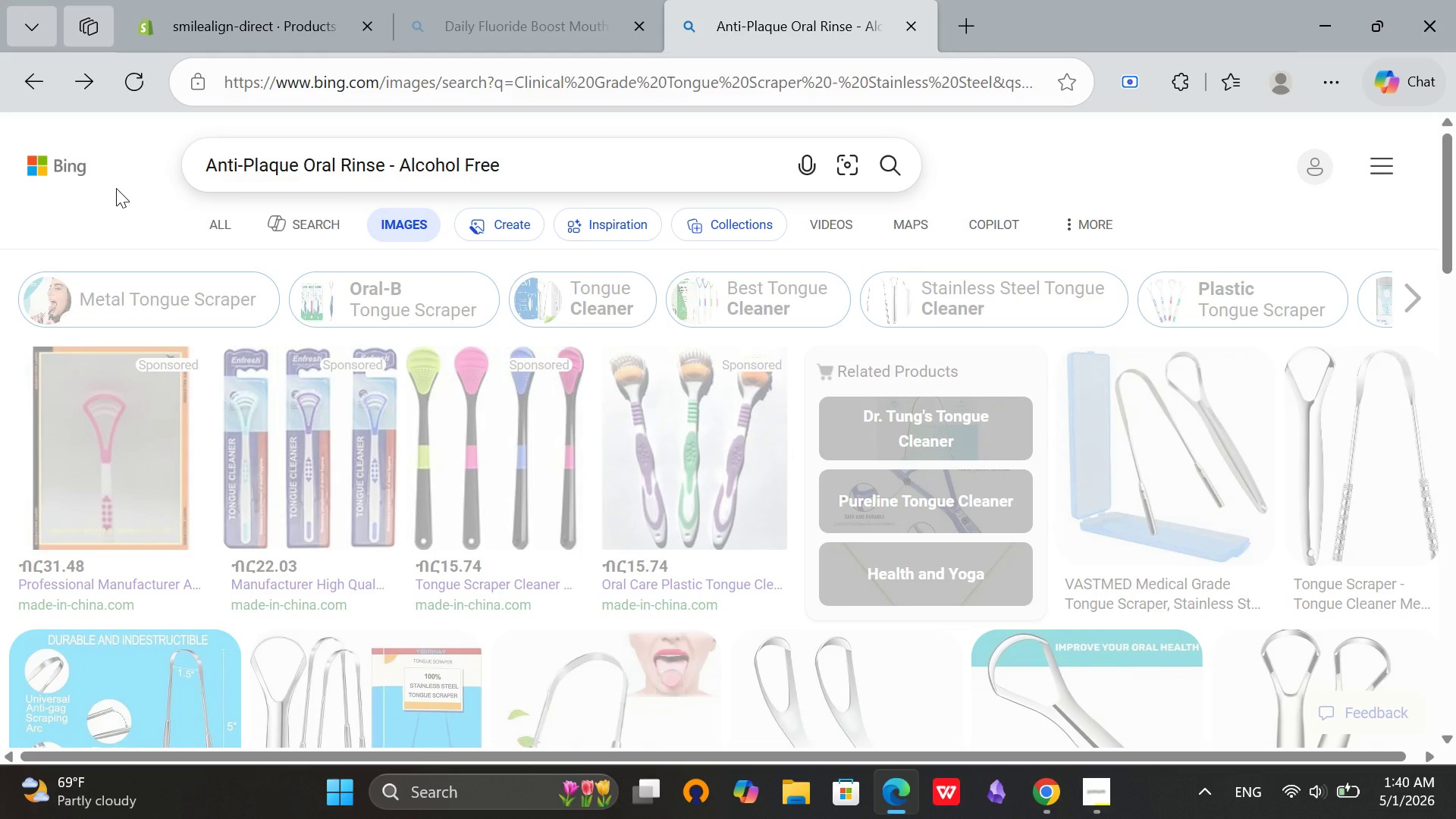 
wait(6.75)
 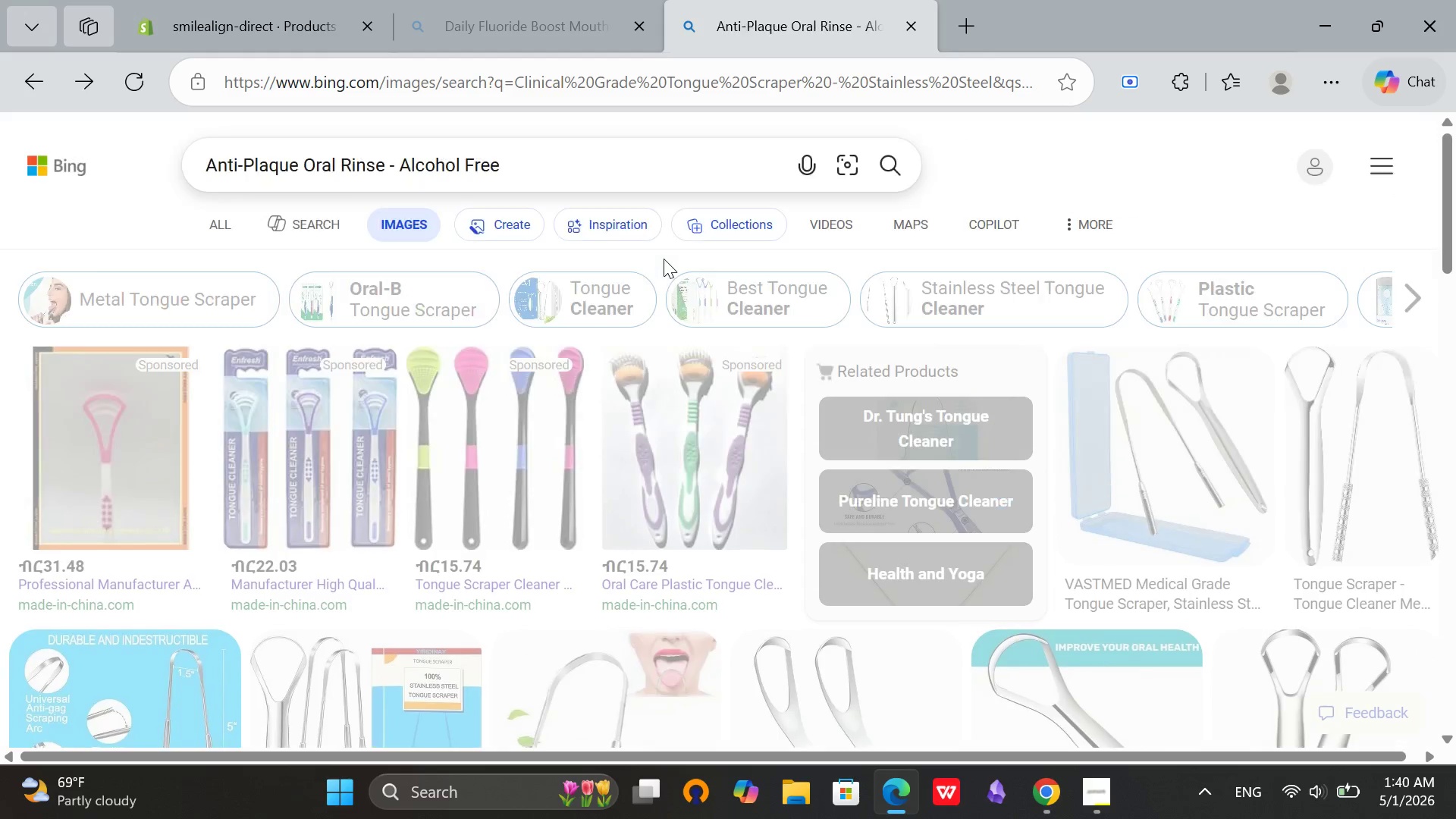 
scroll: coordinate [308, 549], scroll_direction: down, amount: 7.0
 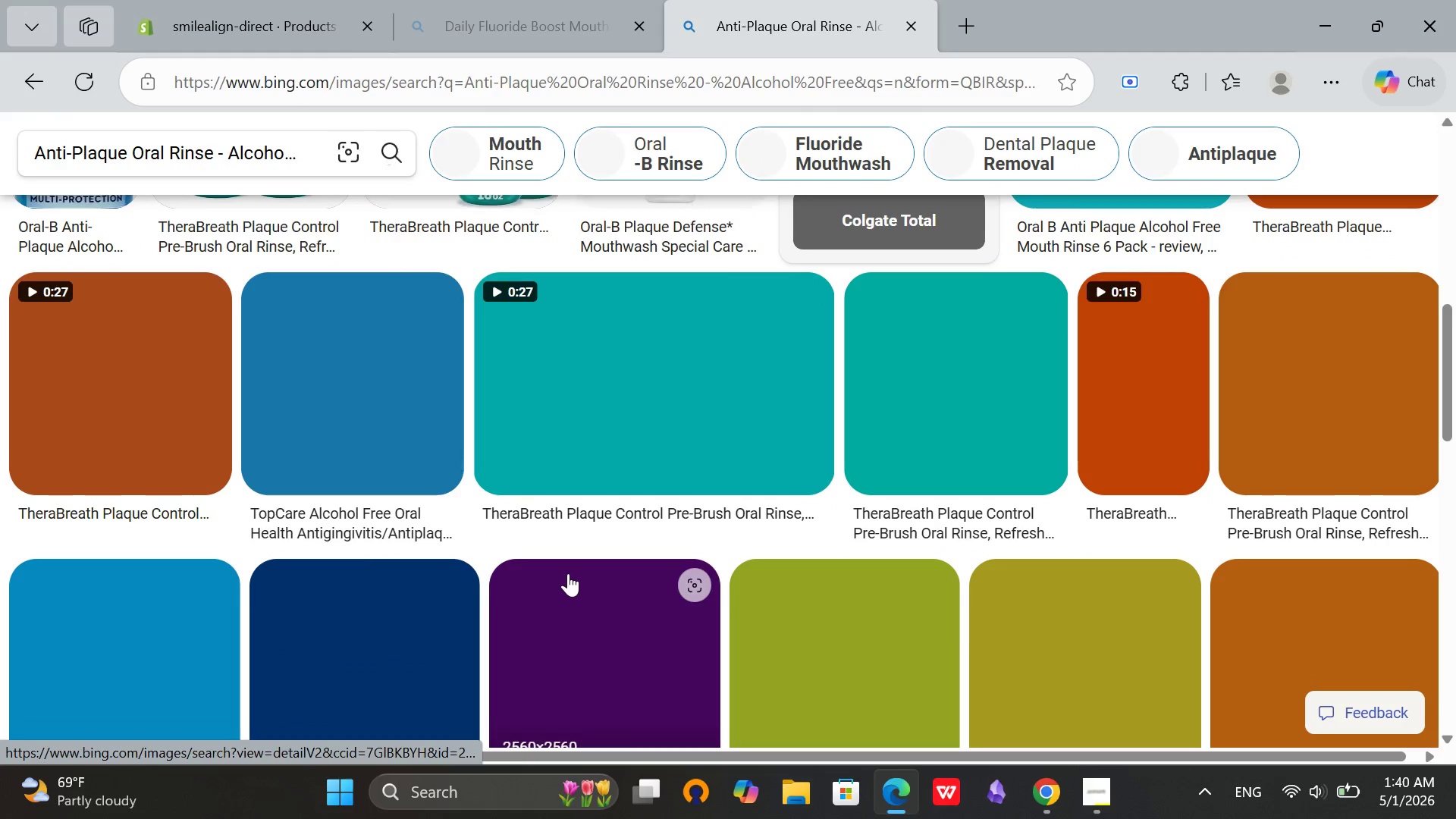 
scroll: coordinate [585, 547], scroll_direction: up, amount: 10.0
 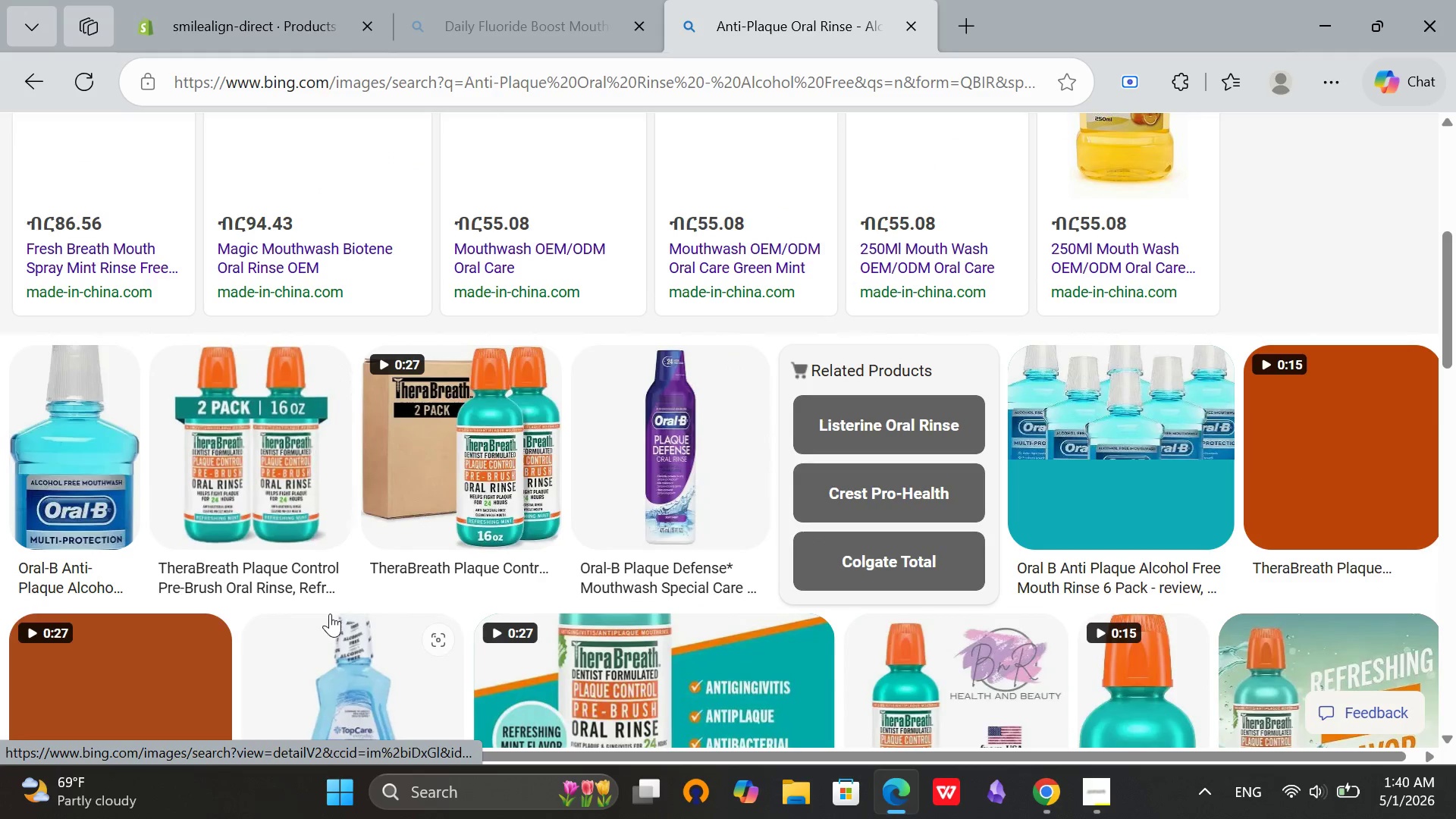 
scroll: coordinate [678, 651], scroll_direction: down, amount: 4.0
 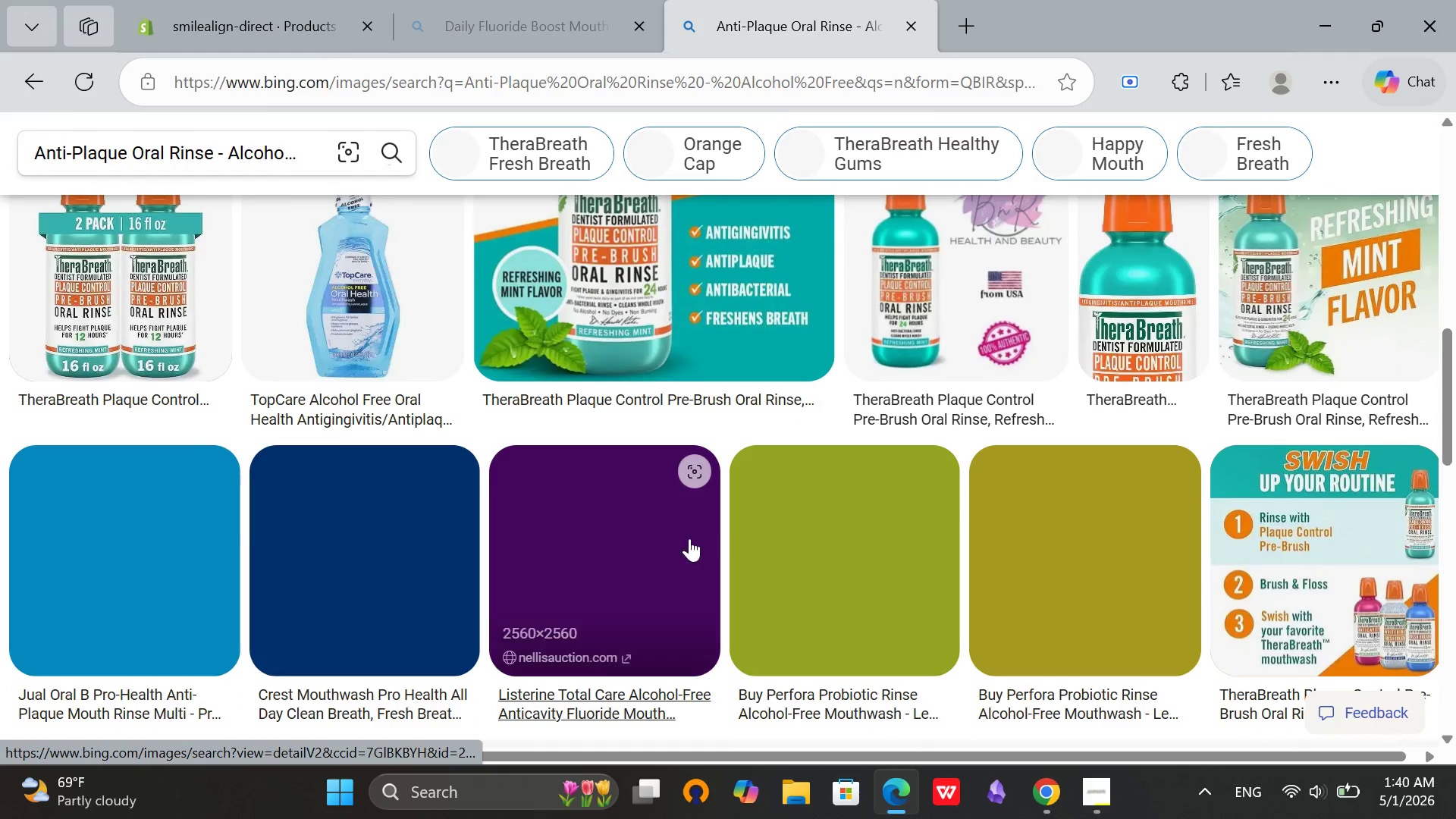 
scroll: coordinate [688, 543], scroll_direction: up, amount: 1.0
 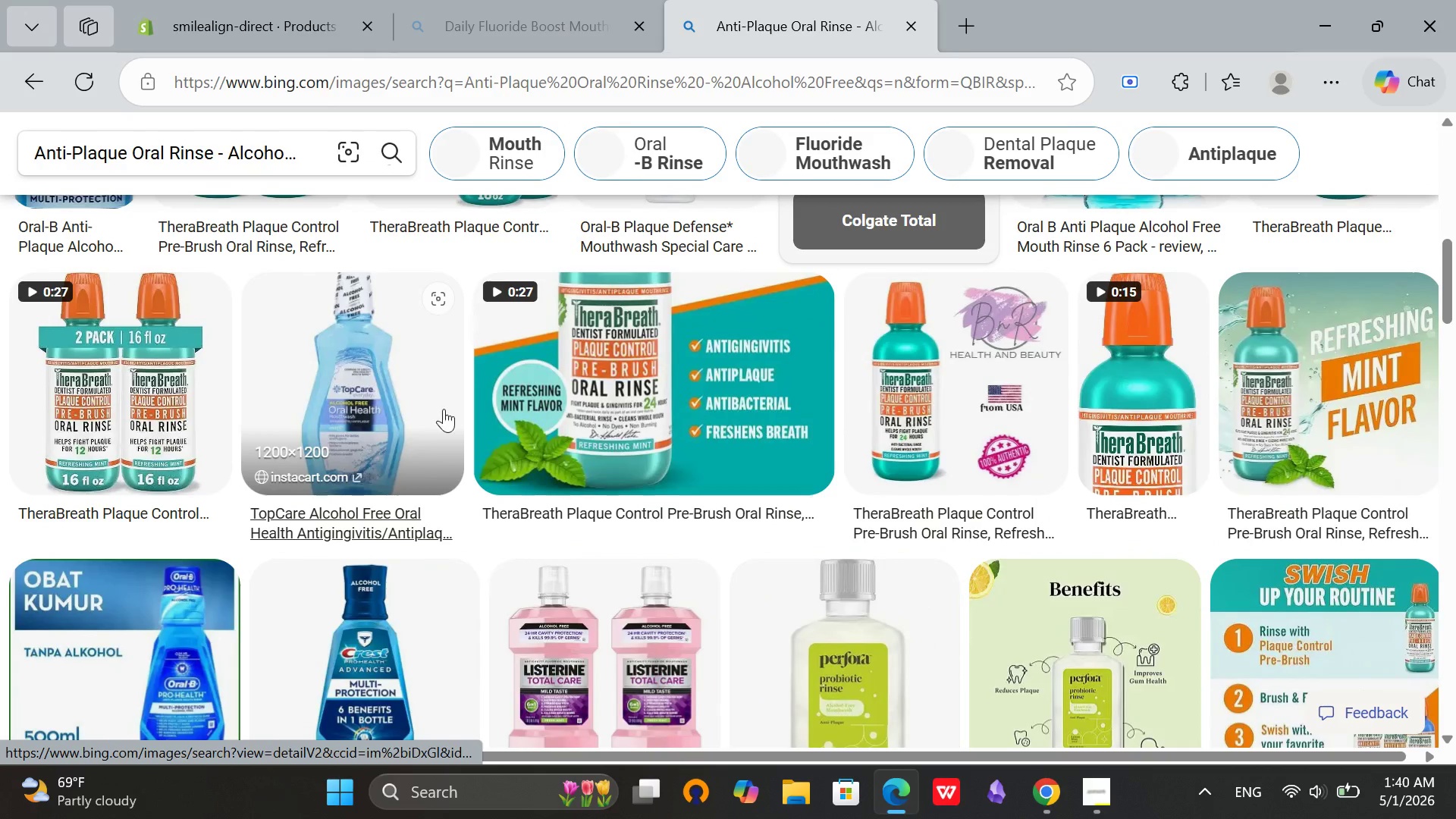 
scroll: coordinate [492, 426], scroll_direction: down, amount: 2.0
 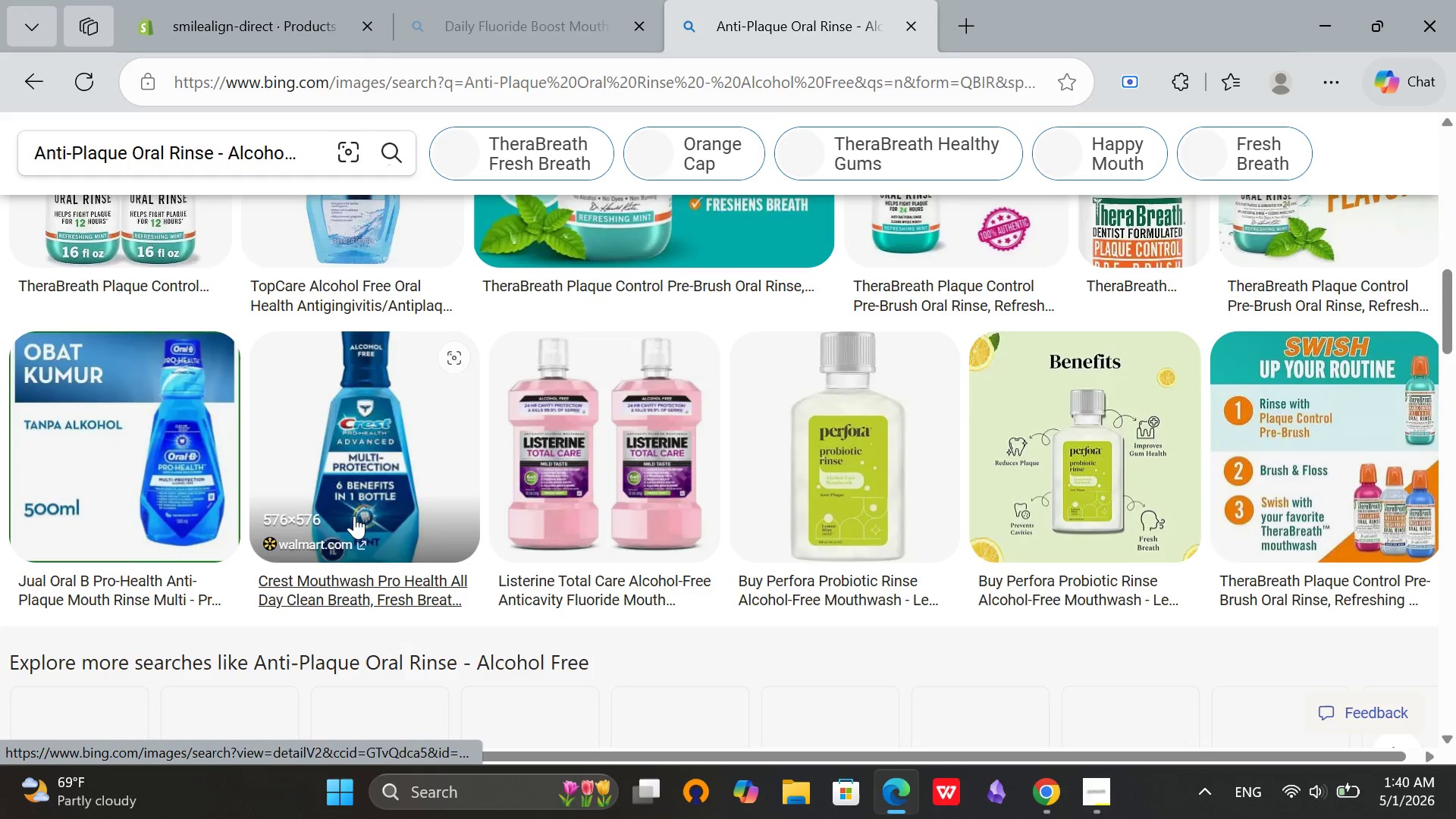 
scroll: coordinate [354, 516], scroll_direction: up, amount: 2.0
 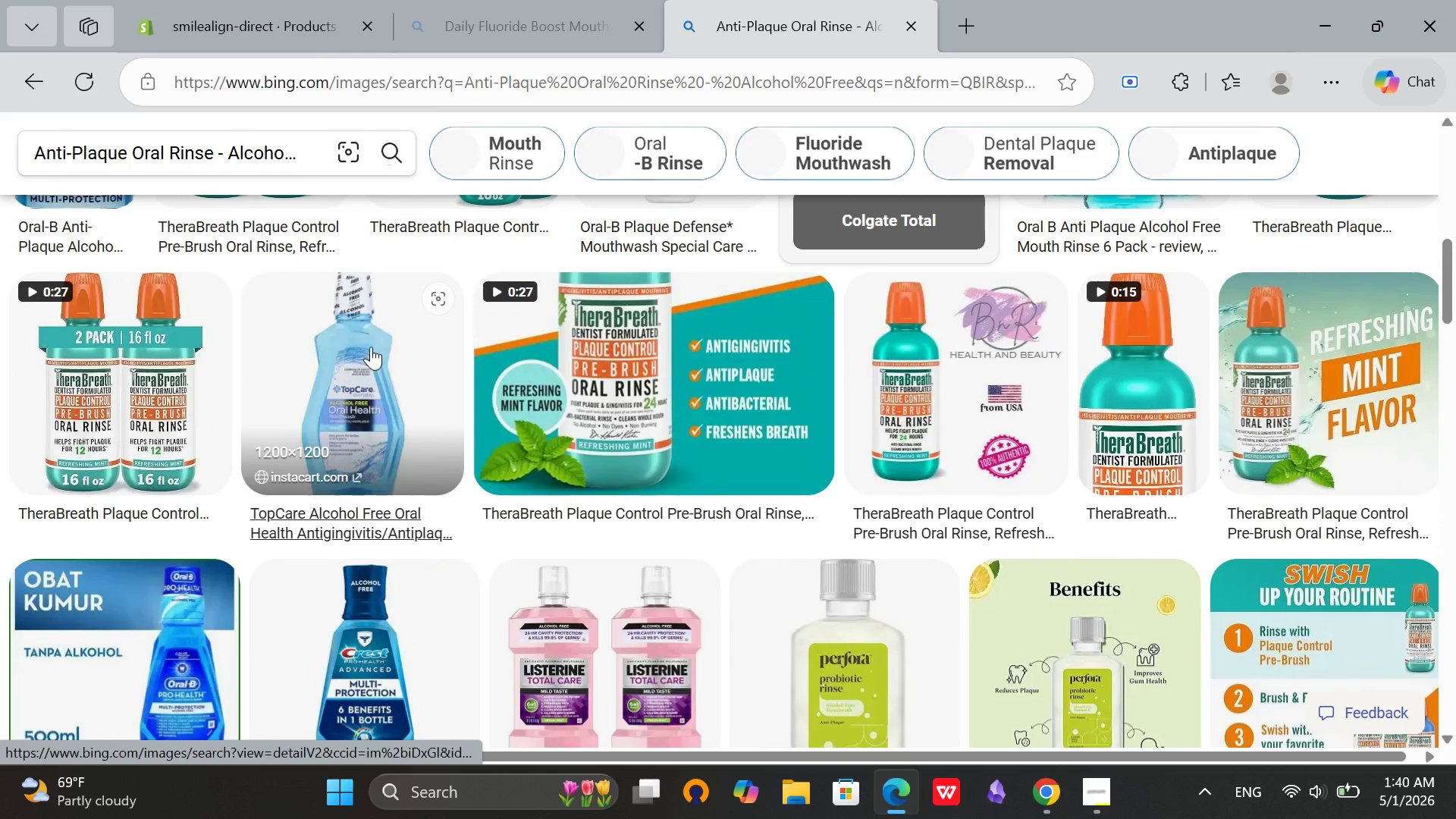 
left_click([371, 346])
 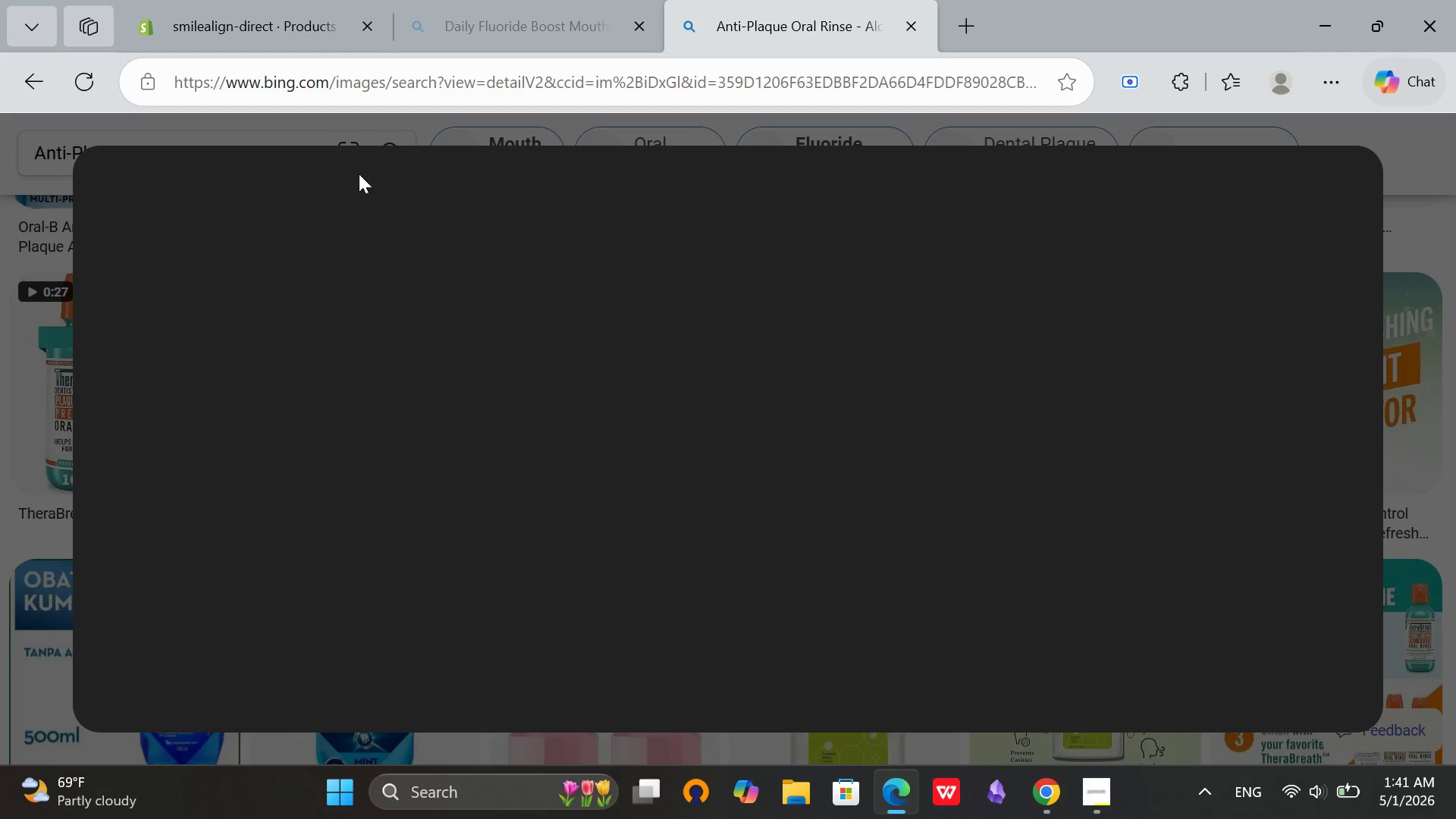 
wait(8.27)
 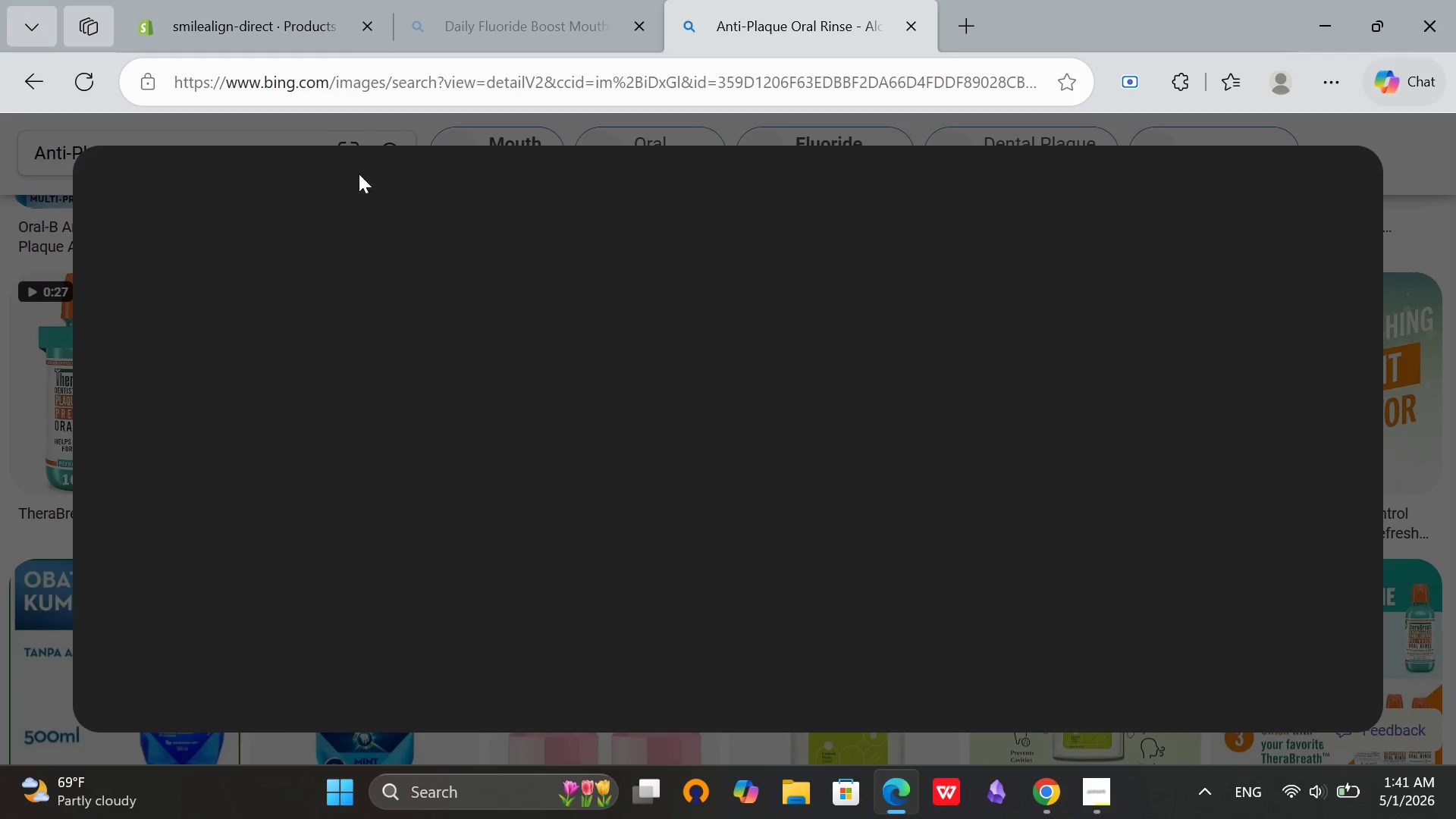 
left_click([479, 0])
 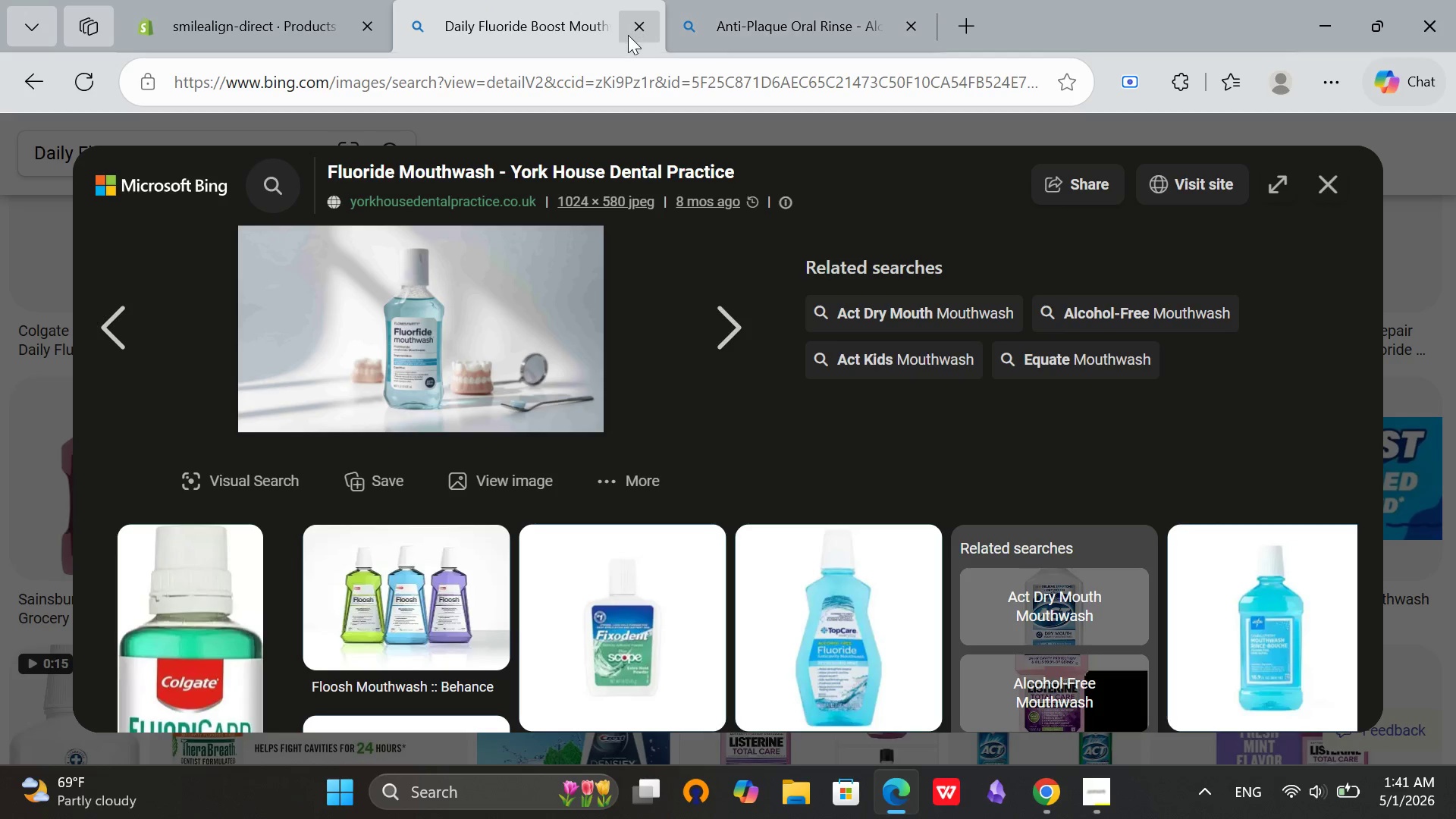 
left_click([724, 0])
 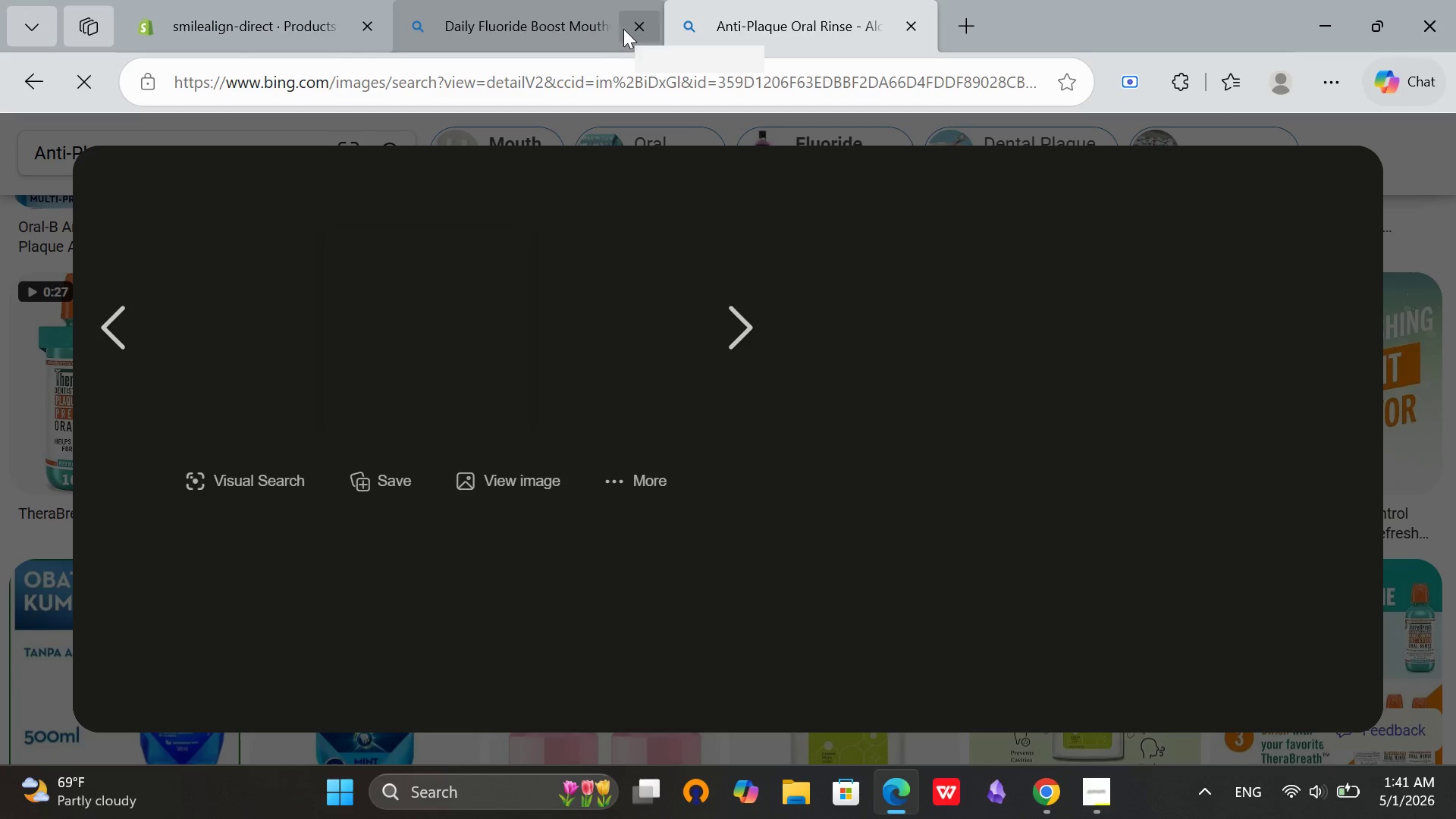 
left_click([623, 29])
 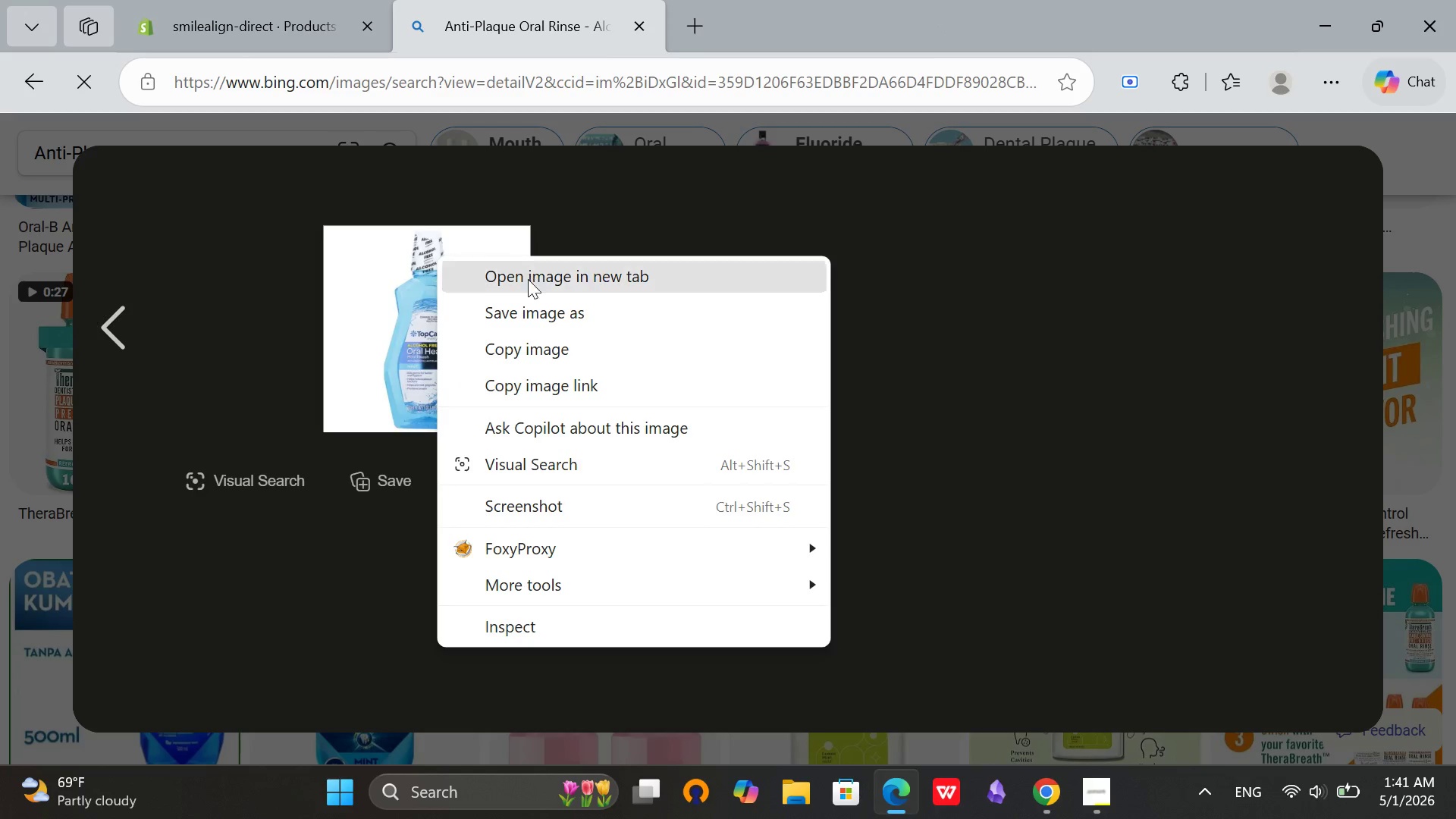 
left_click([528, 303])
 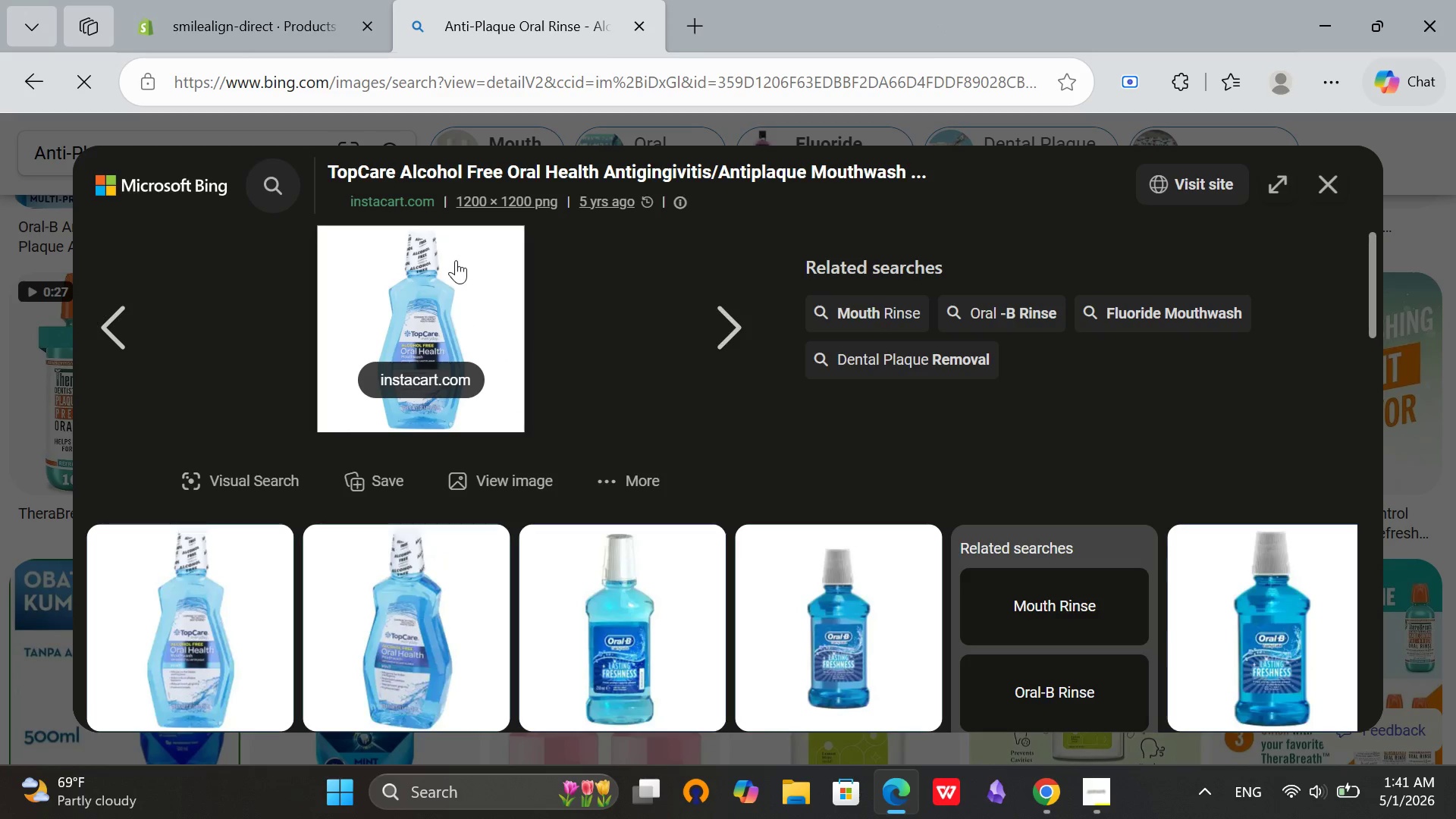 
left_click([517, 315])
 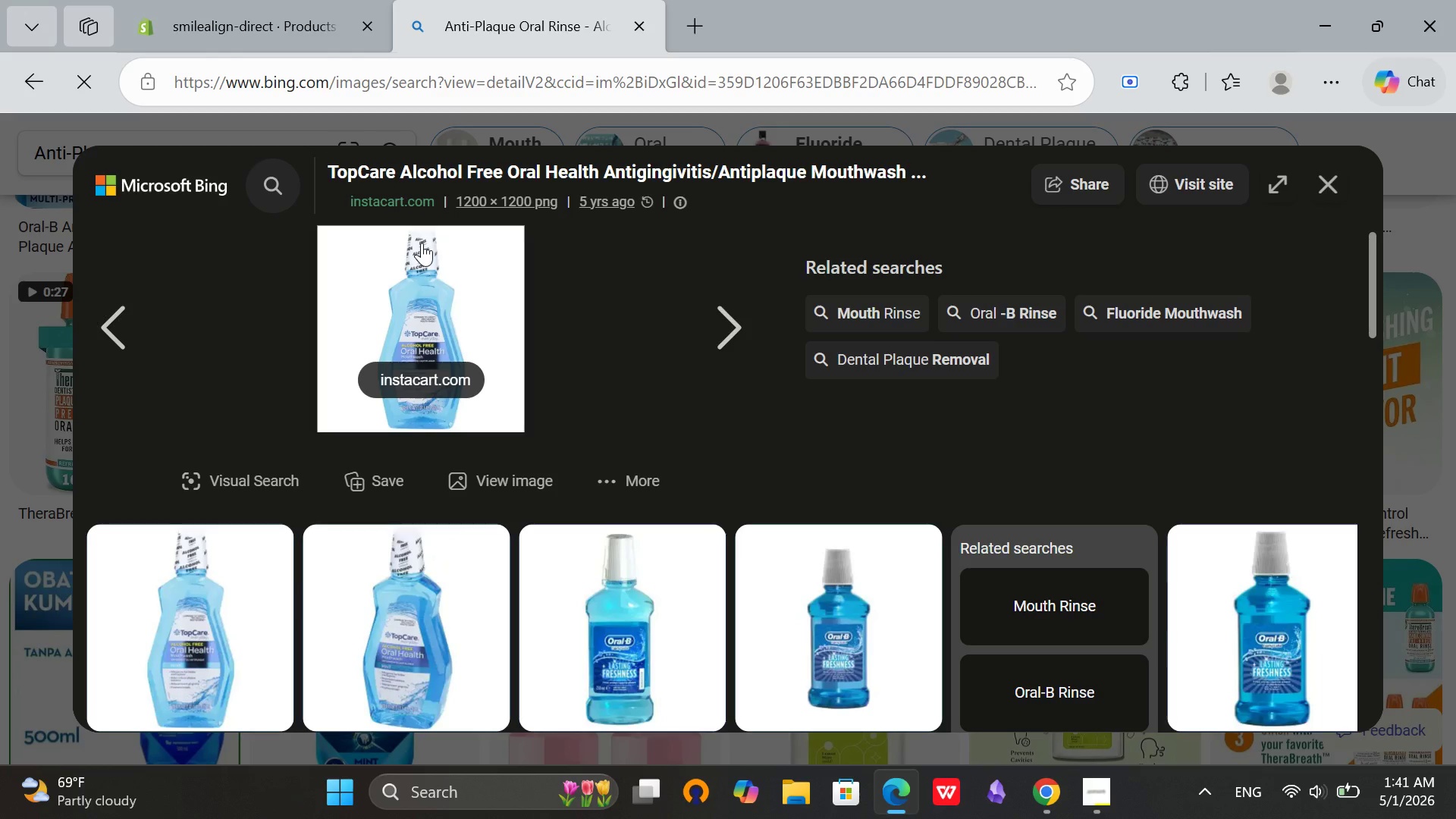 
left_click([457, 297])
 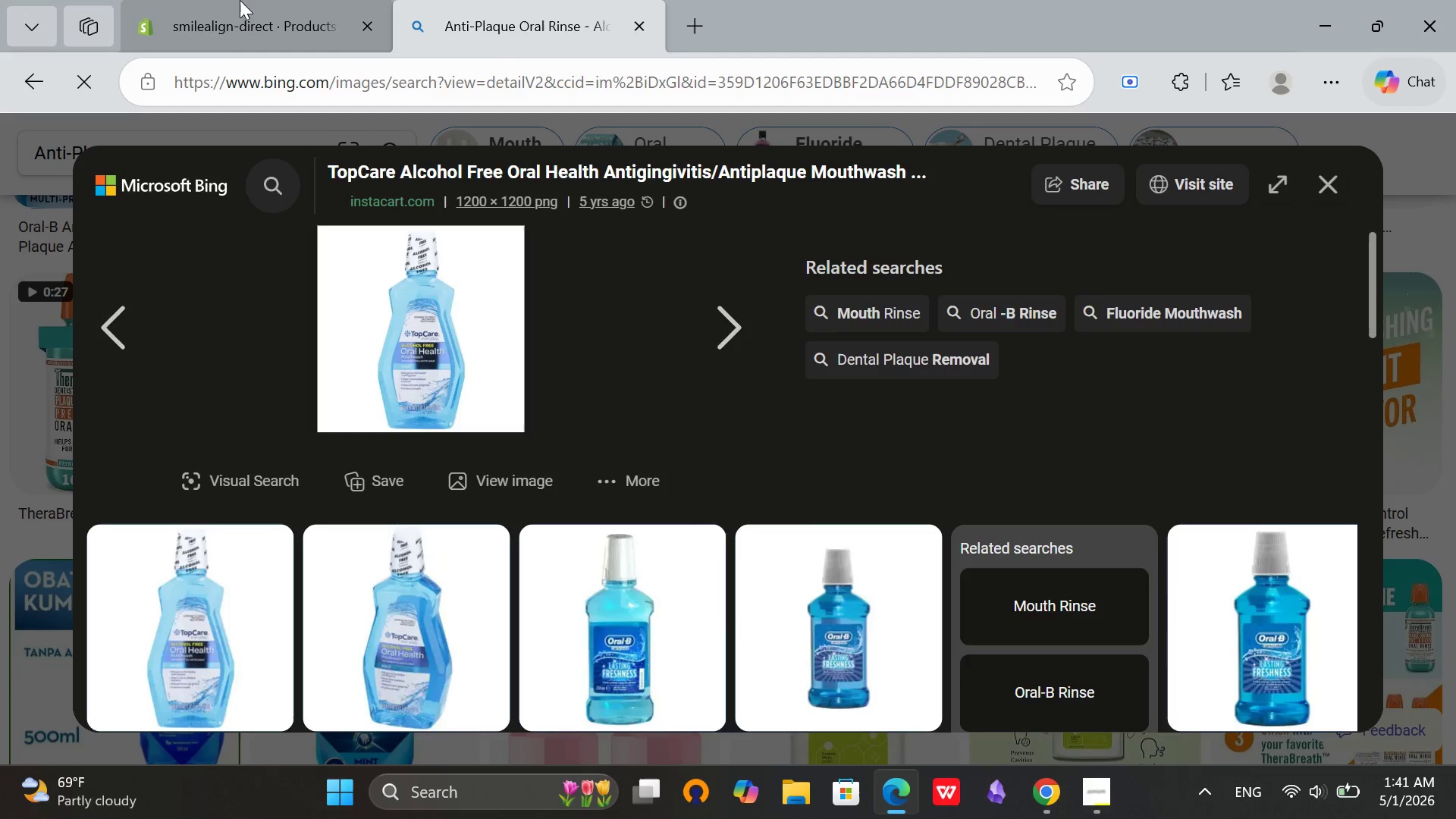 
left_click([240, 0])
 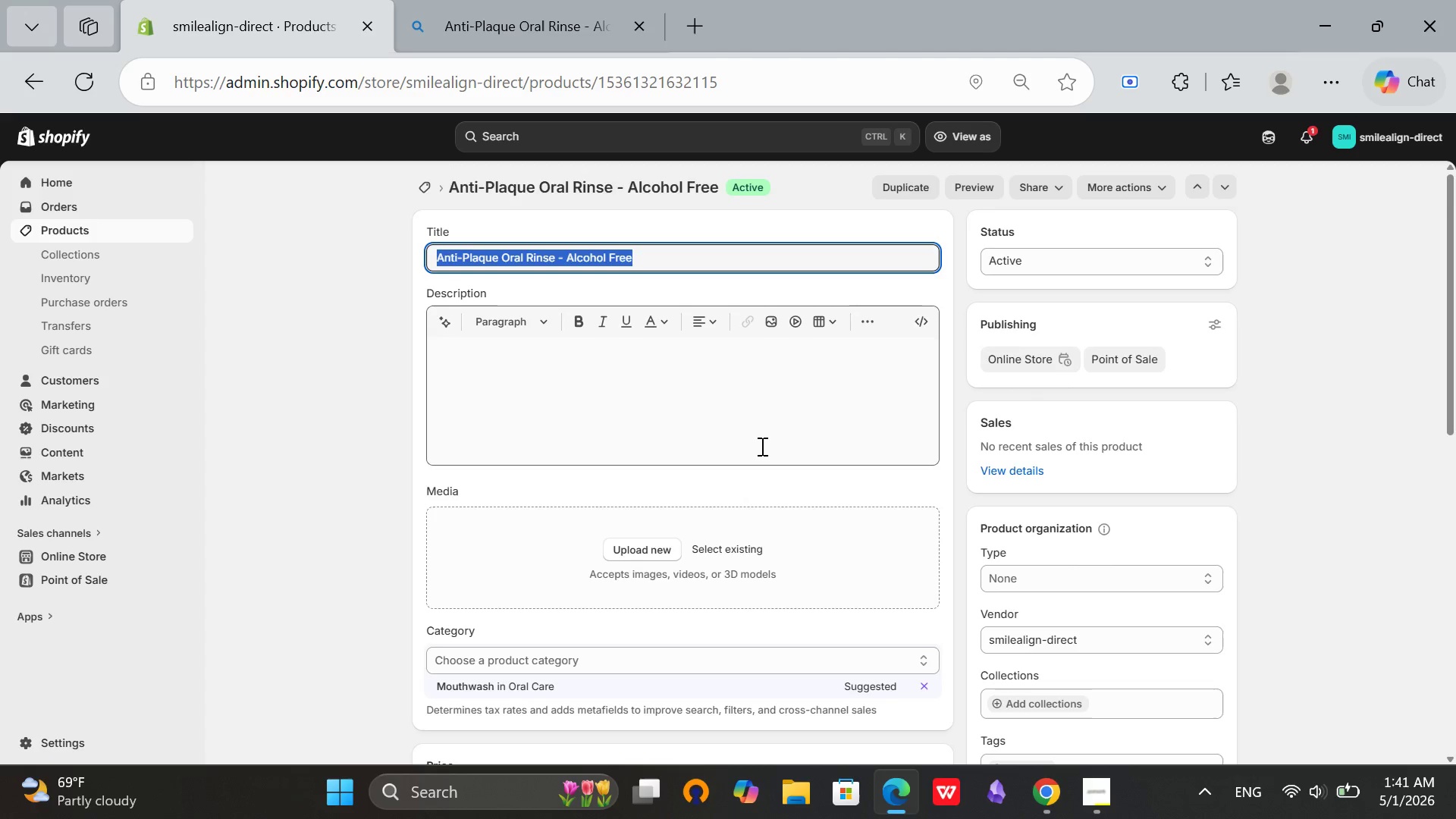 
scroll: coordinate [761, 446], scroll_direction: down, amount: 2.0
 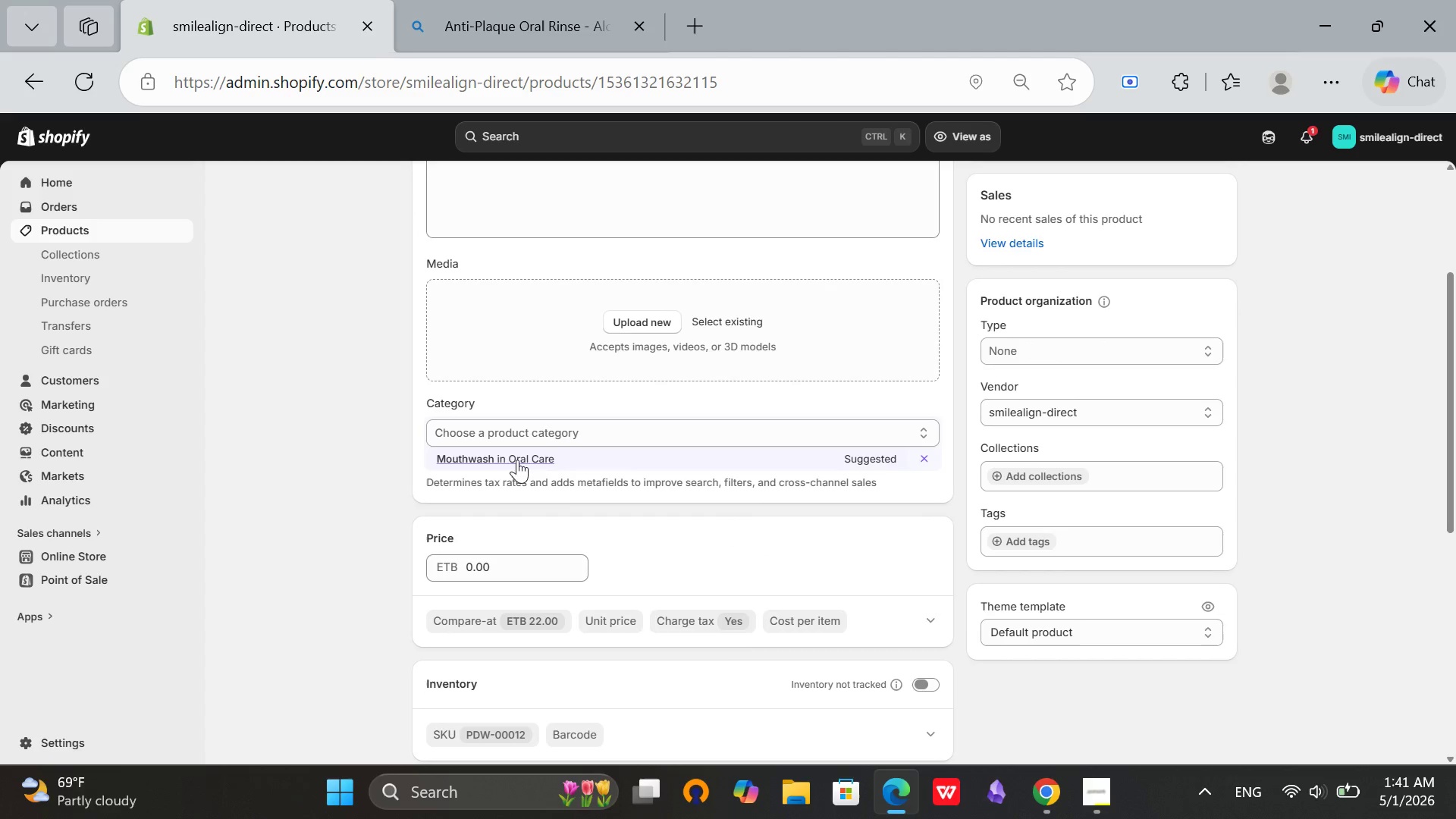 
left_click([517, 455])
 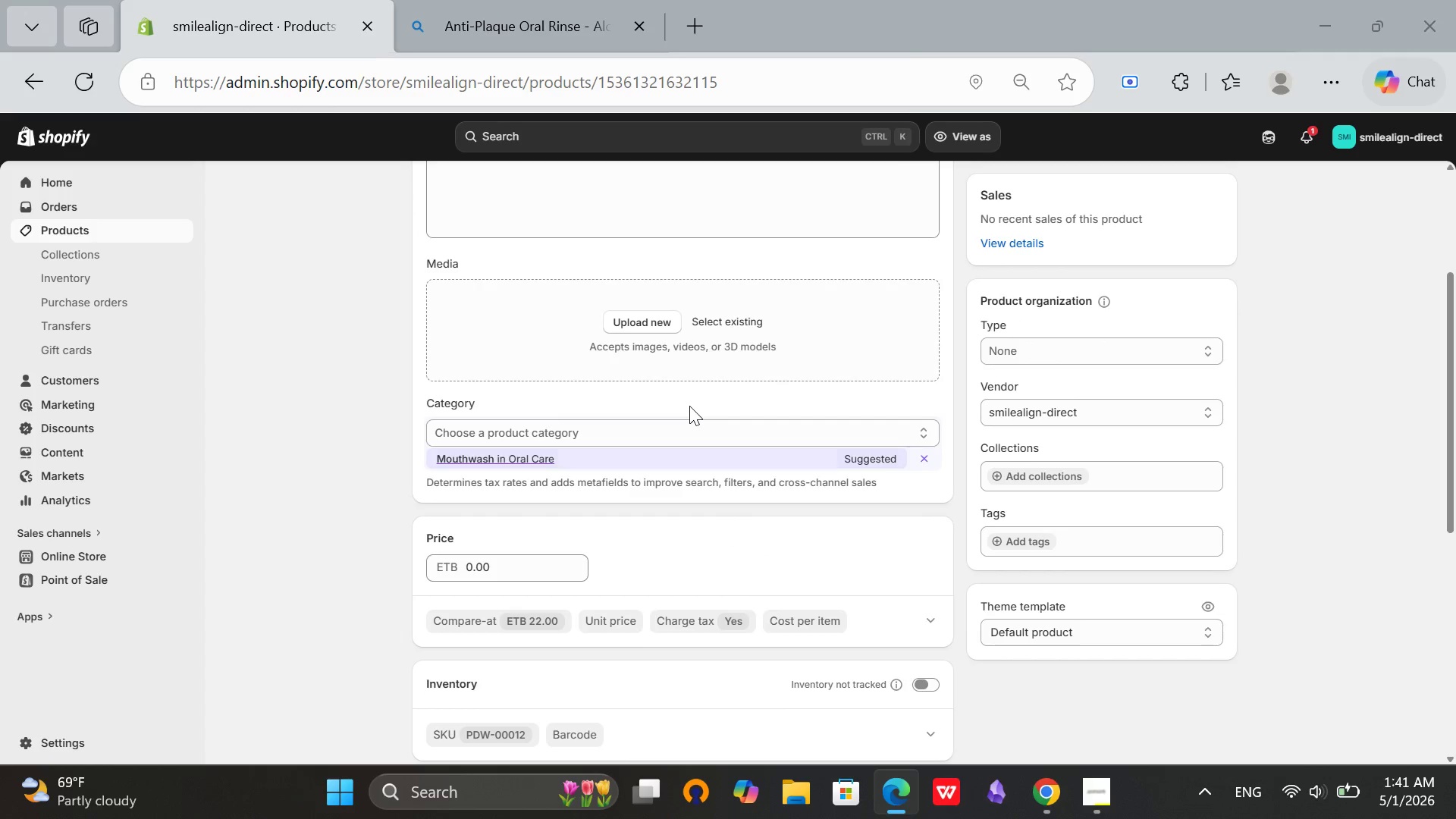 
scroll: coordinate [689, 406], scroll_direction: down, amount: 2.0
 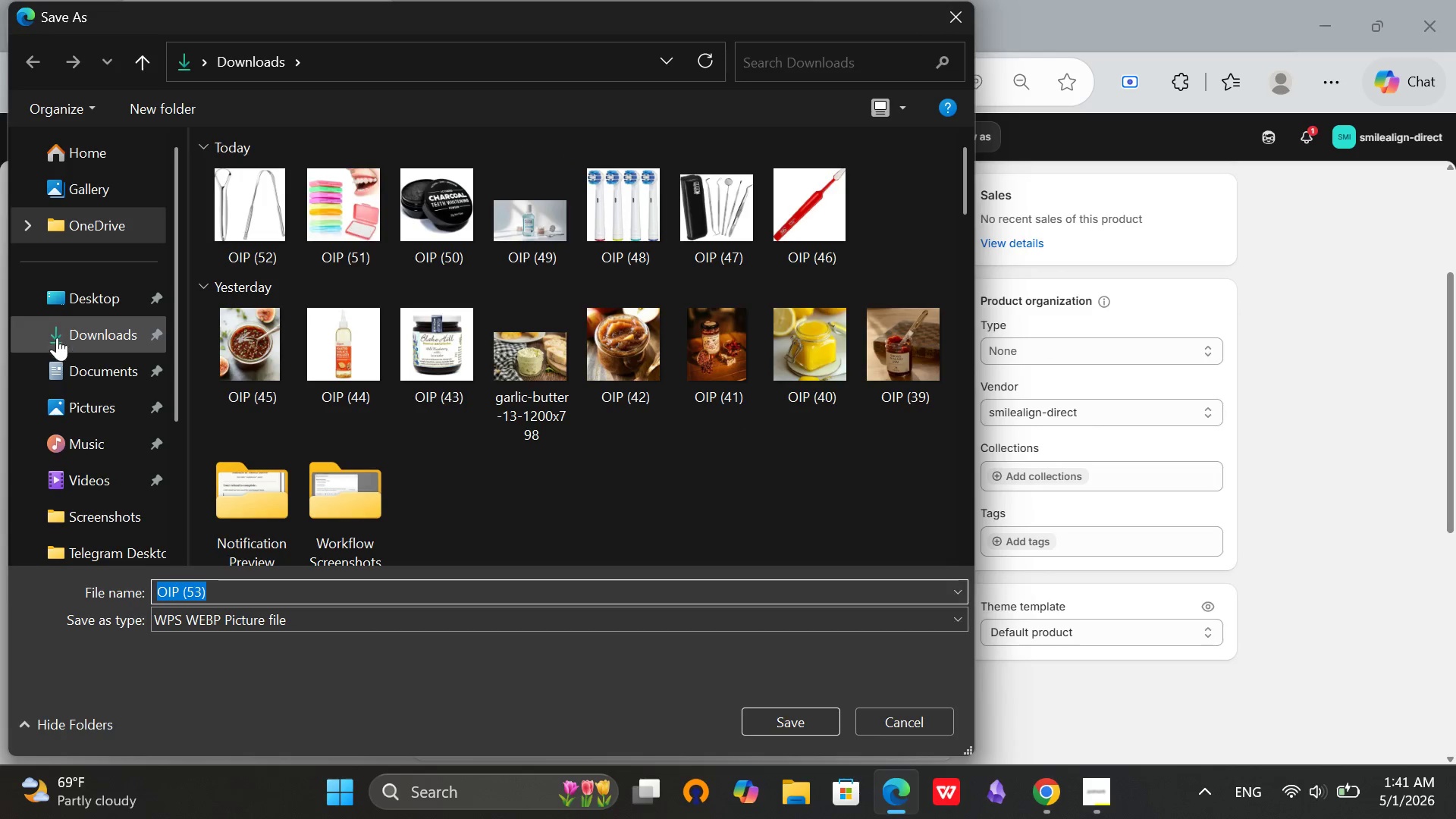 
left_click([57, 339])
 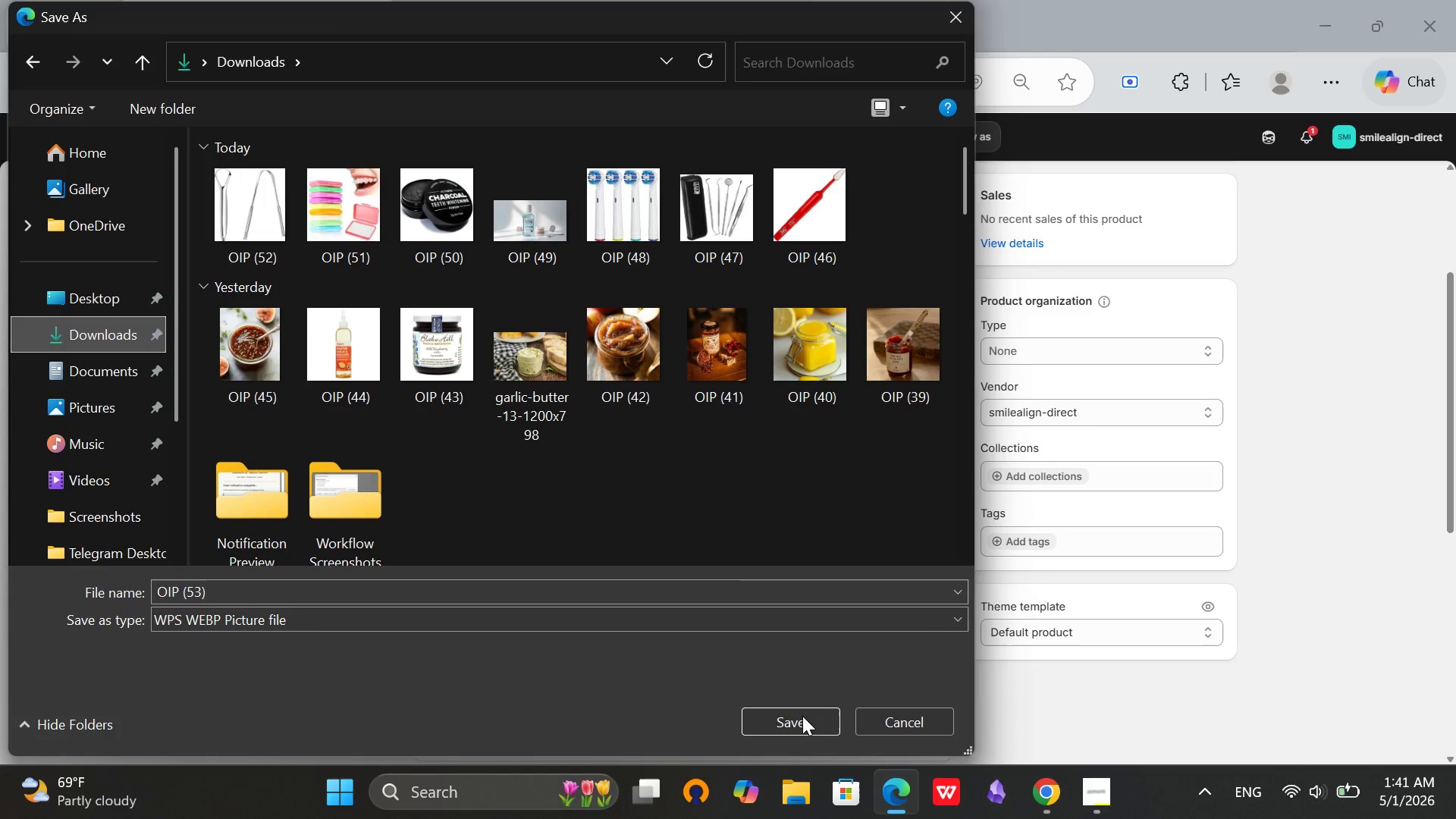 
left_click([802, 717])
 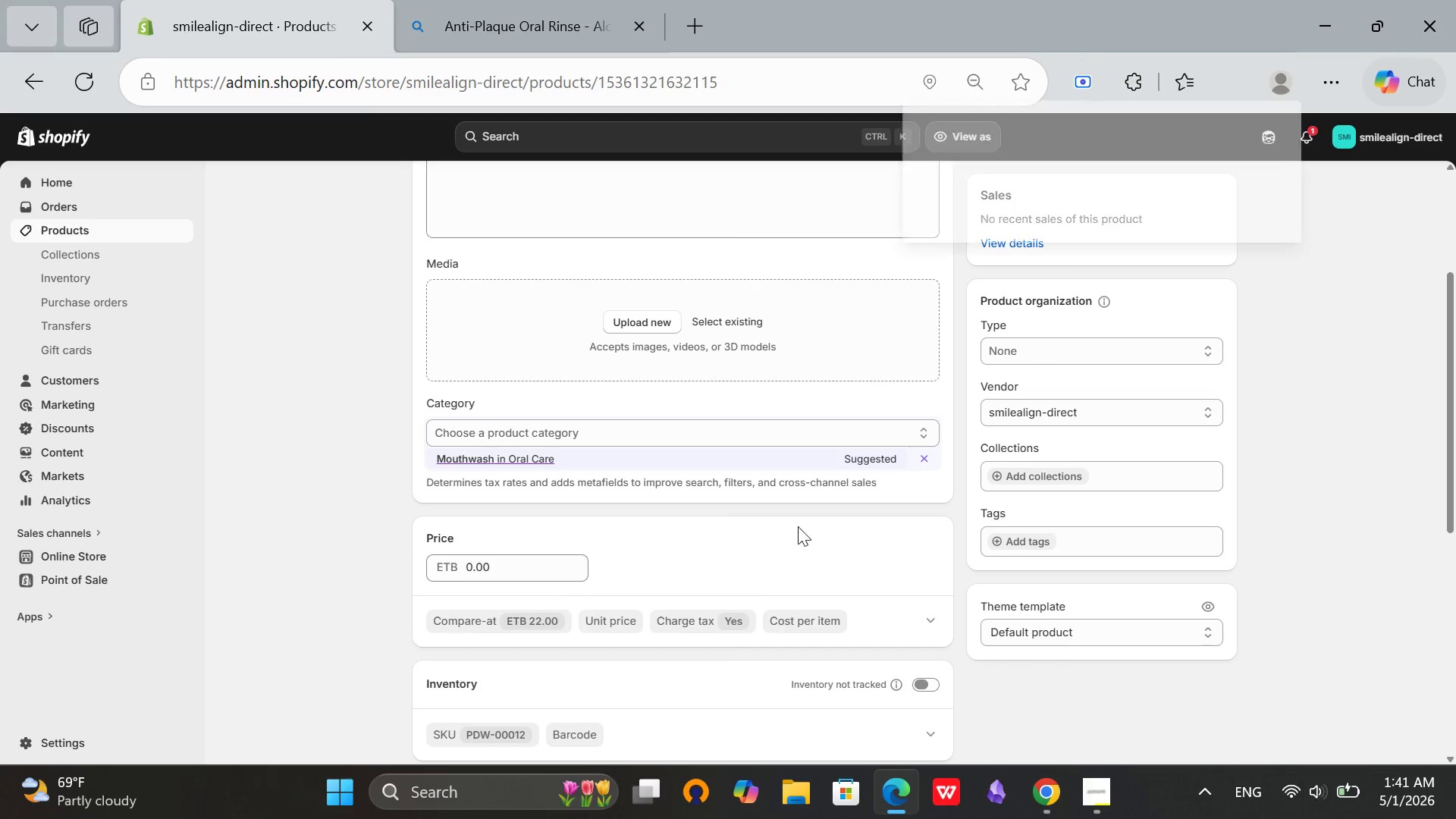 
scroll: coordinate [798, 526], scroll_direction: down, amount: 3.0
 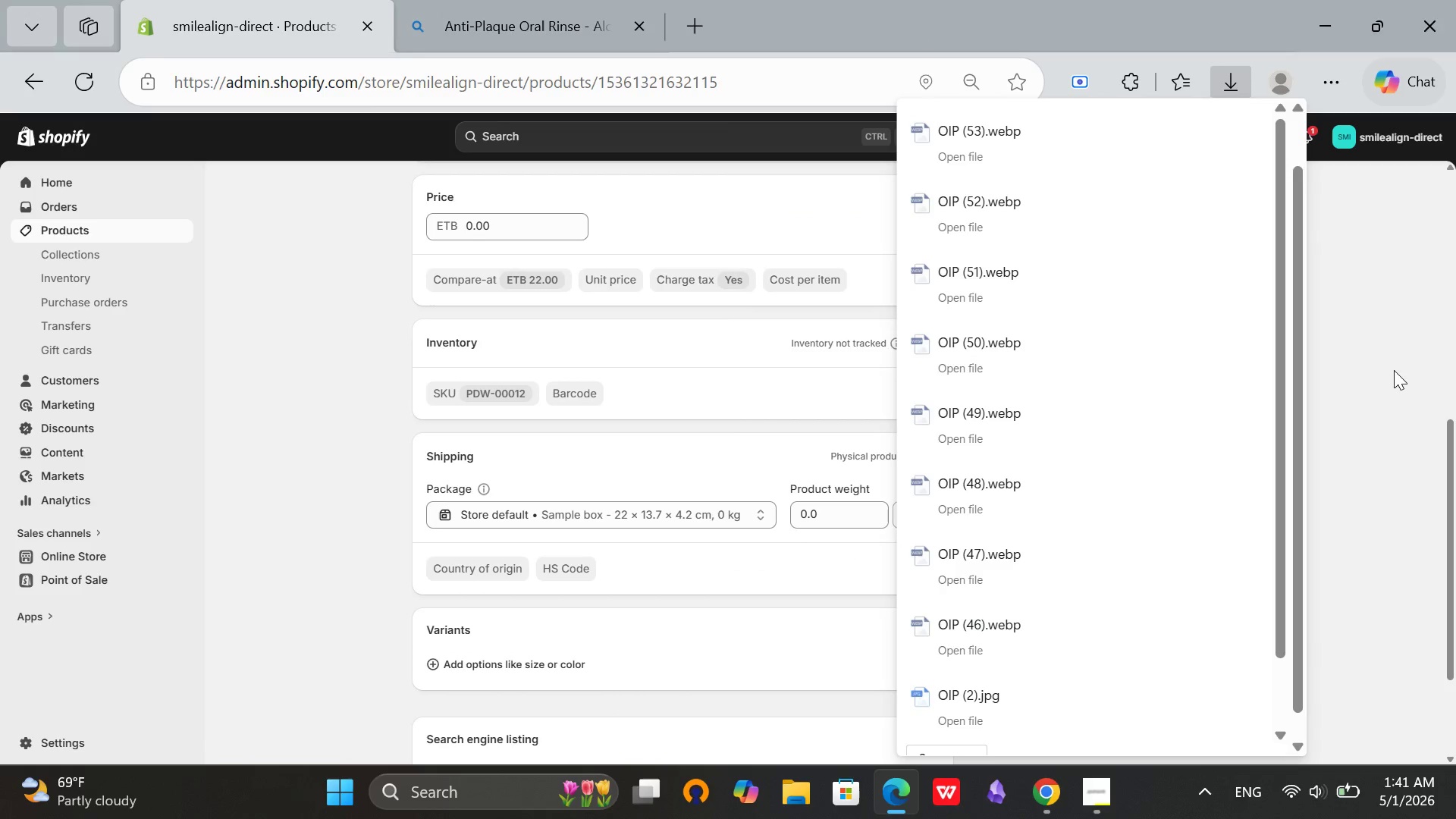 
left_click([1392, 372])
 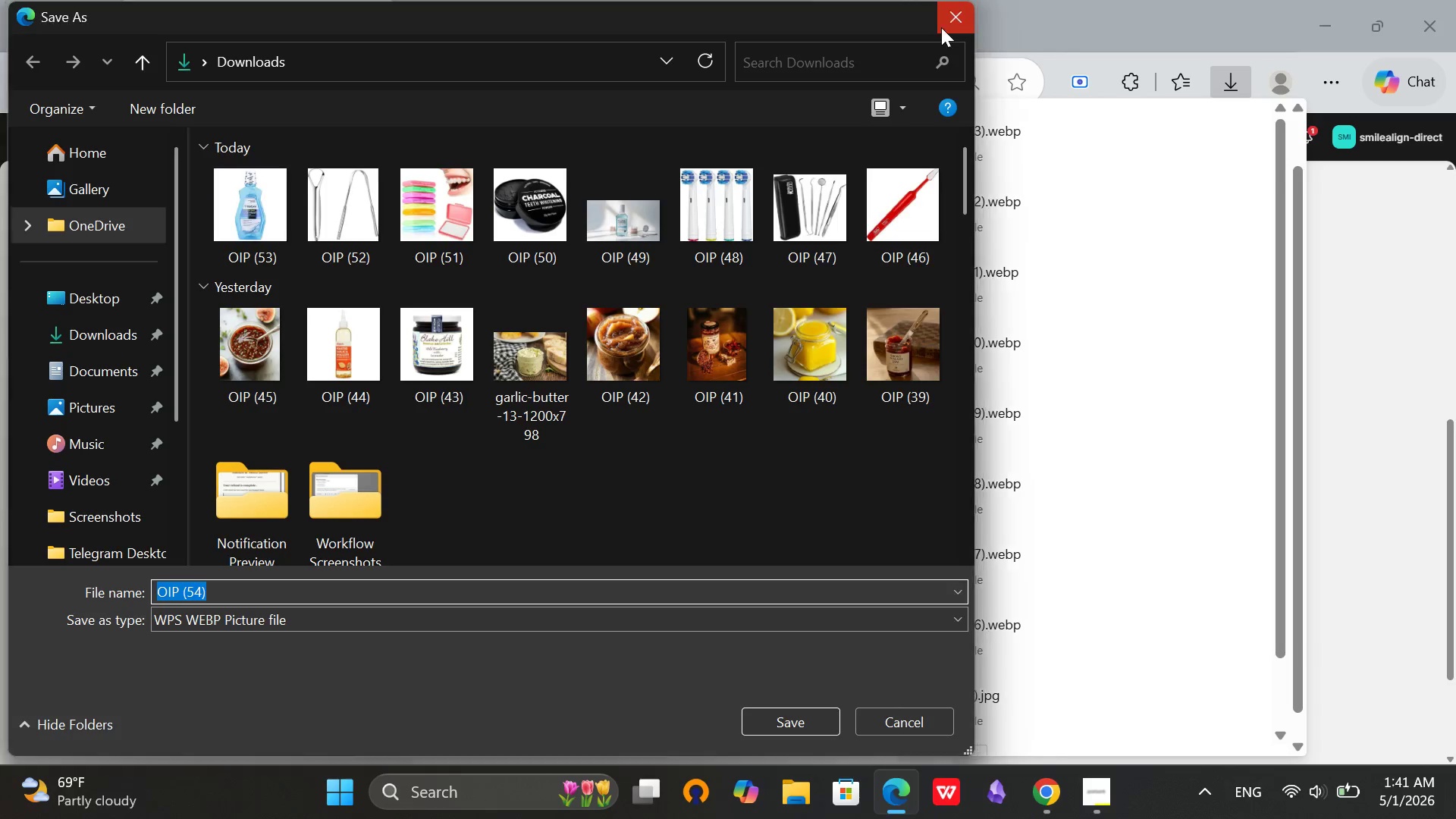 
left_click([941, 27])
 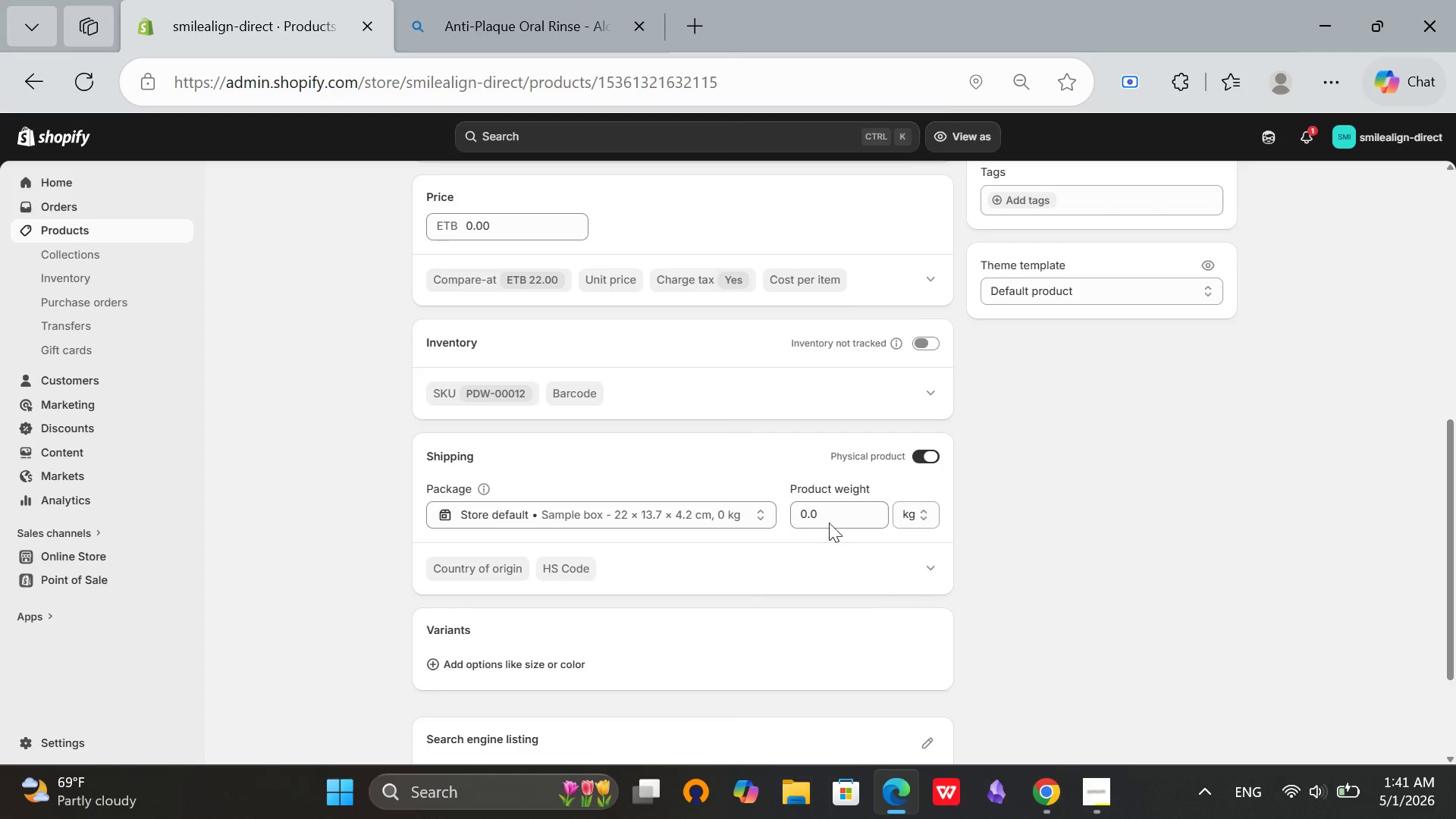 
left_click([829, 512])
 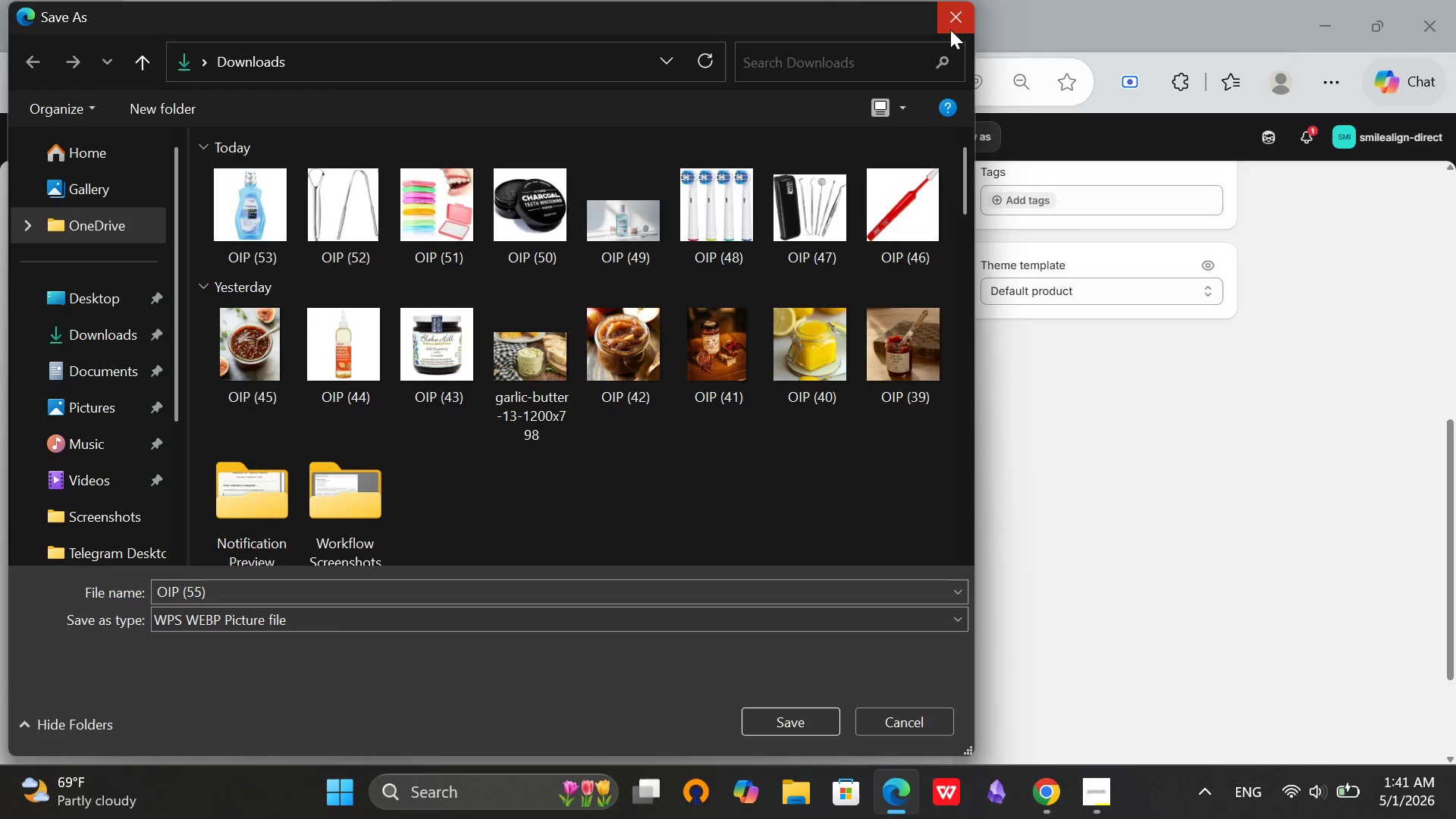 
left_click([952, 25])
 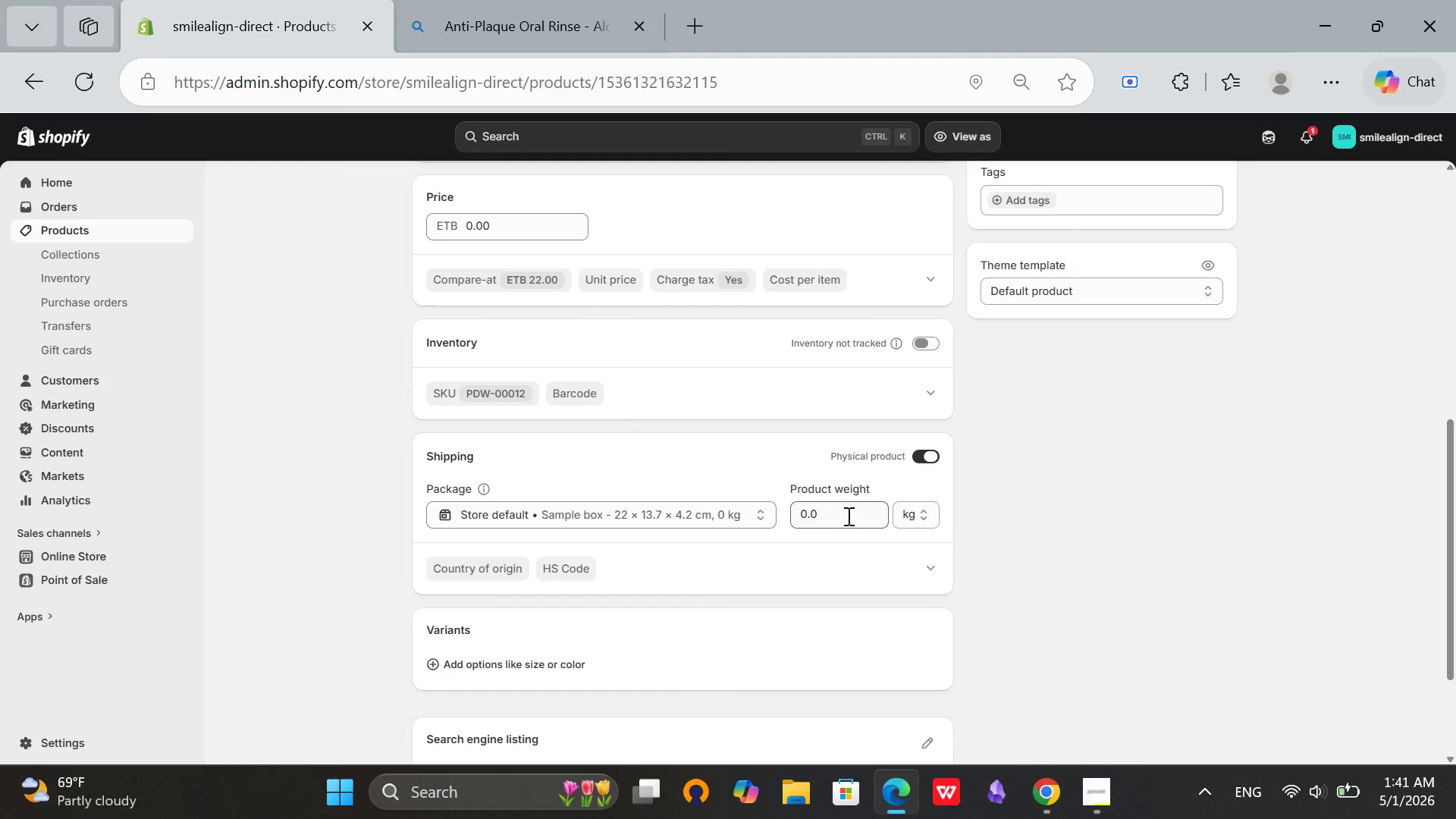 
left_click([847, 516])
 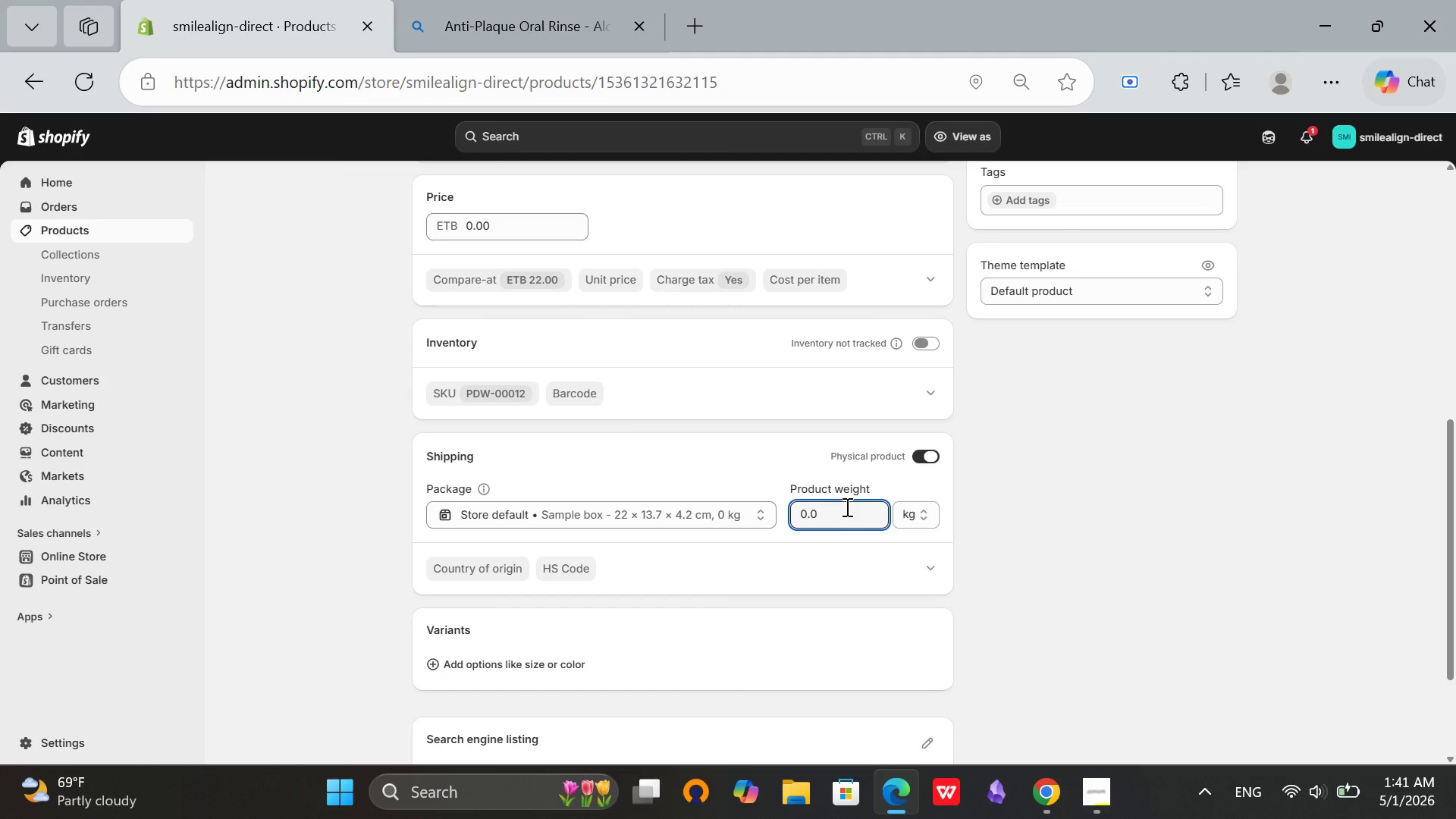 
key(Backspace)
 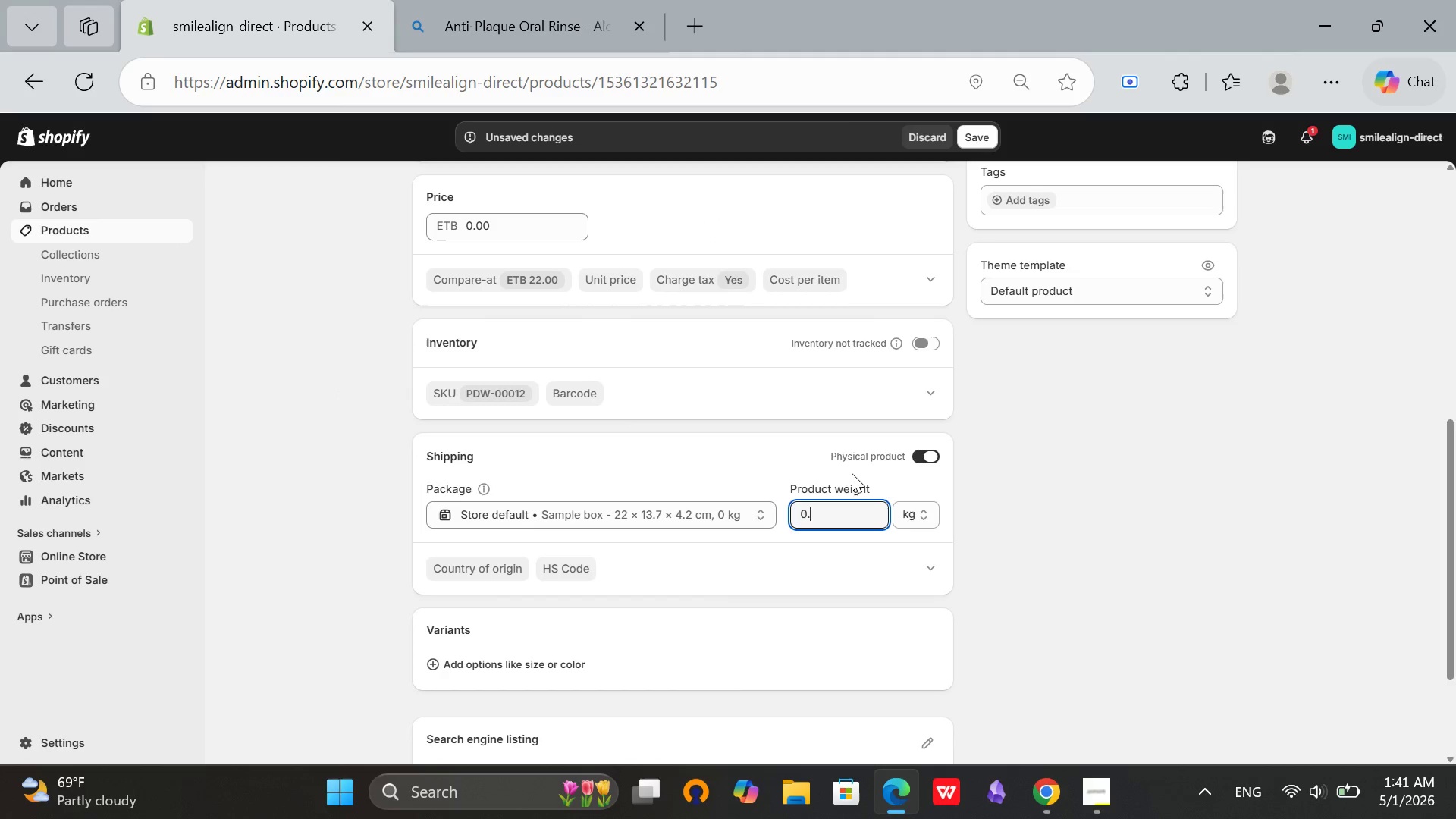 
type(35)
 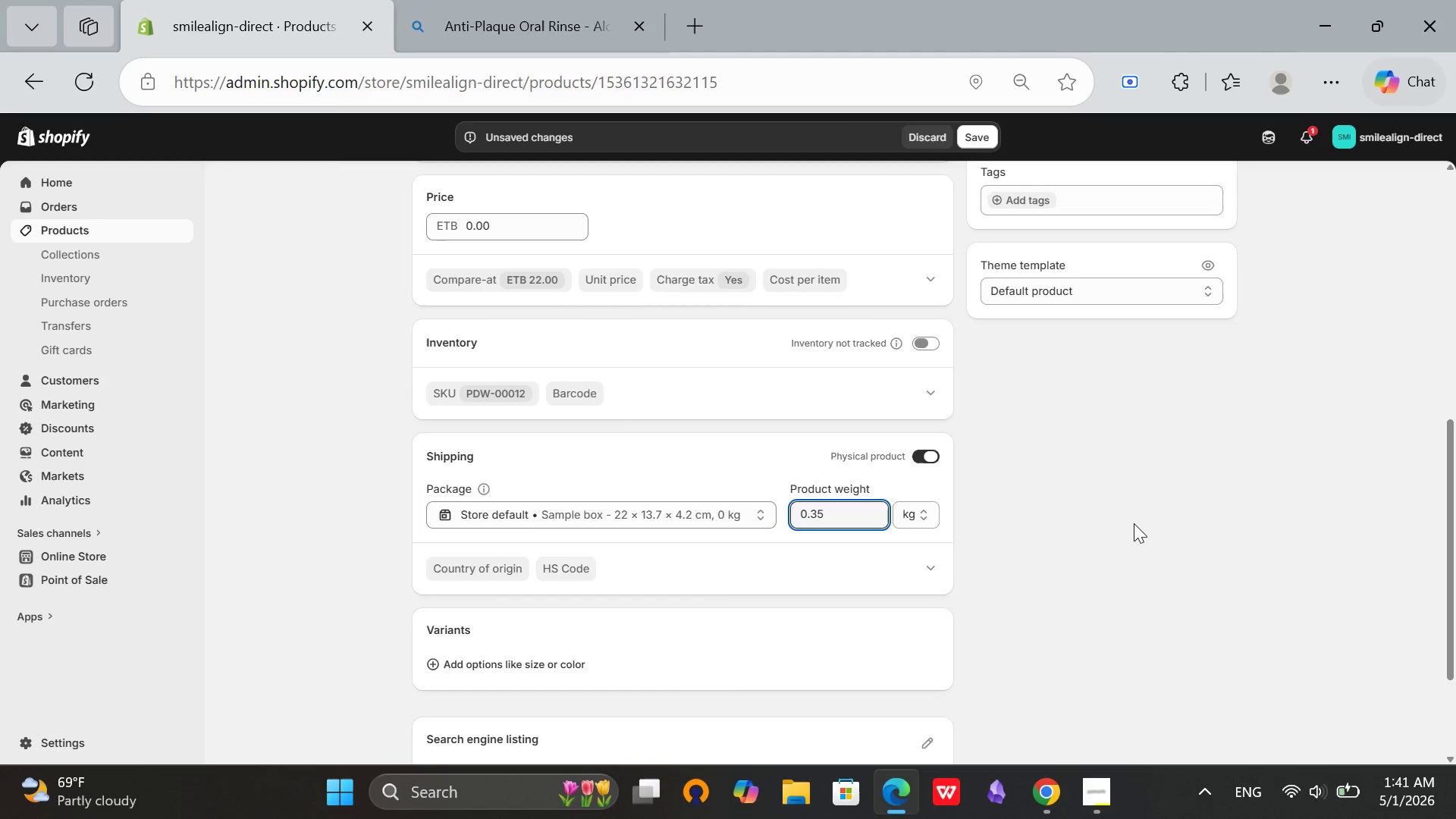 
left_click([1134, 523])
 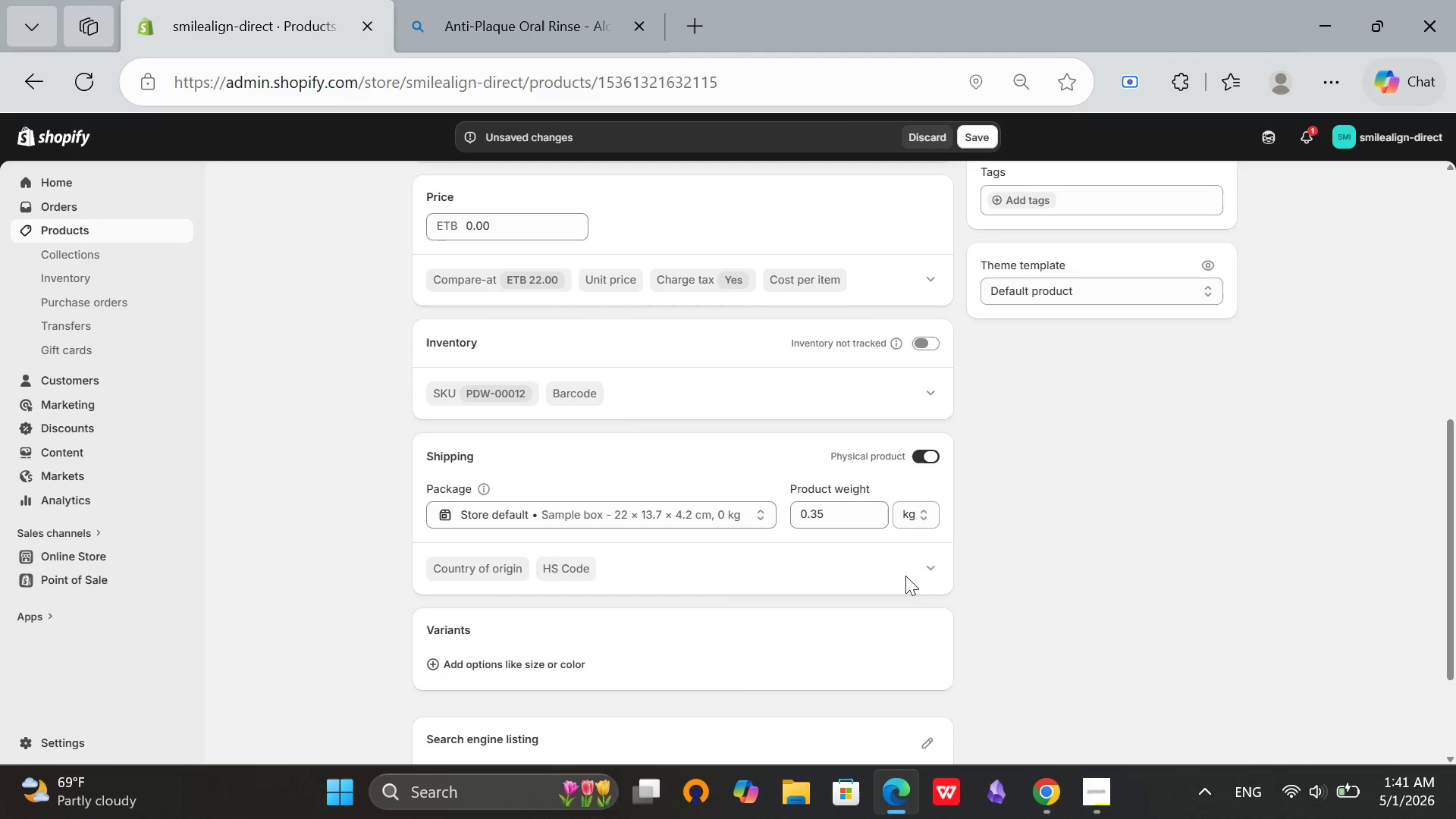 
scroll: coordinate [730, 544], scroll_direction: none, amount: 0.0
 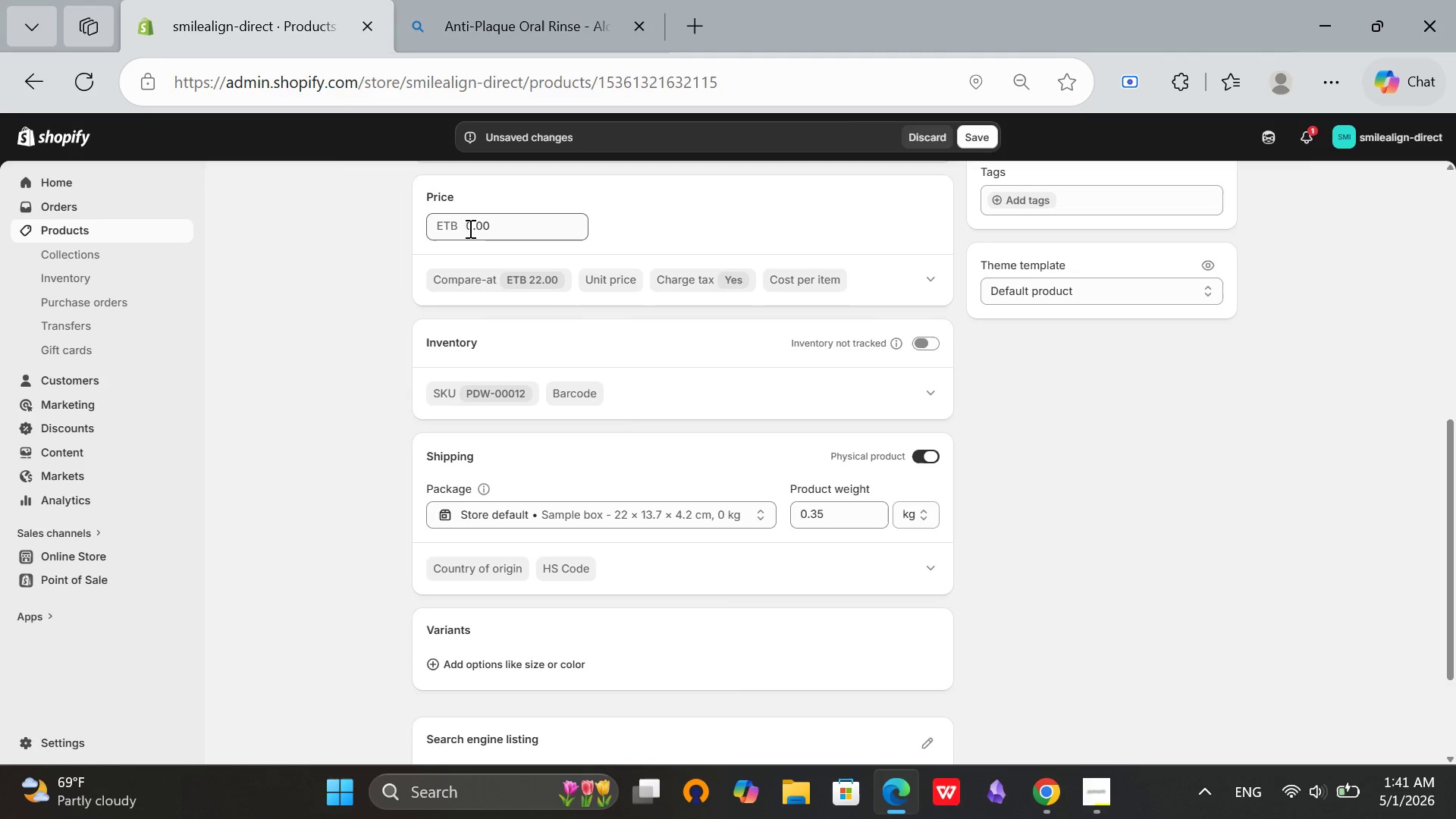 
left_click([466, 227])
 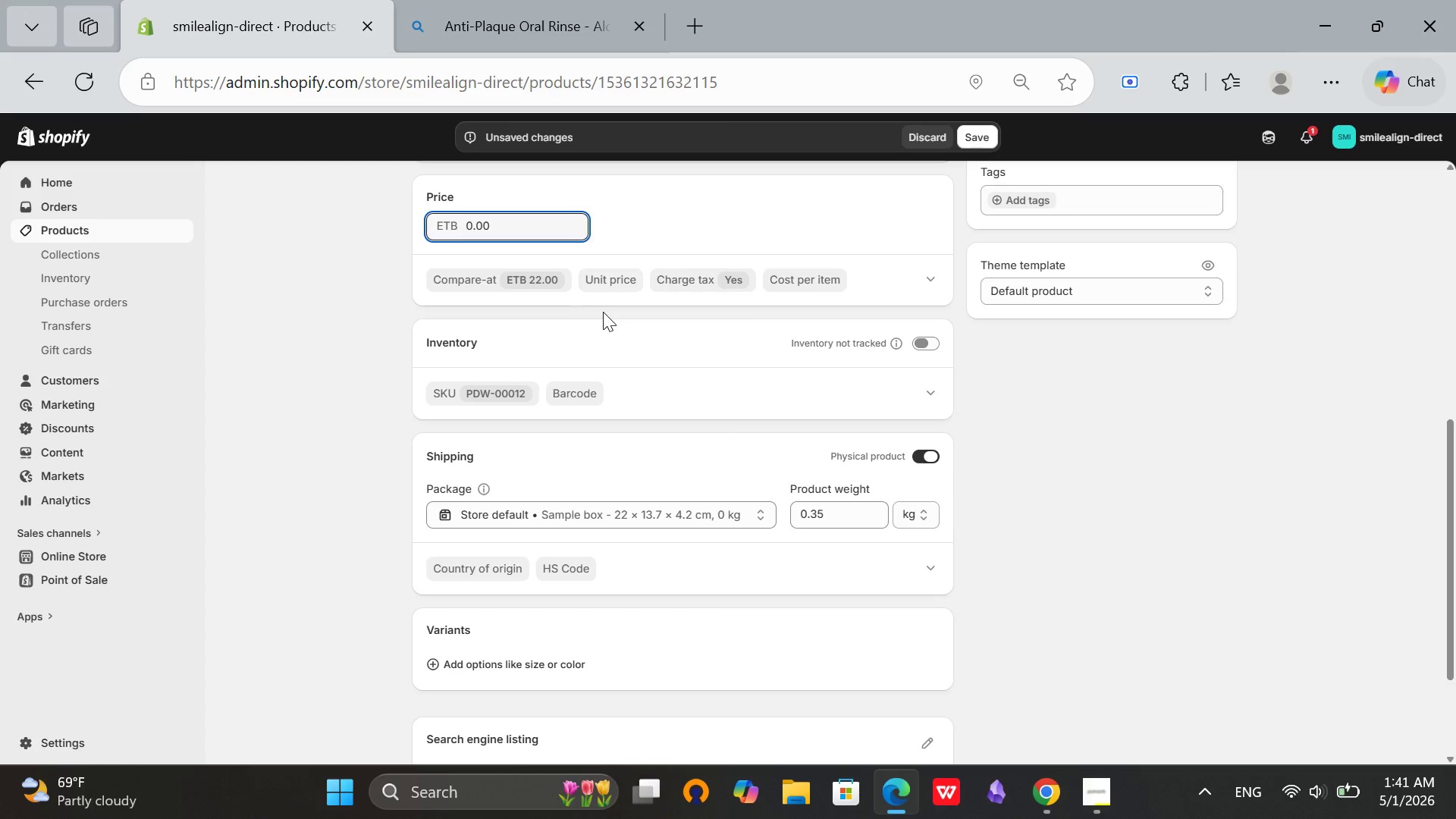 
key(1)
 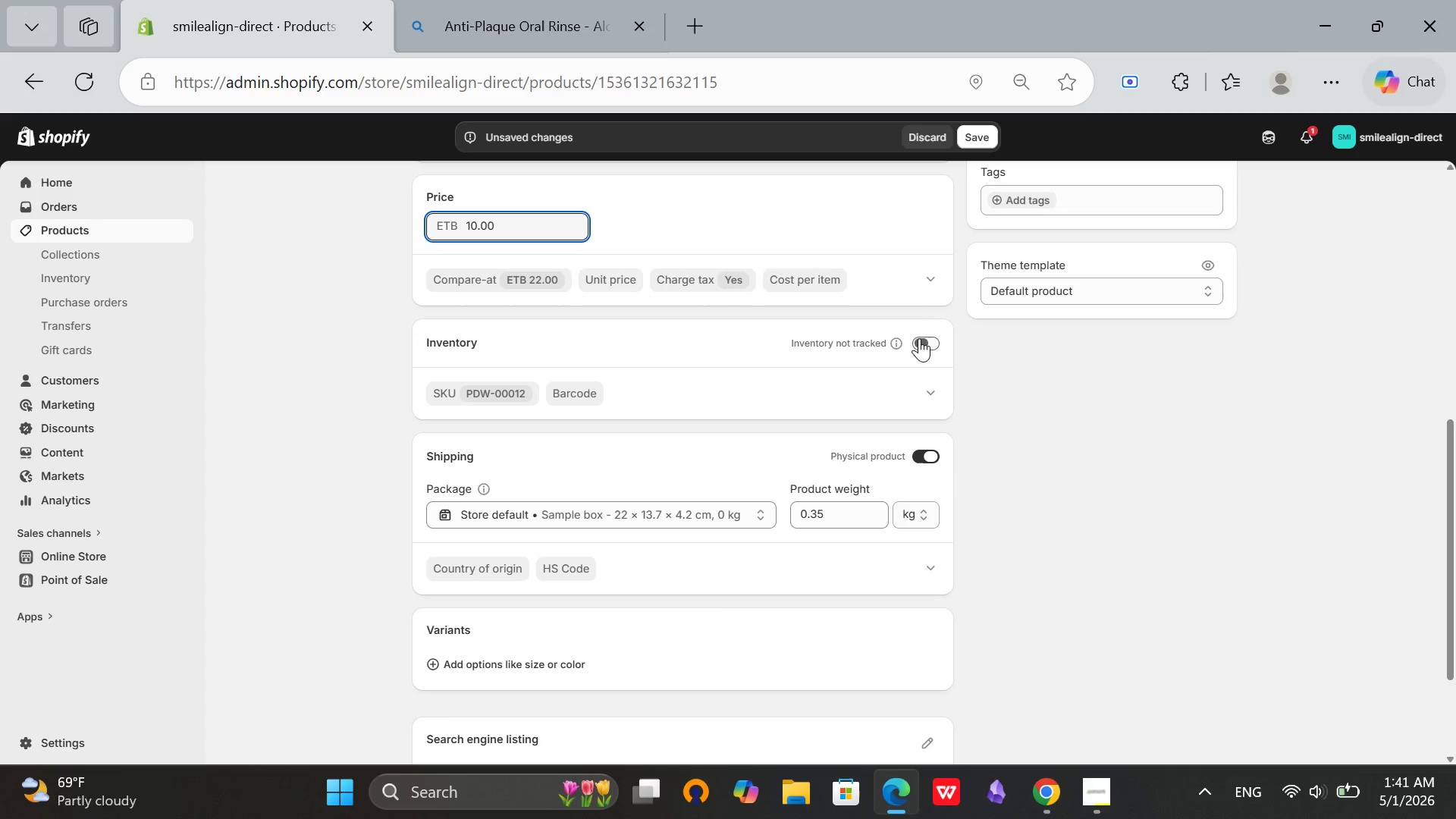 
left_click([919, 338])
 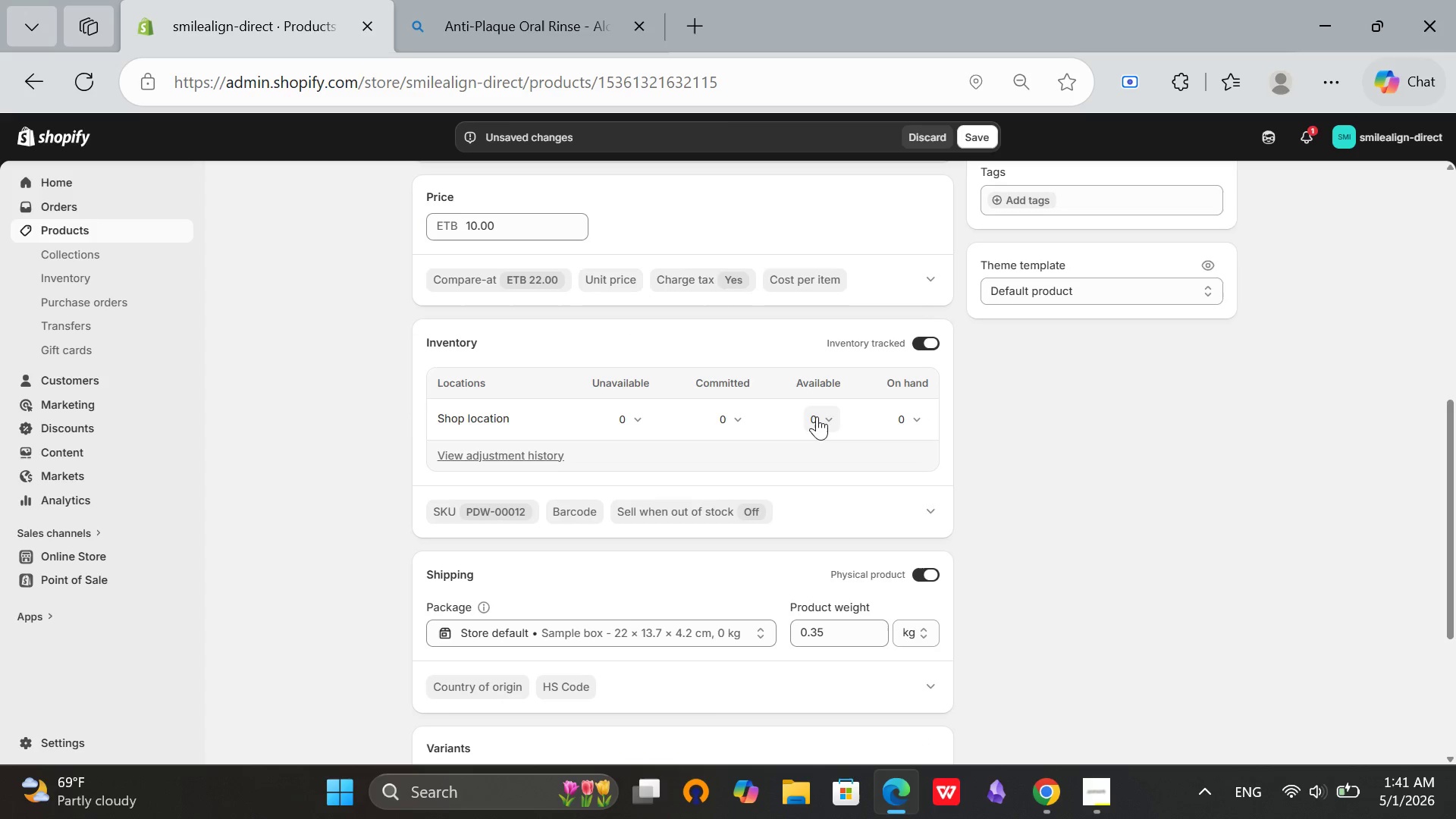 
left_click([817, 417])
 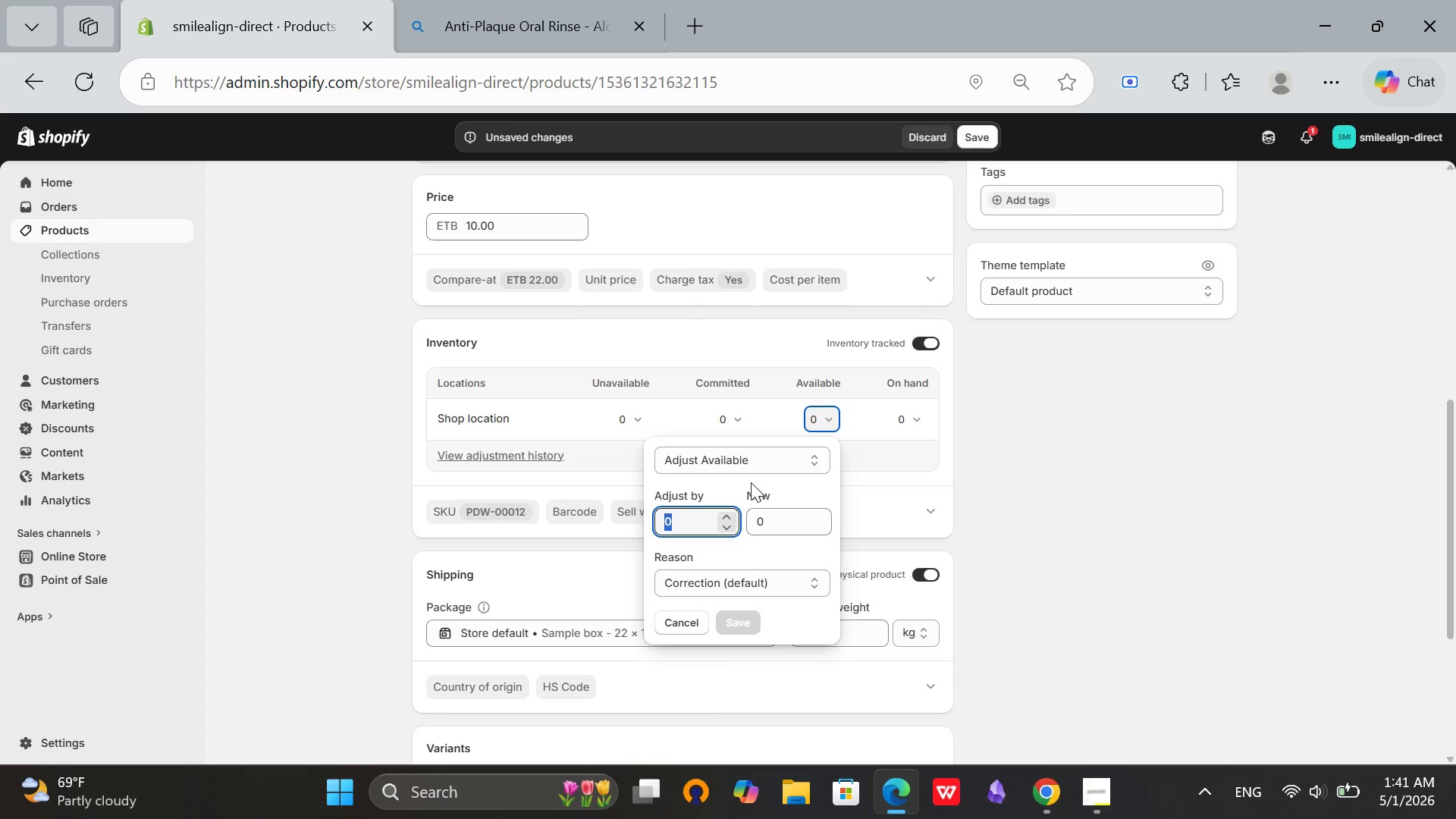 
type(50)
 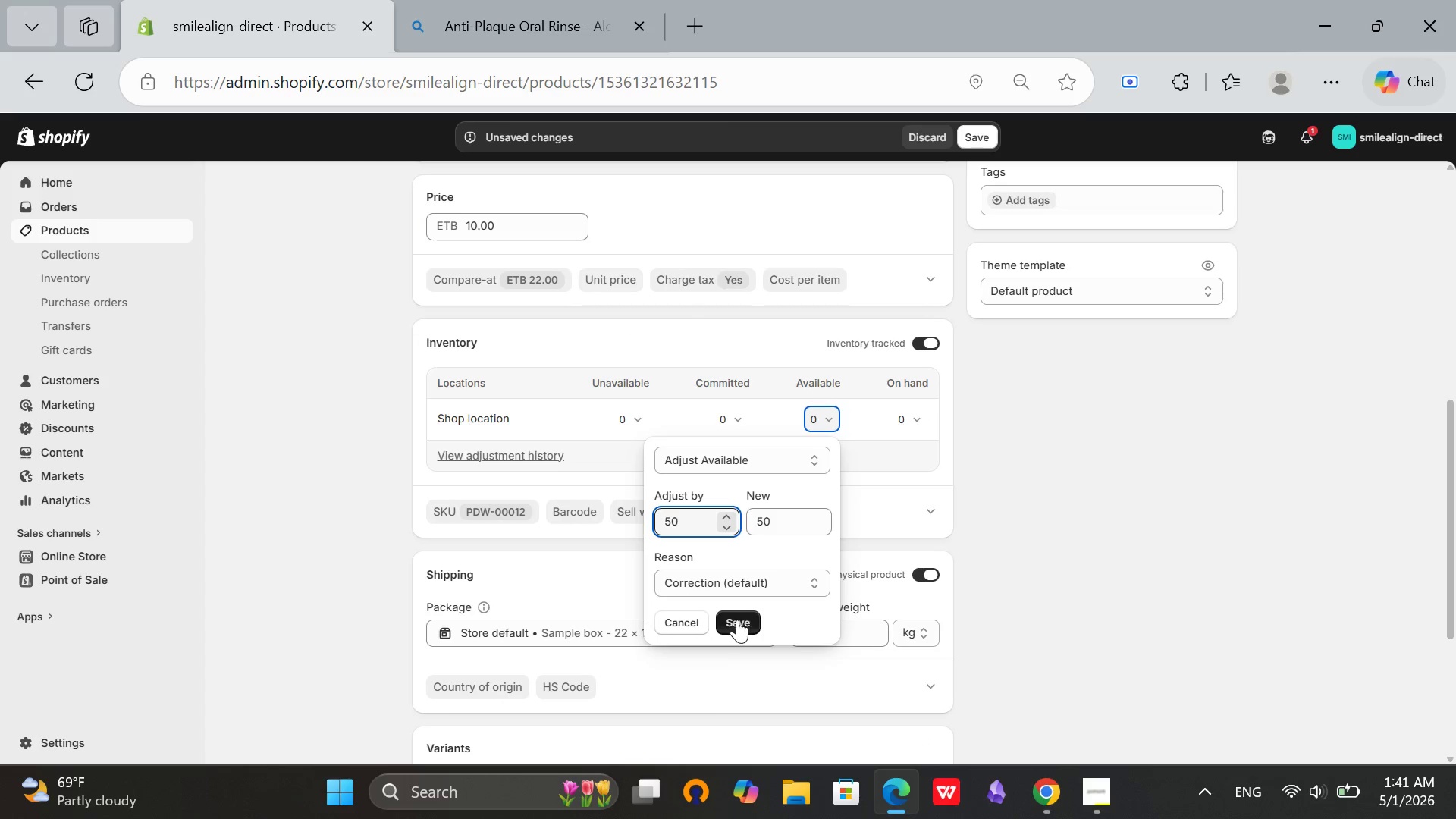 
left_click([738, 620])
 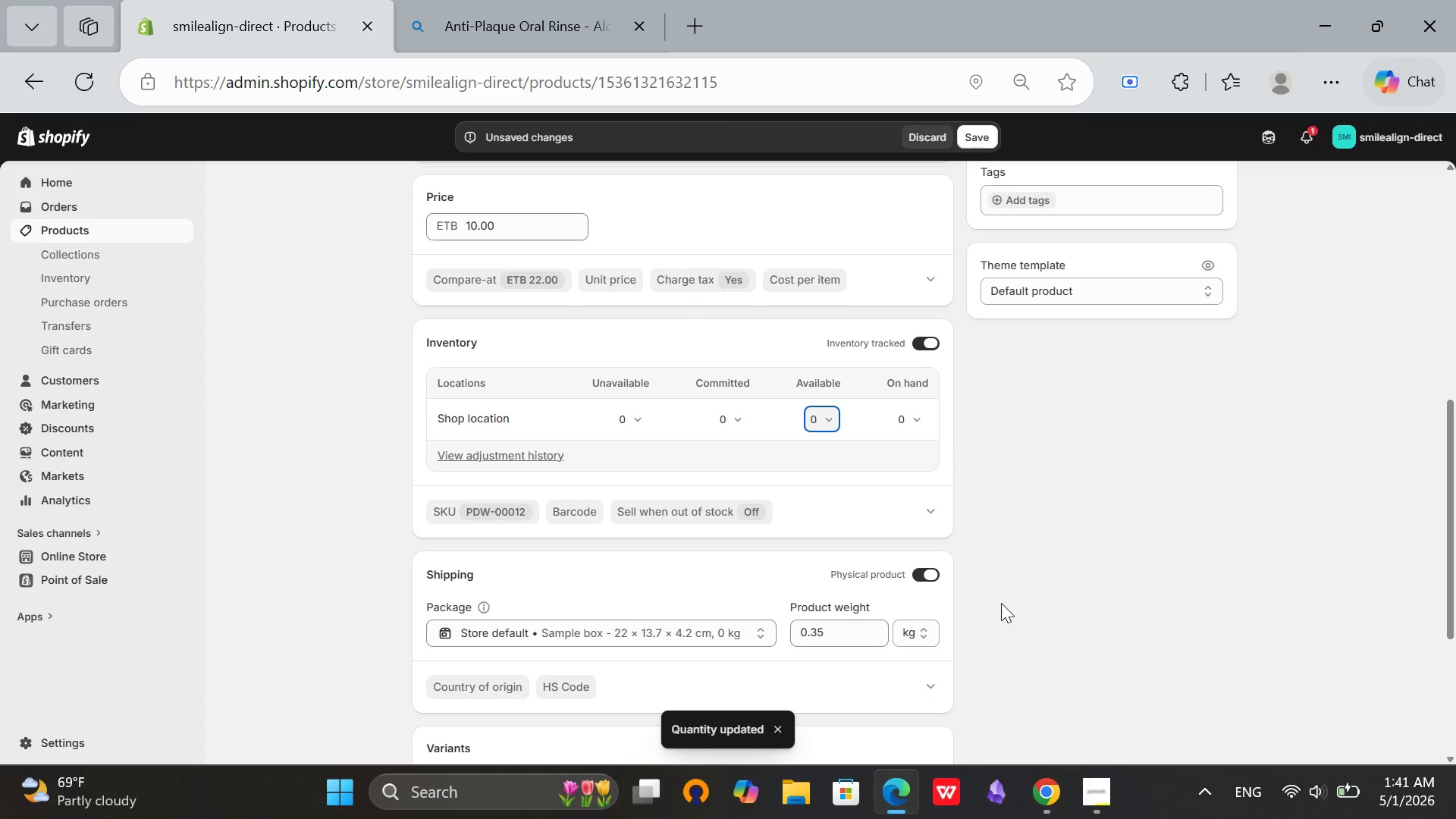 
scroll: coordinate [689, 473], scroll_direction: up, amount: 9.0
 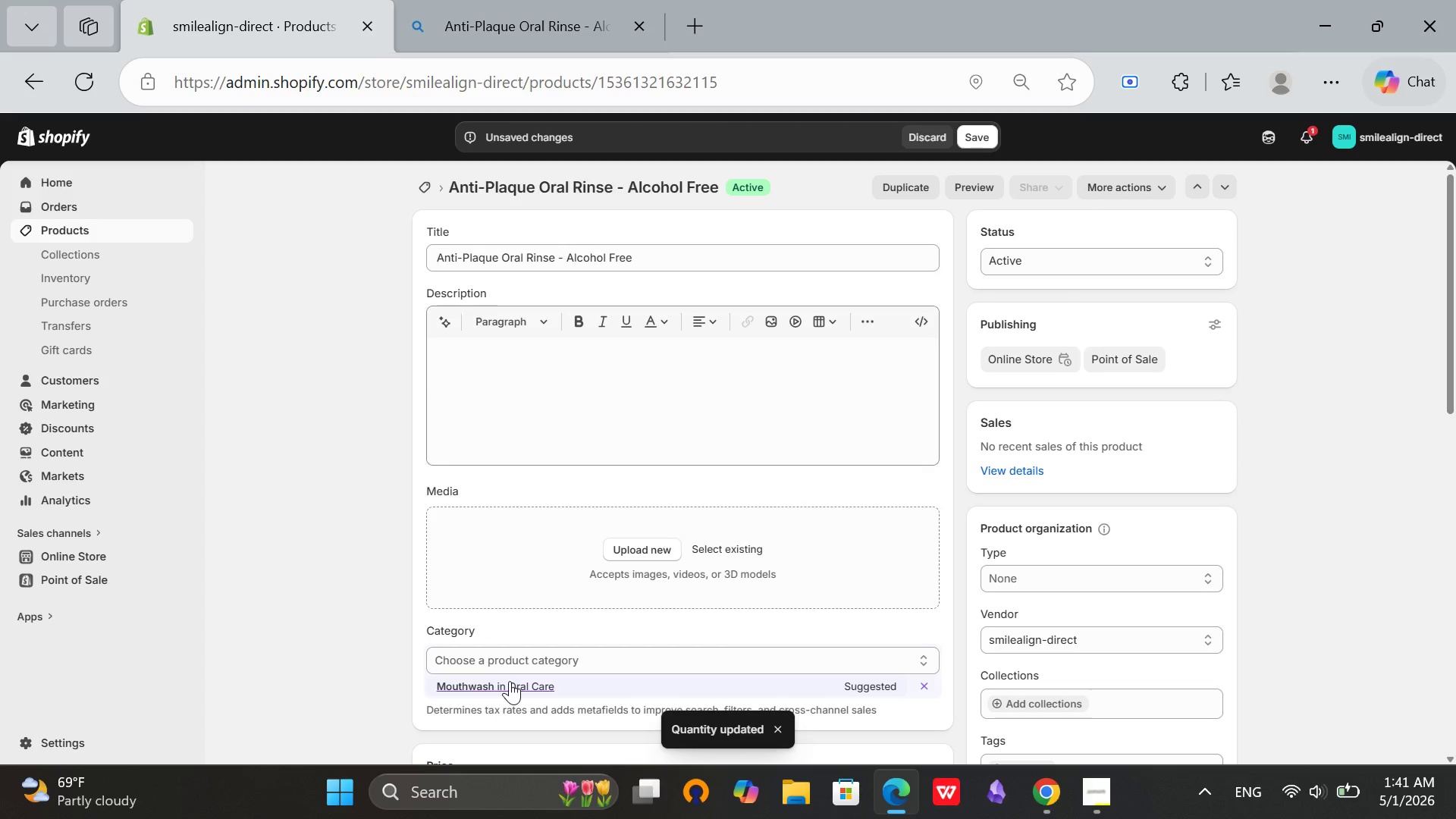 
left_click([510, 681])
 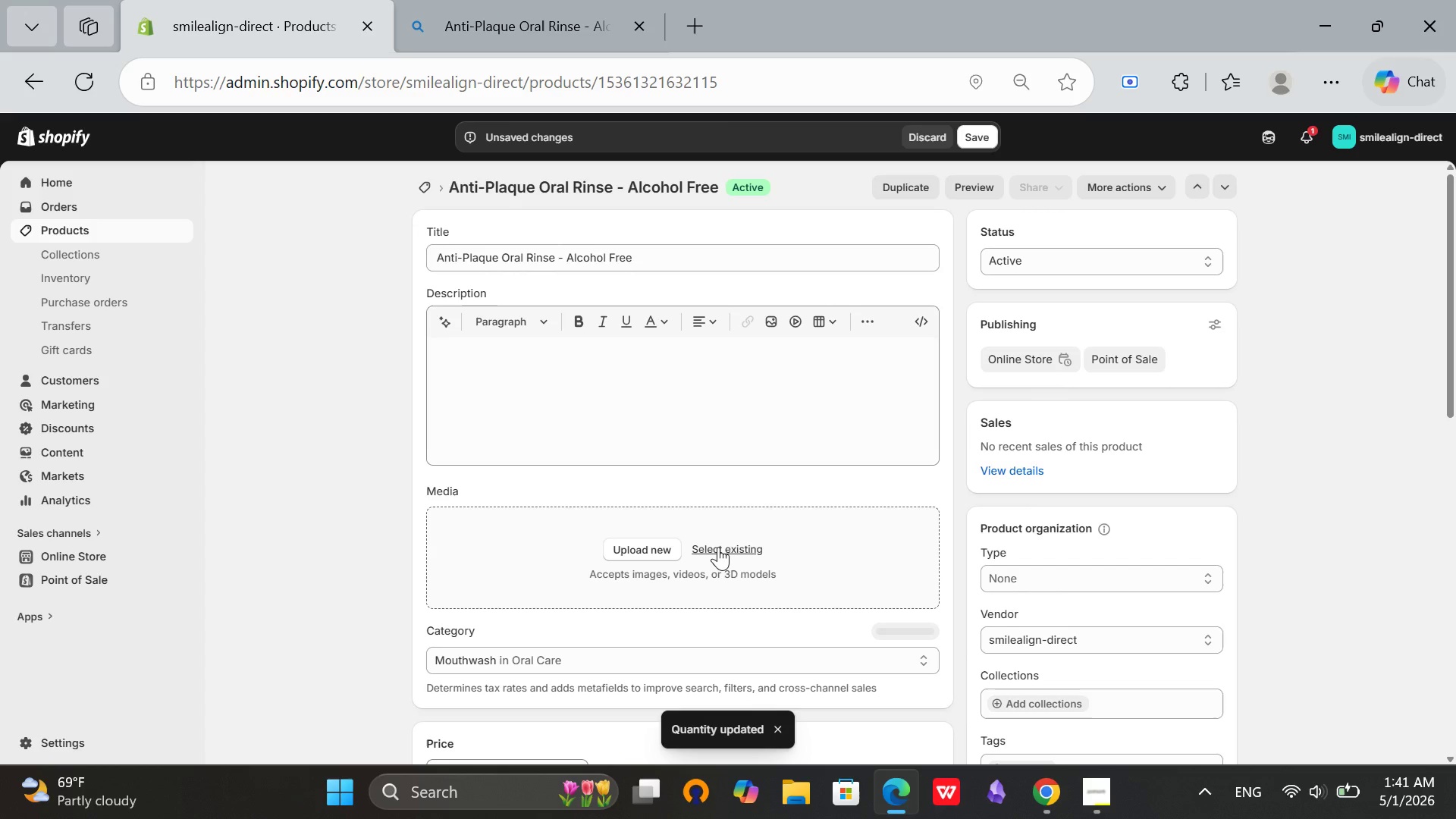 
left_click([718, 544])
 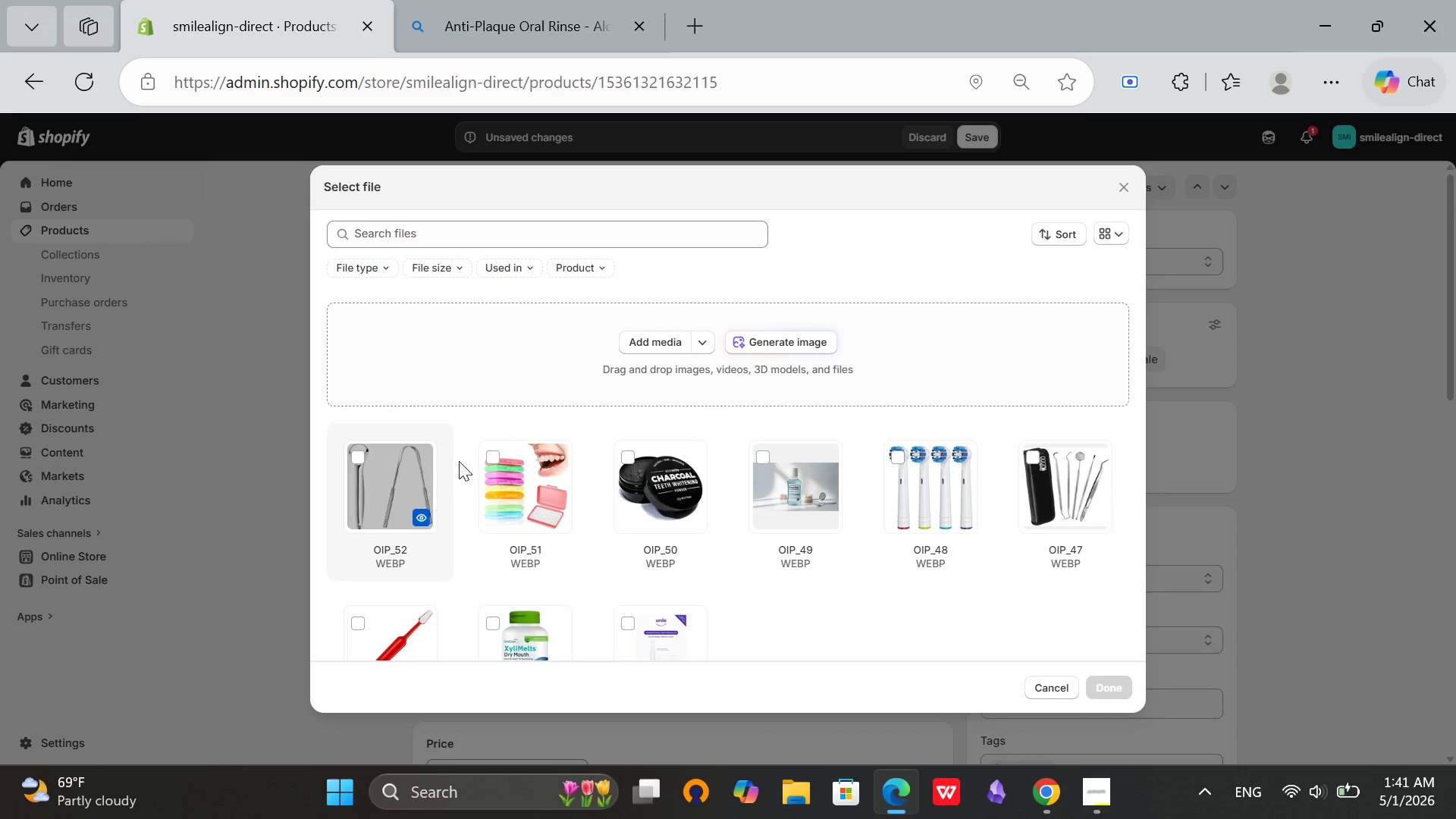 
left_click([655, 342])
 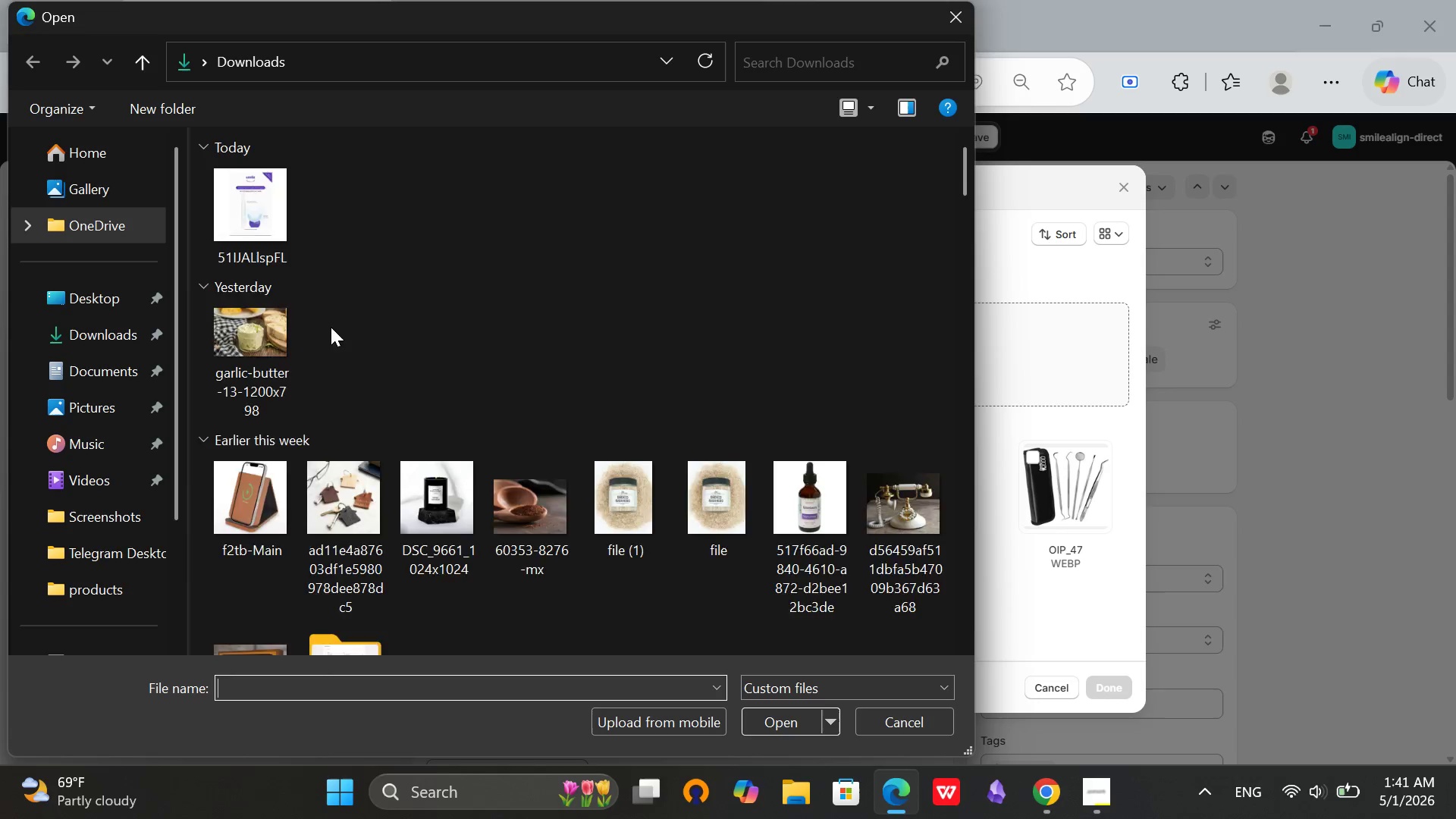 
left_click([252, 200])
 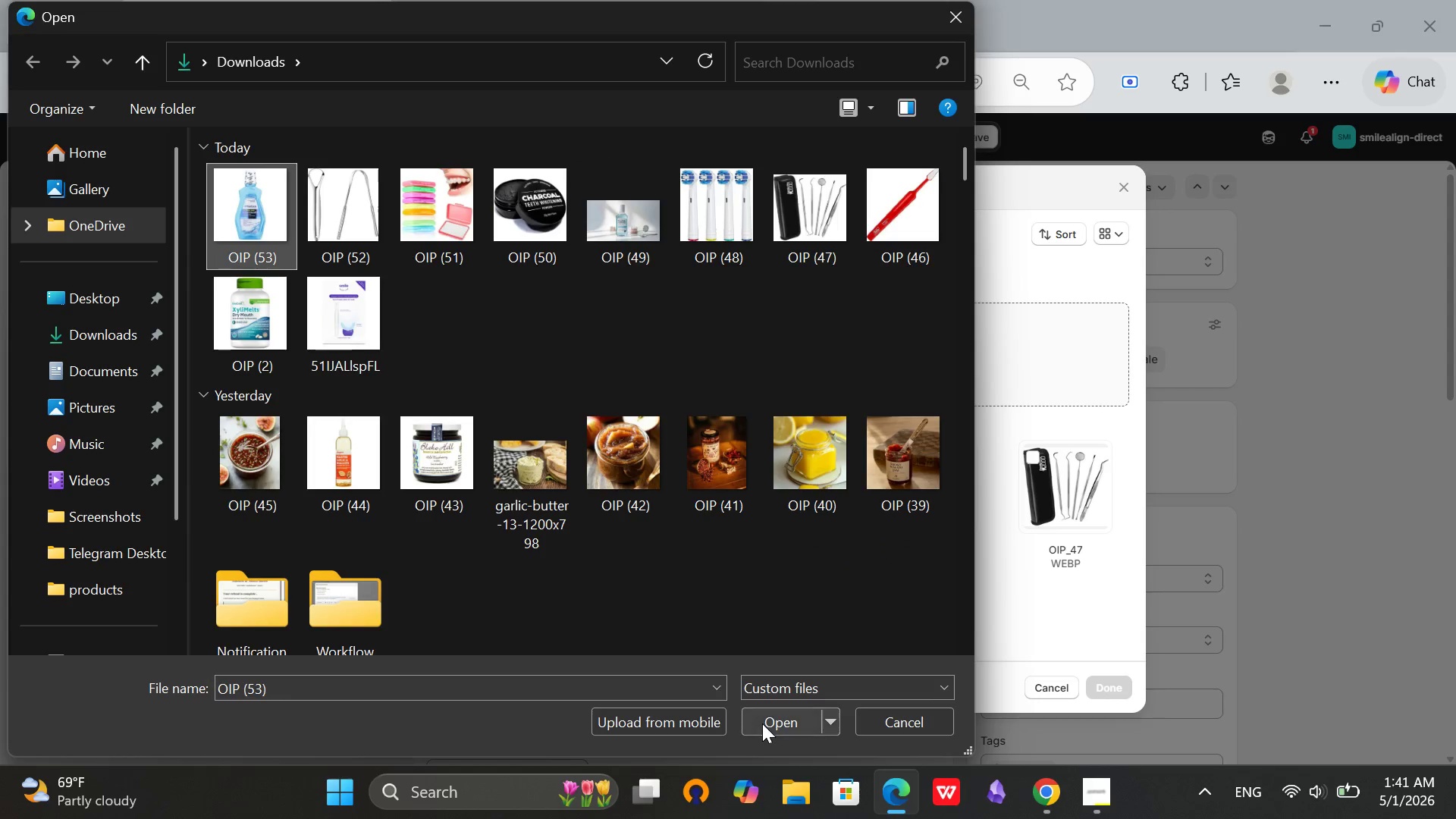 
left_click([762, 723])
 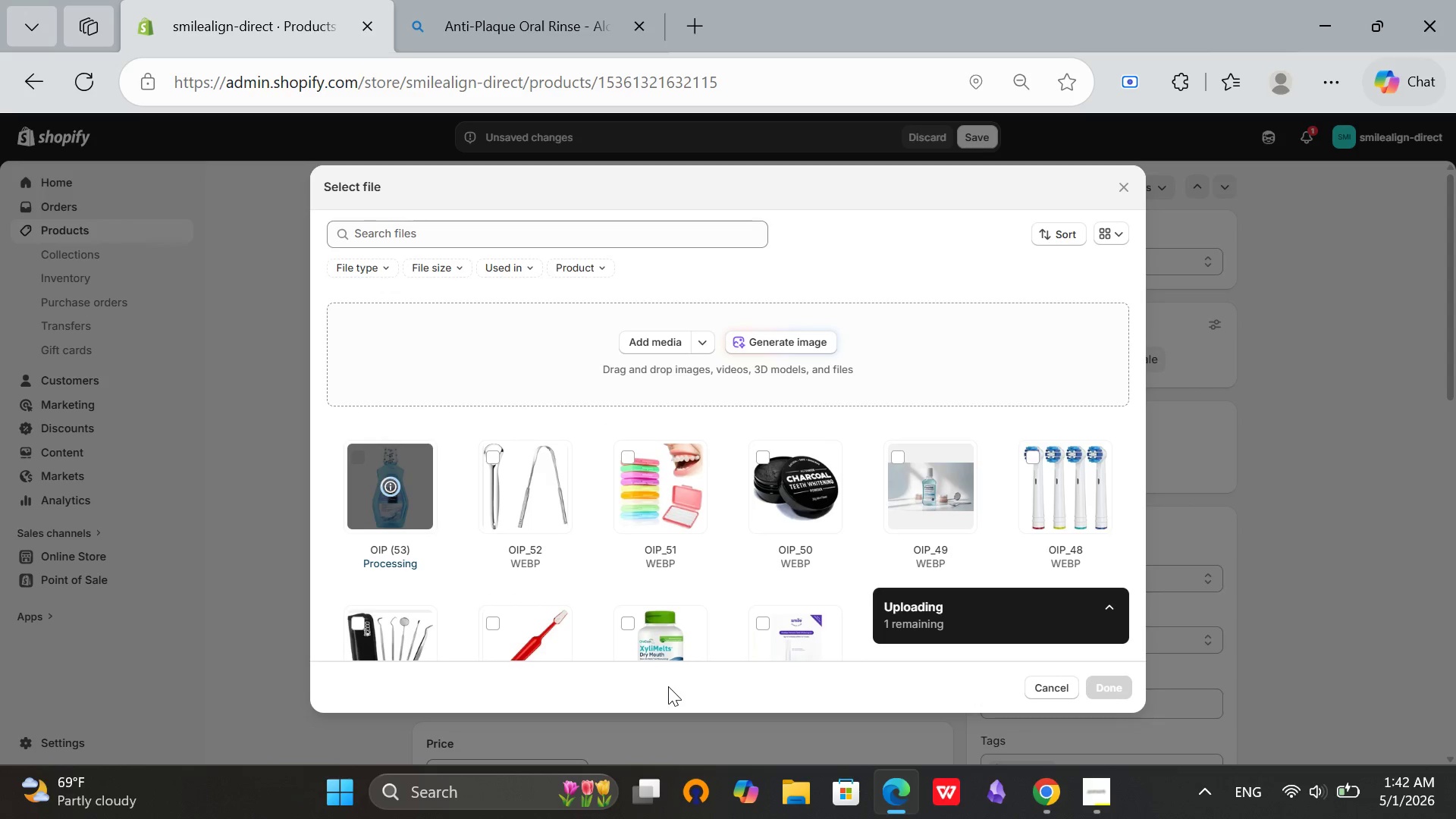 
wait(7.91)
 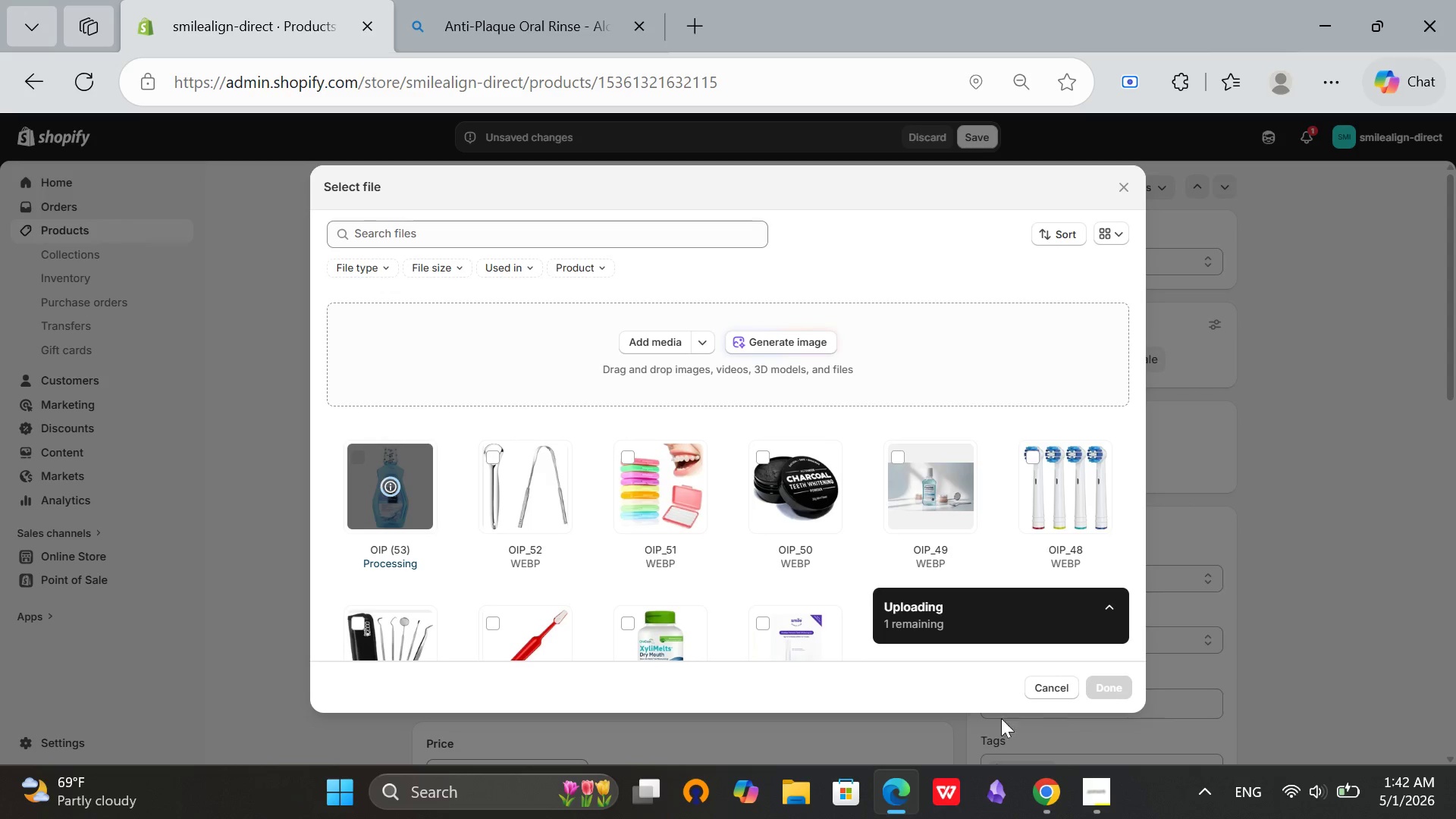 
left_click([1095, 686])
 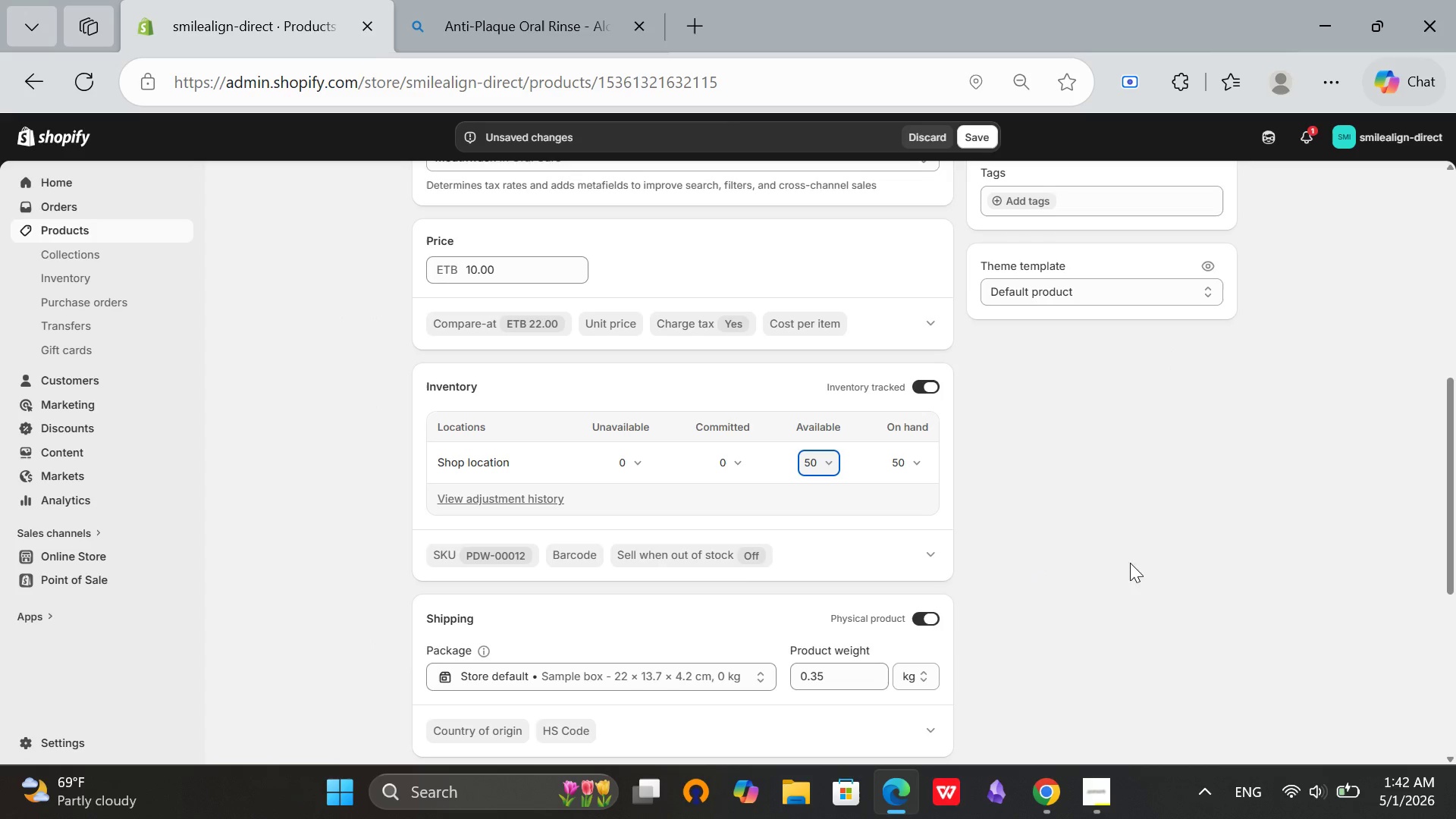 
scroll: coordinate [1412, 551], scroll_direction: up, amount: 8.0
 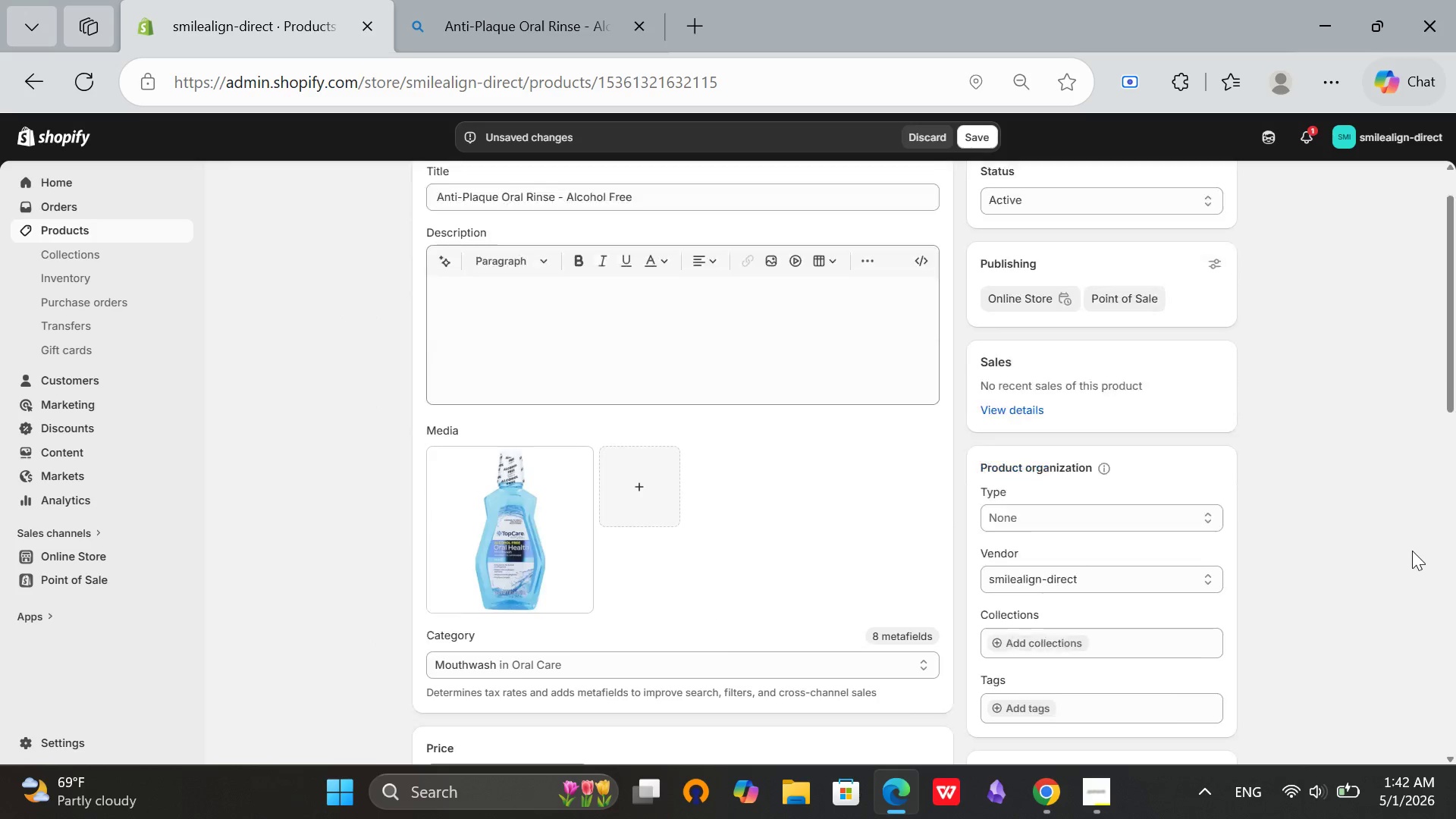 
scroll: coordinate [1412, 551], scroll_direction: down, amount: 10.0
 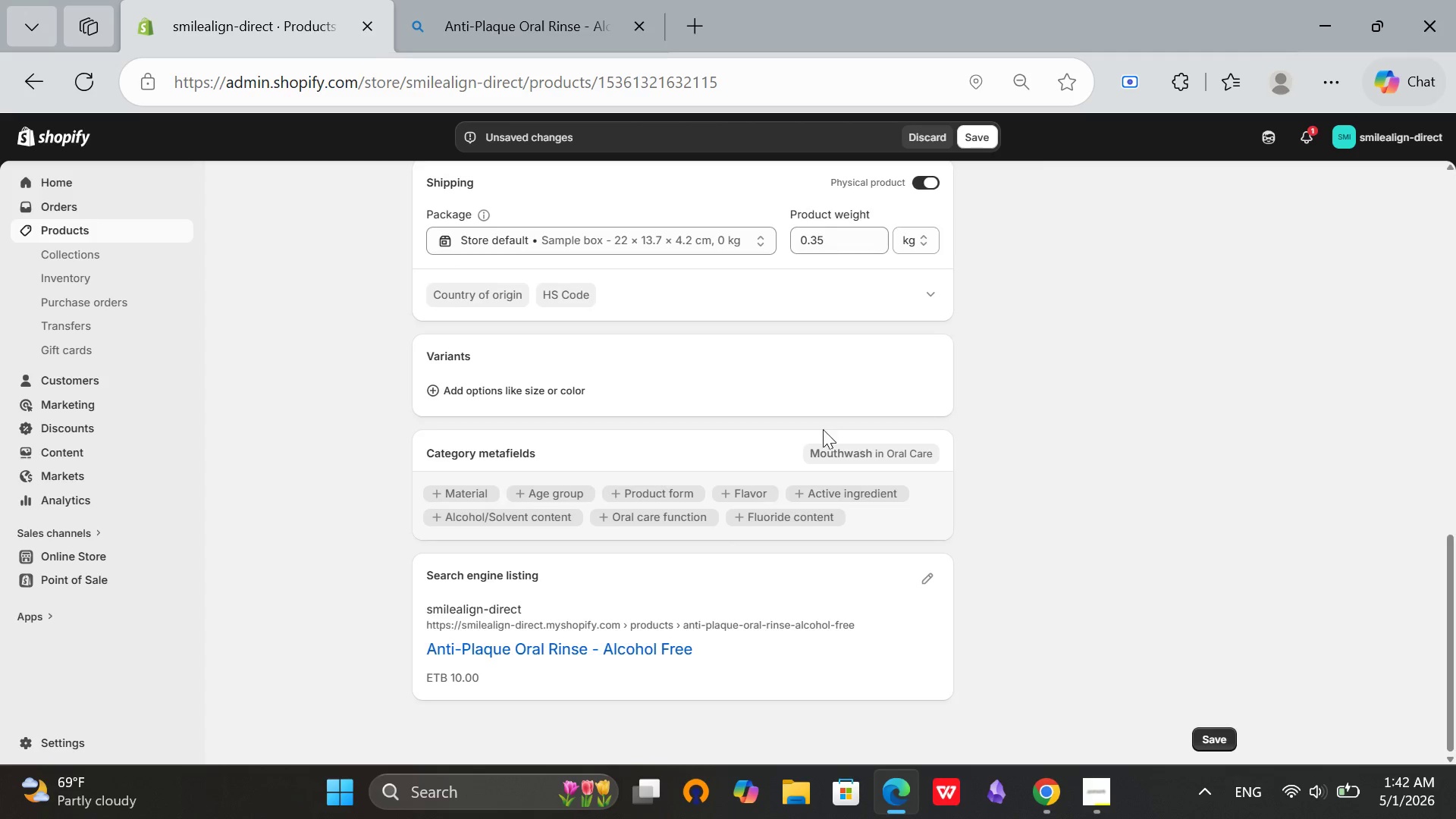 
scroll: coordinate [909, 369], scroll_direction: up, amount: 13.0
 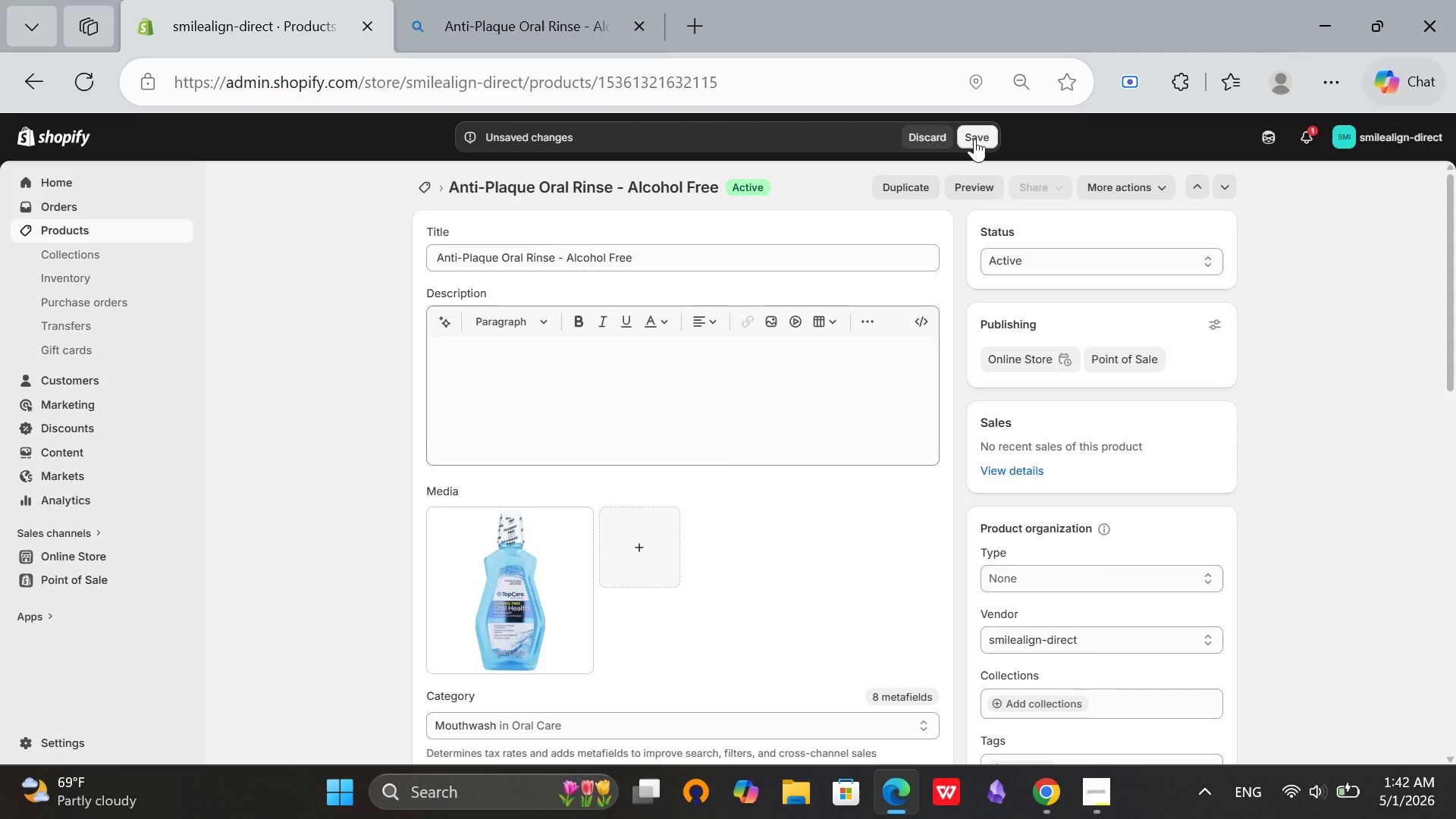 
left_click([974, 139])
 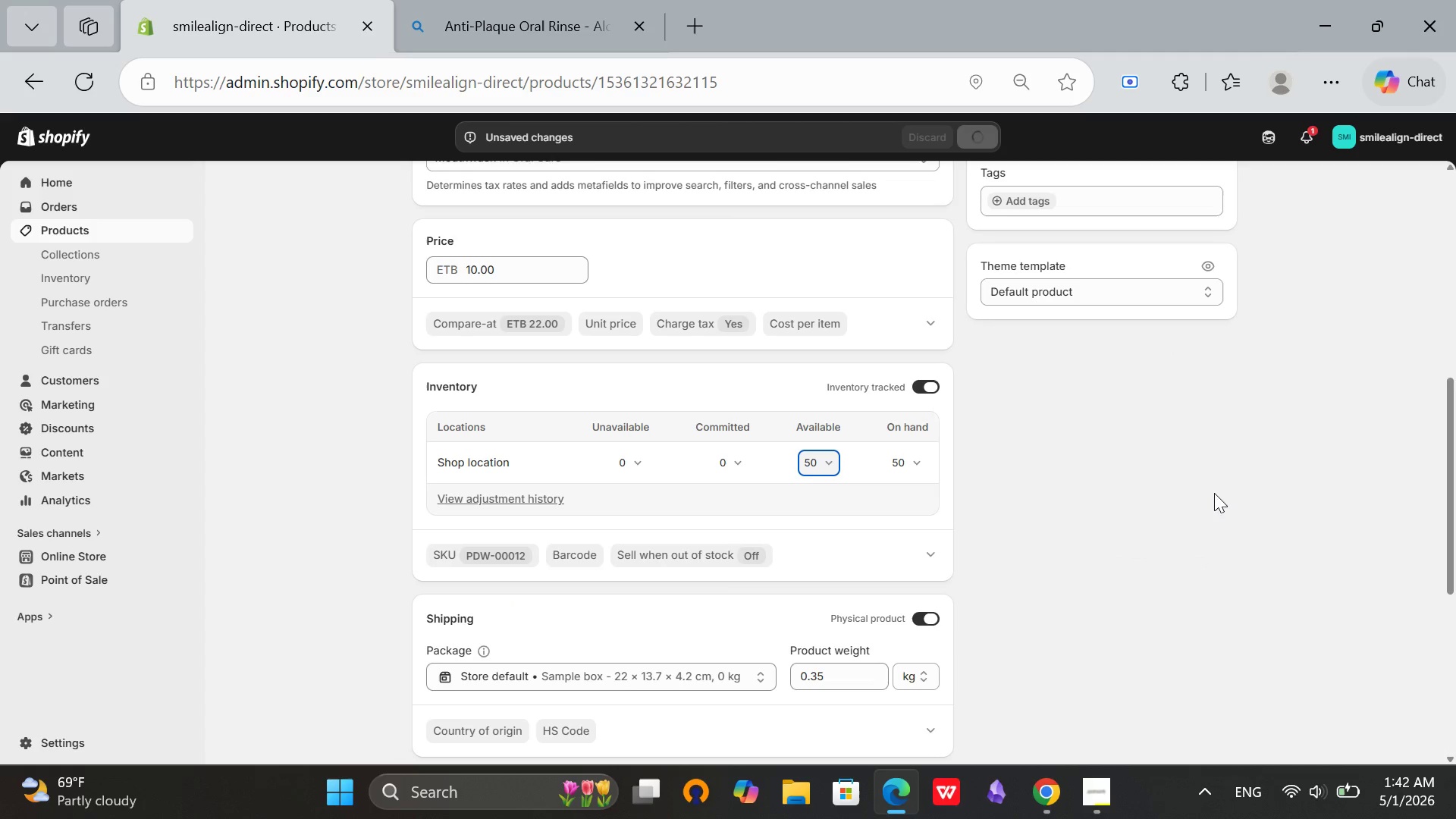 
scroll: coordinate [1257, 510], scroll_direction: up, amount: 5.0
 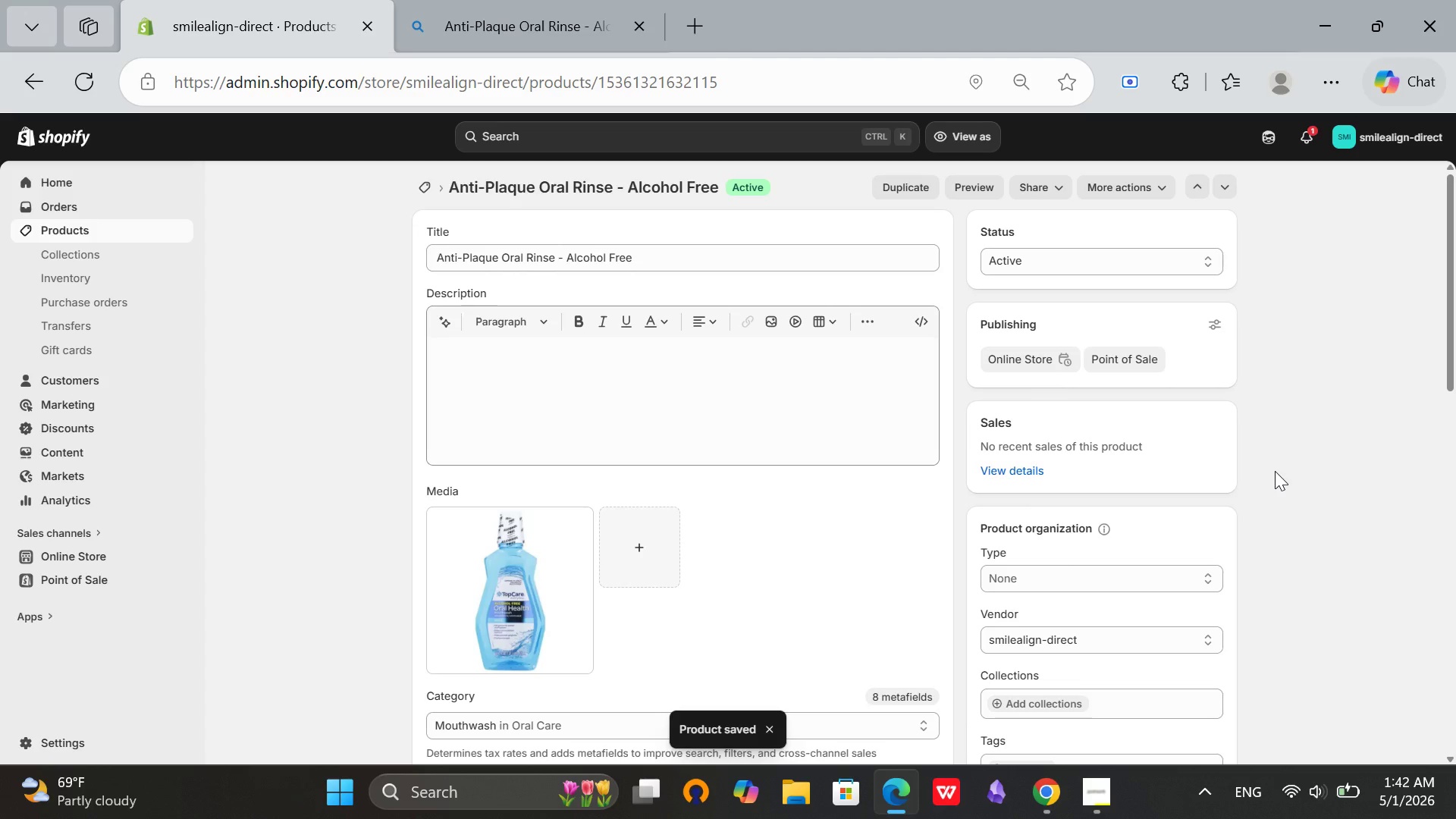 
scroll: coordinate [1042, 657], scroll_direction: down, amount: 3.0
 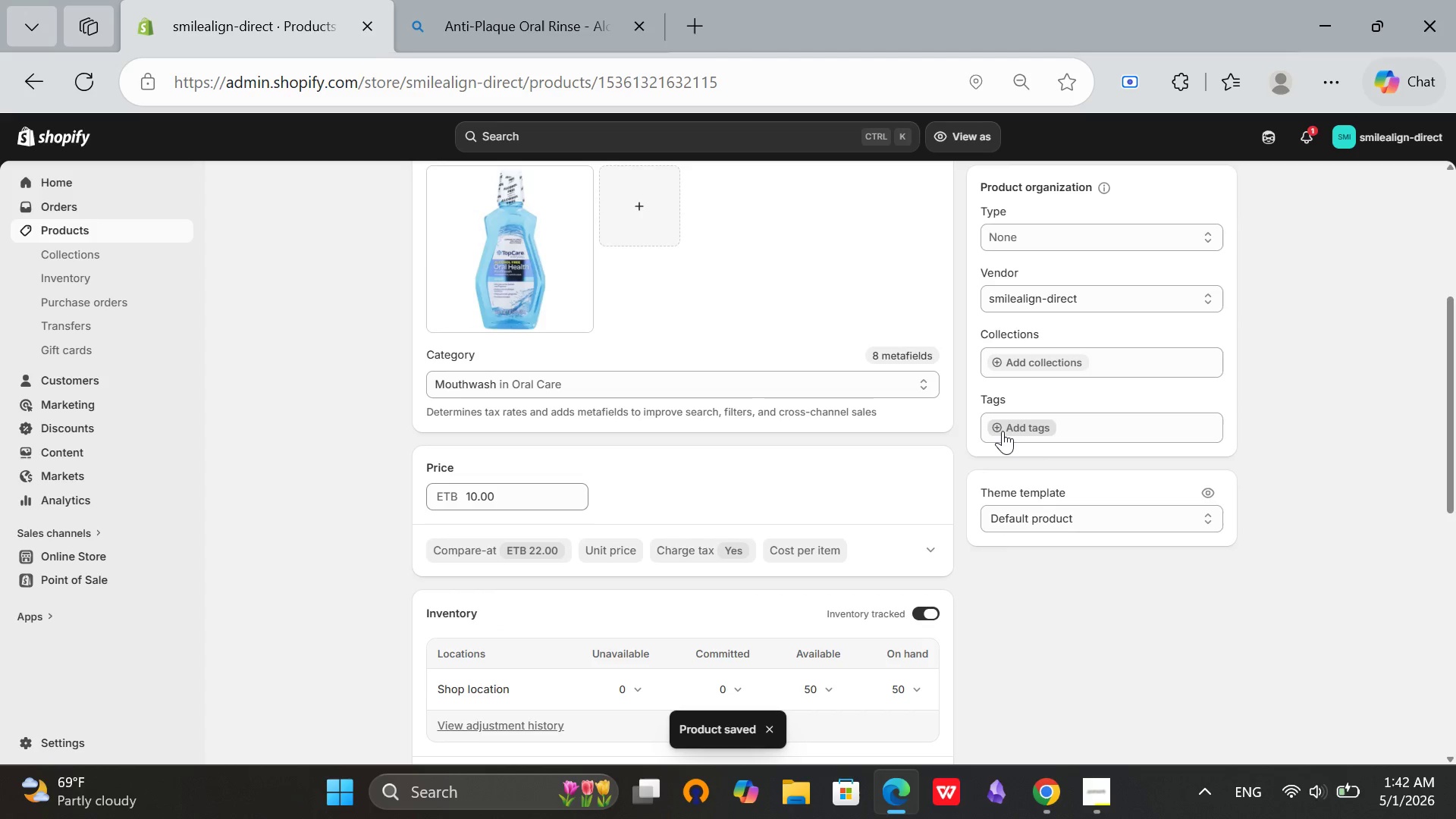 
left_click([1003, 431])
 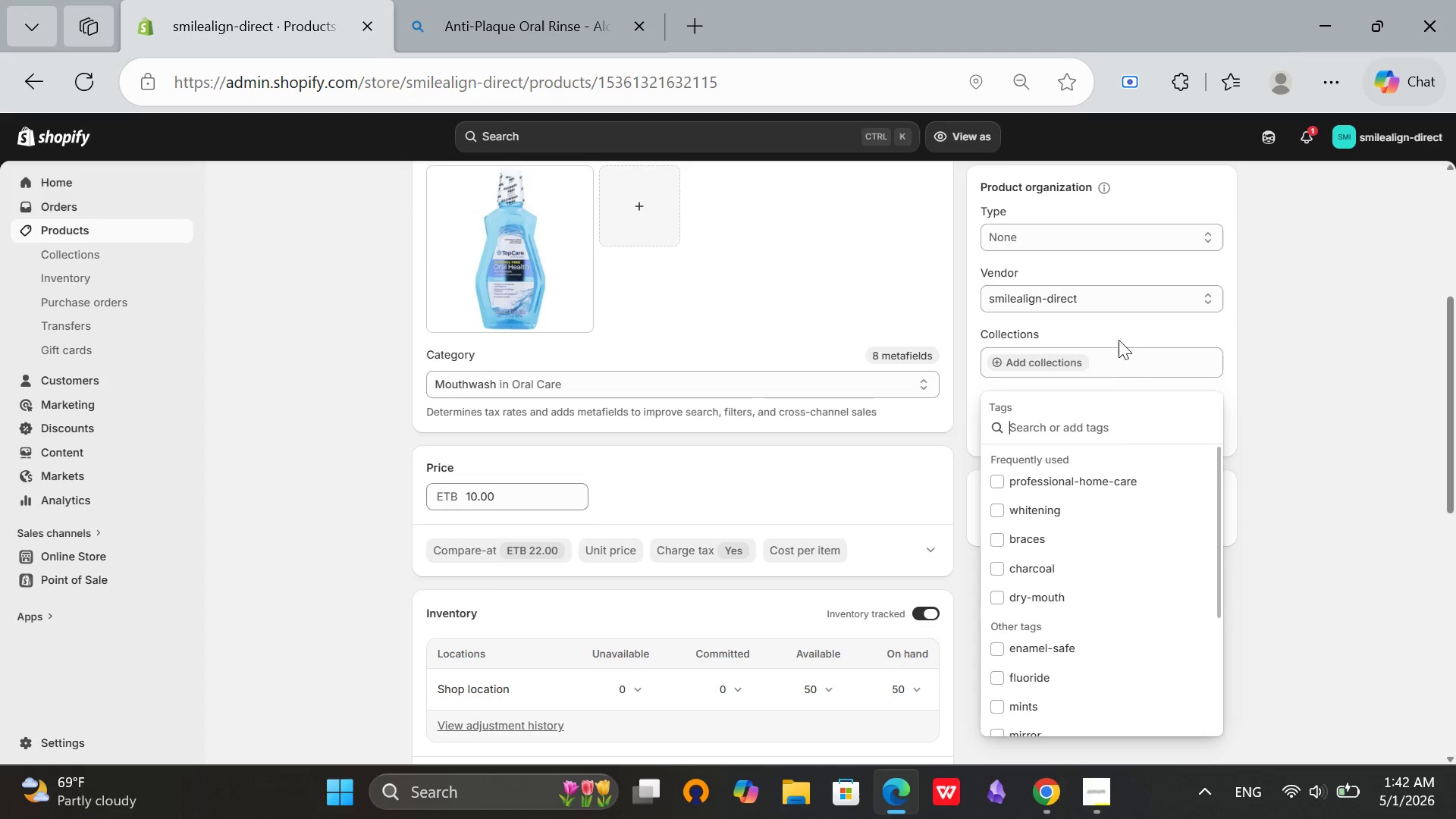 
left_click([1076, 485])
 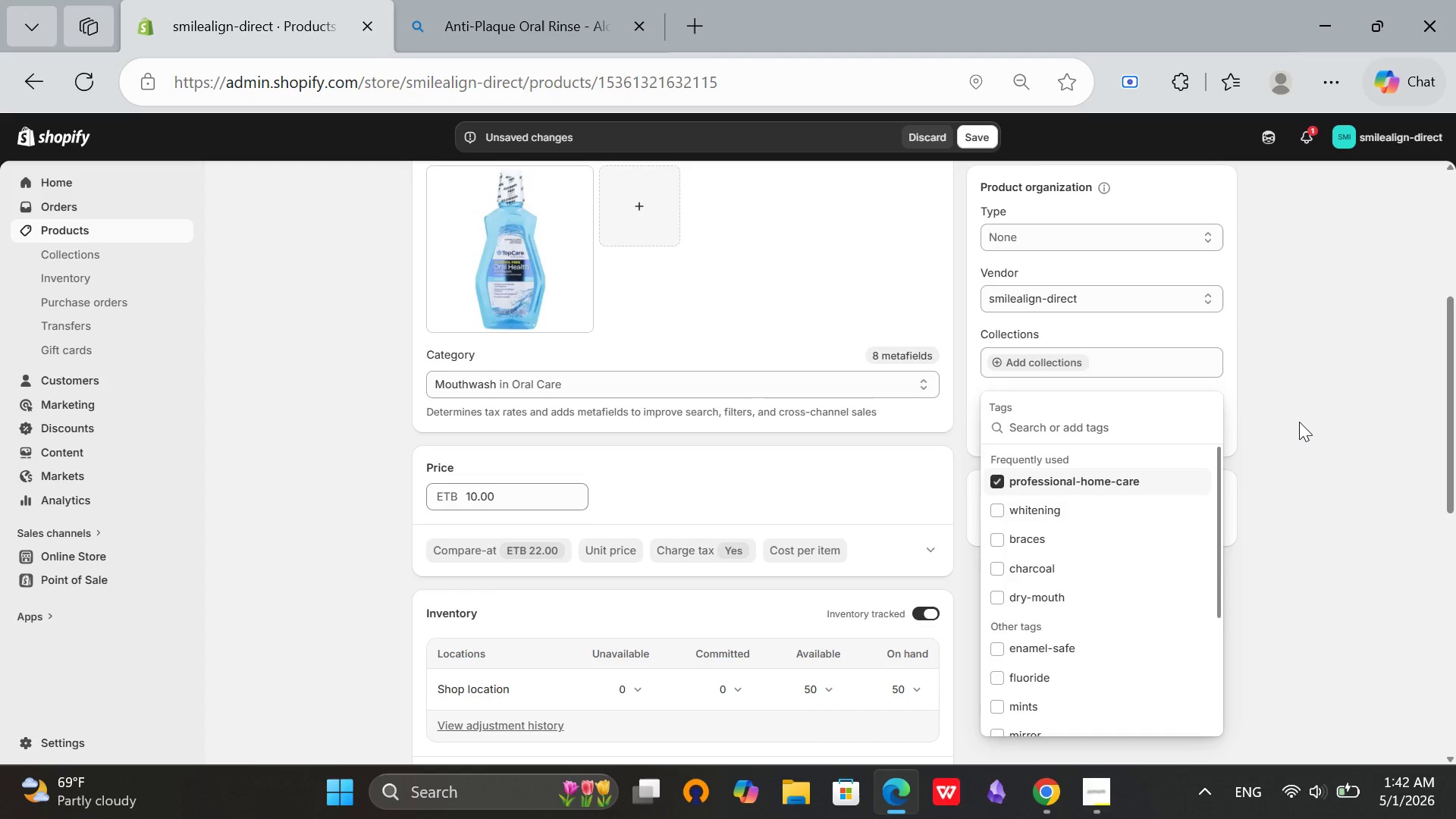 
left_click([1299, 422])
 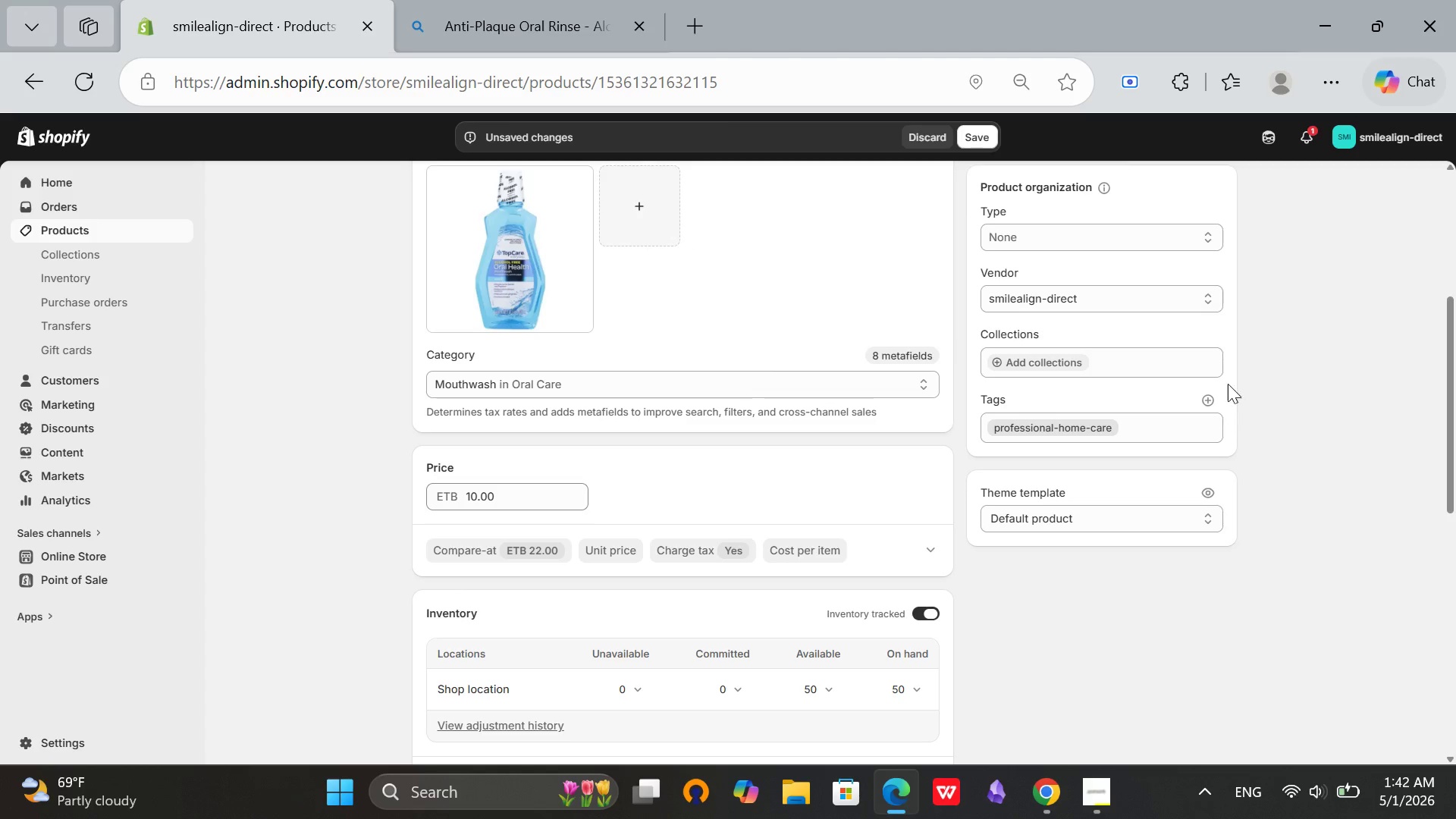 
left_click([1207, 403])
 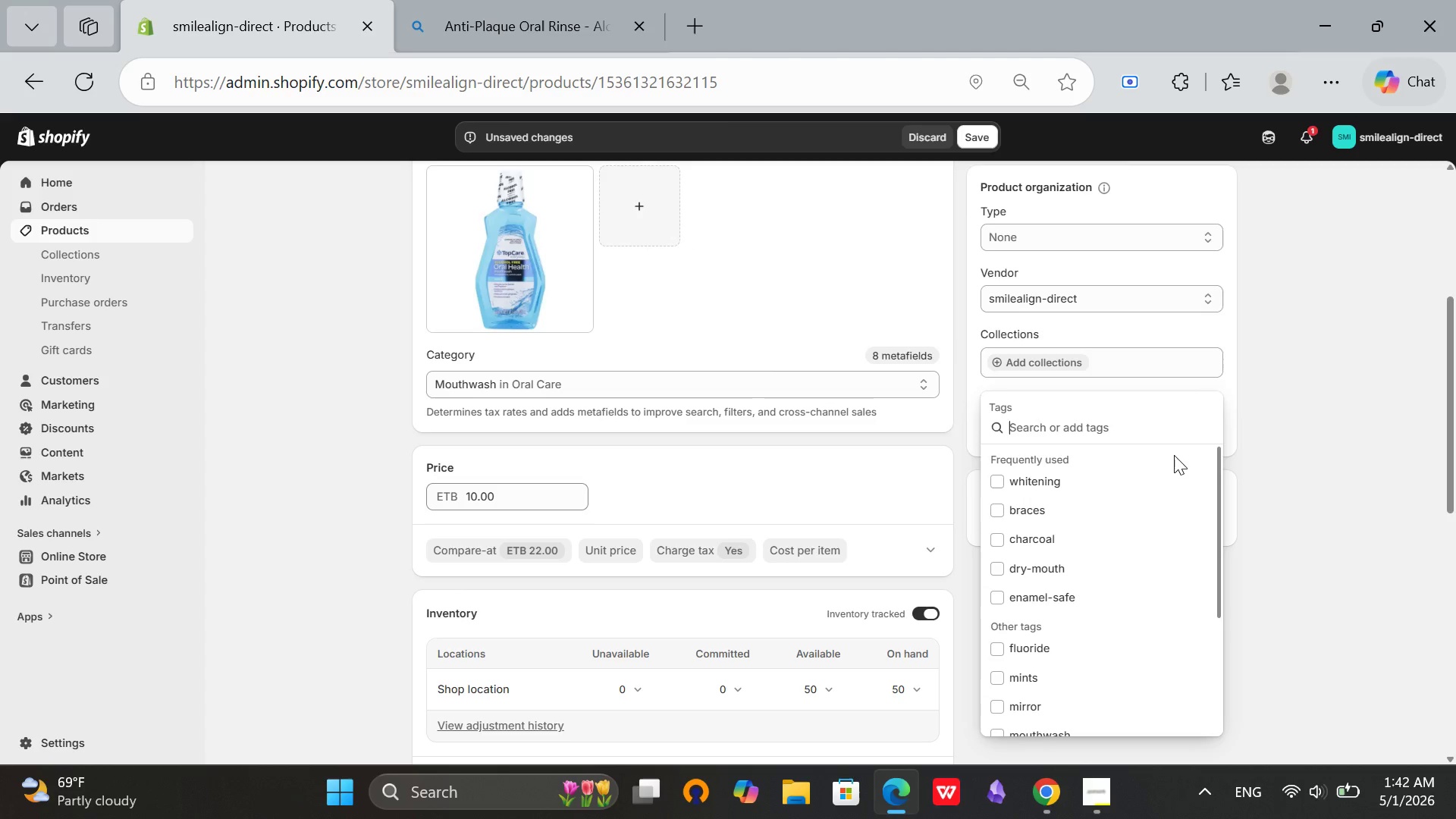 
type(anti-plaque)
 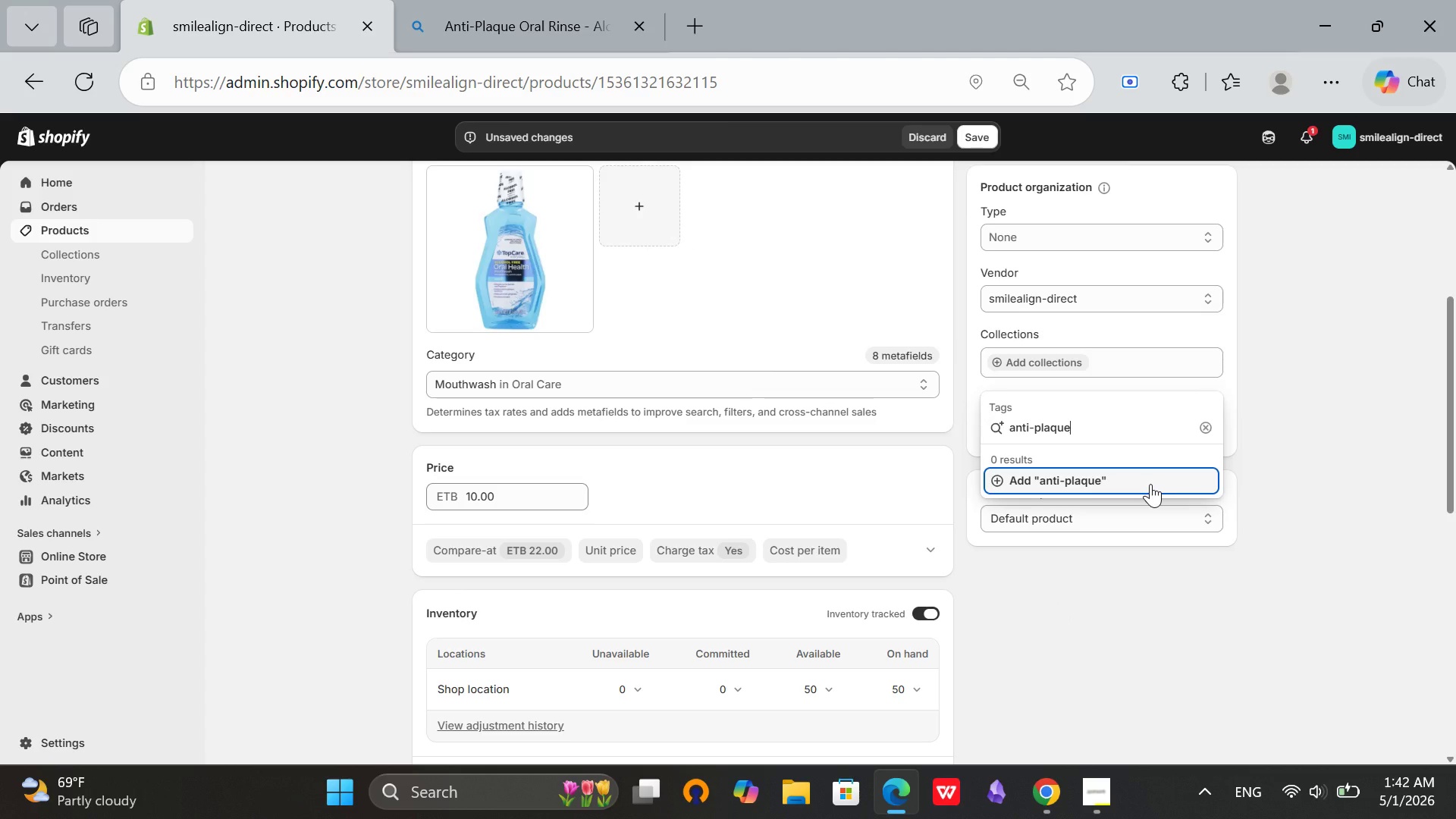 
left_click([1150, 484])
 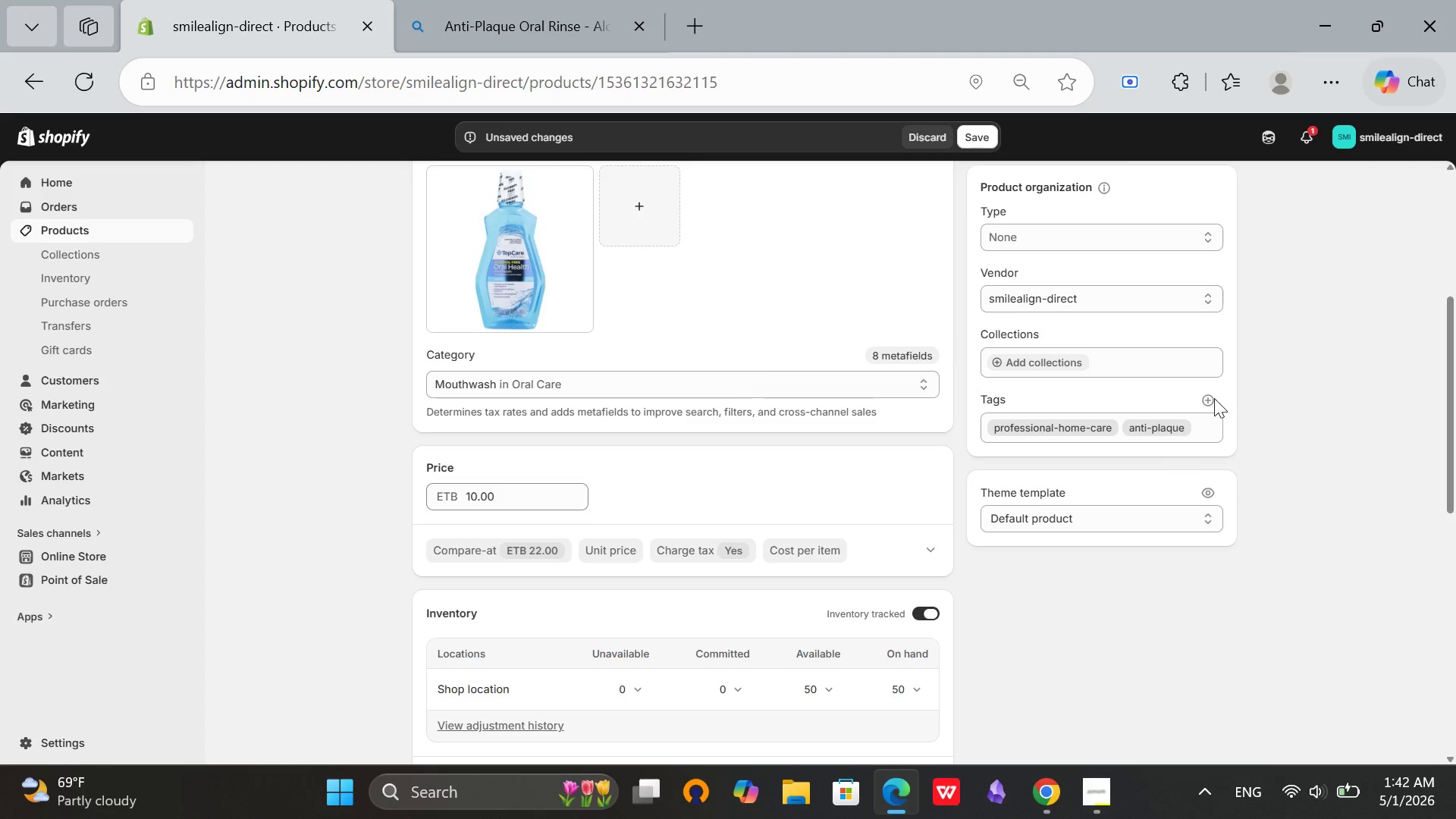 
left_click([1209, 400])
 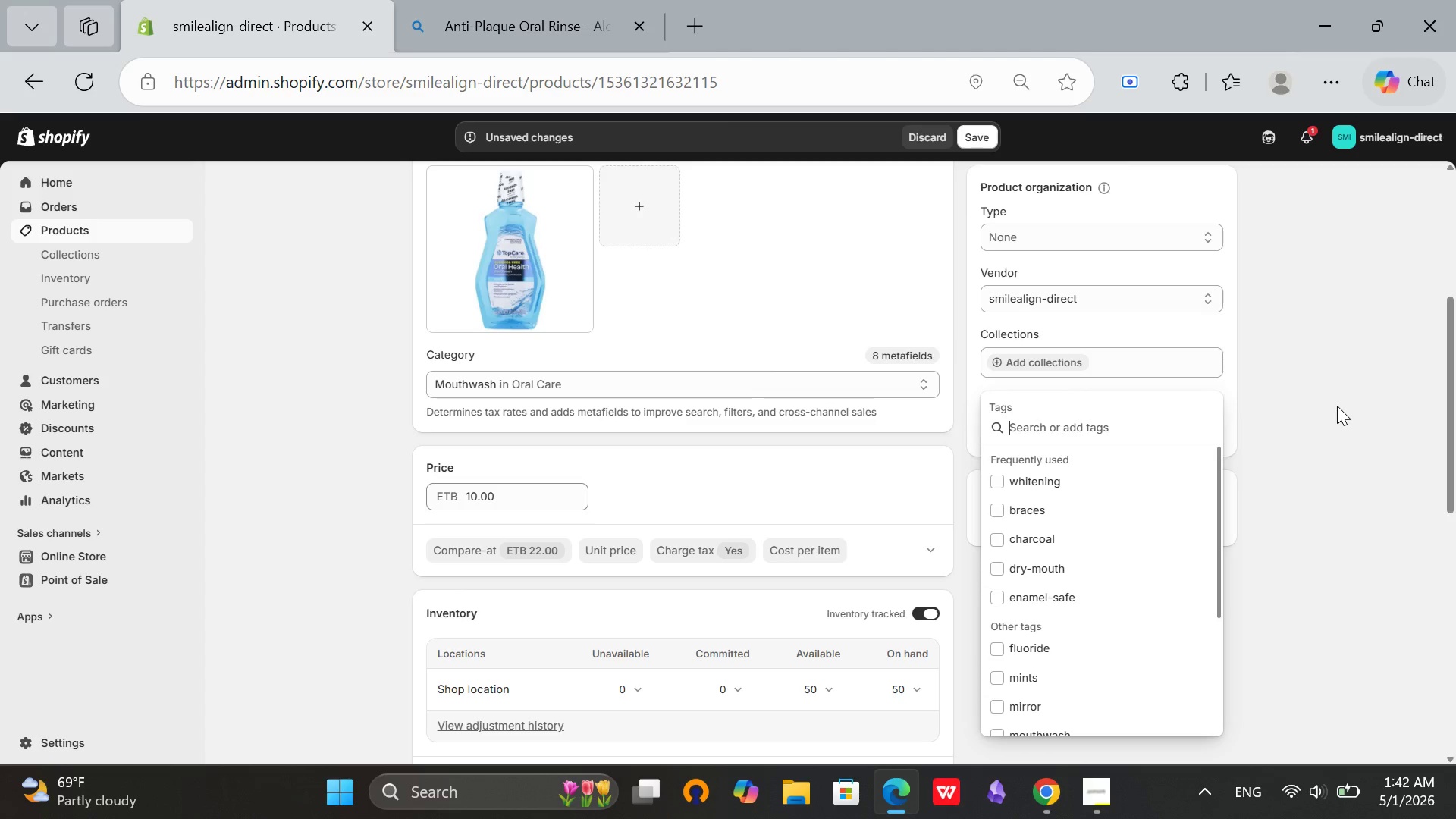 
type(mouthwash)
 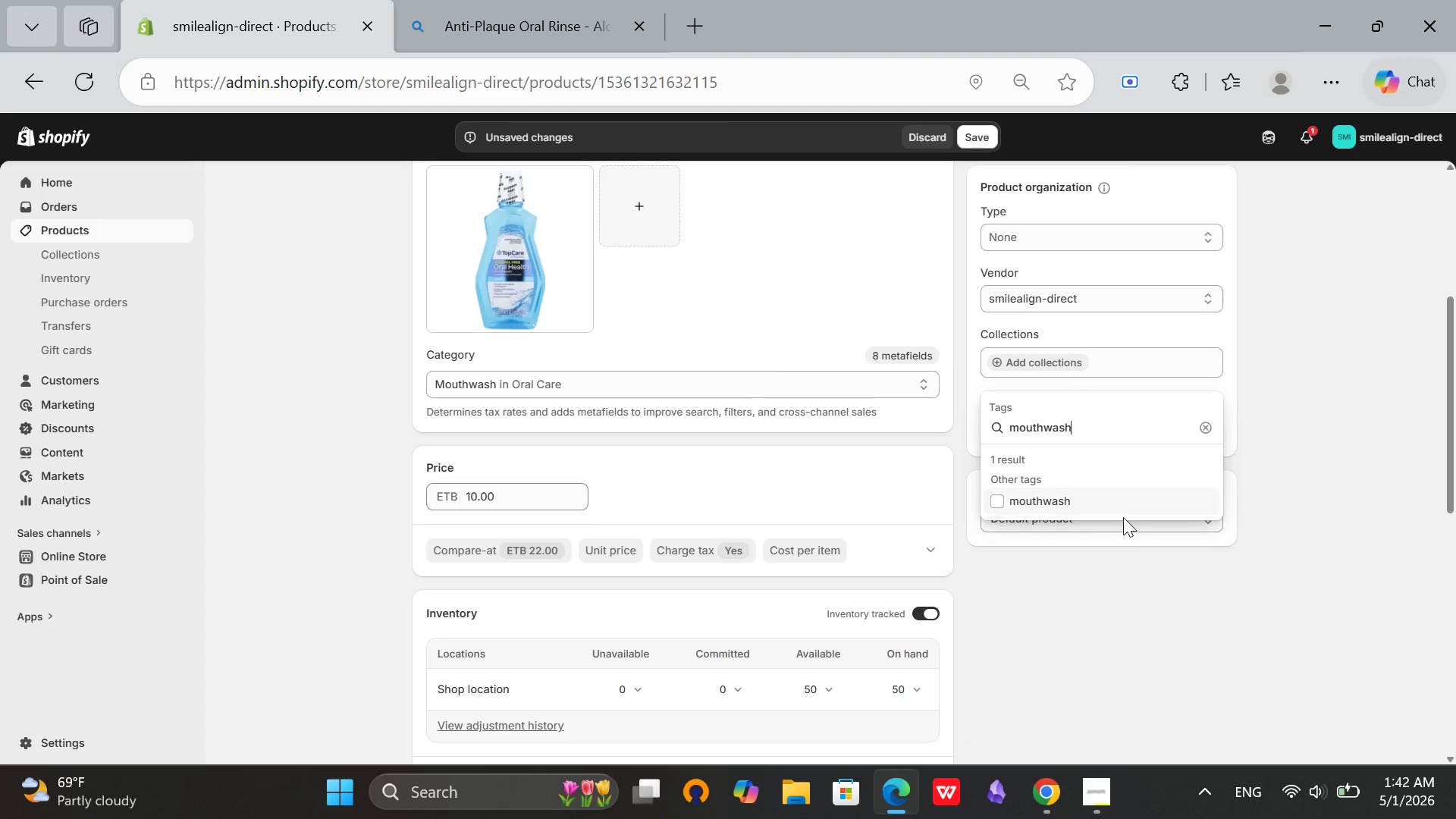 
left_click([1117, 506])
 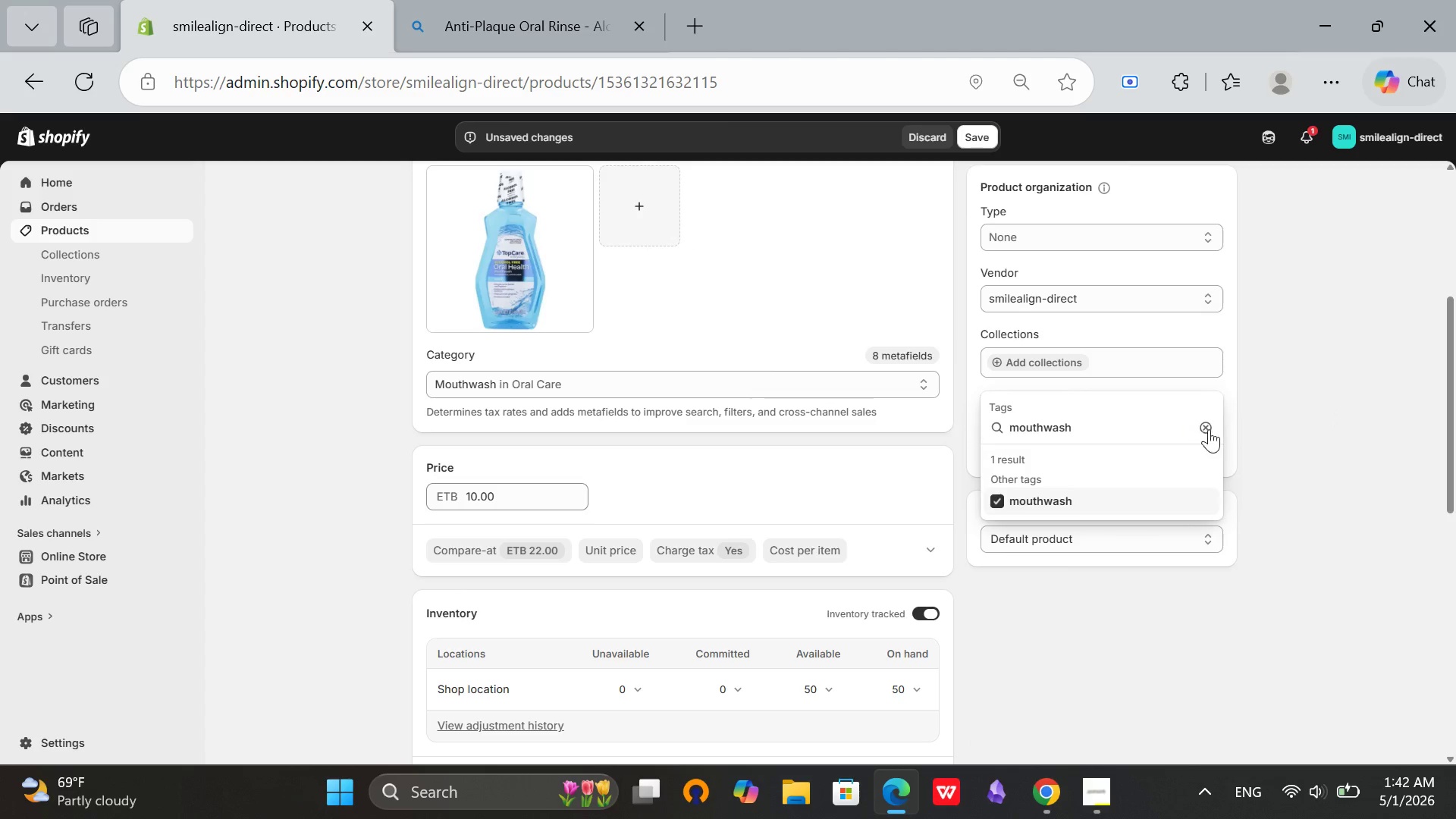 
left_click([1209, 429])
 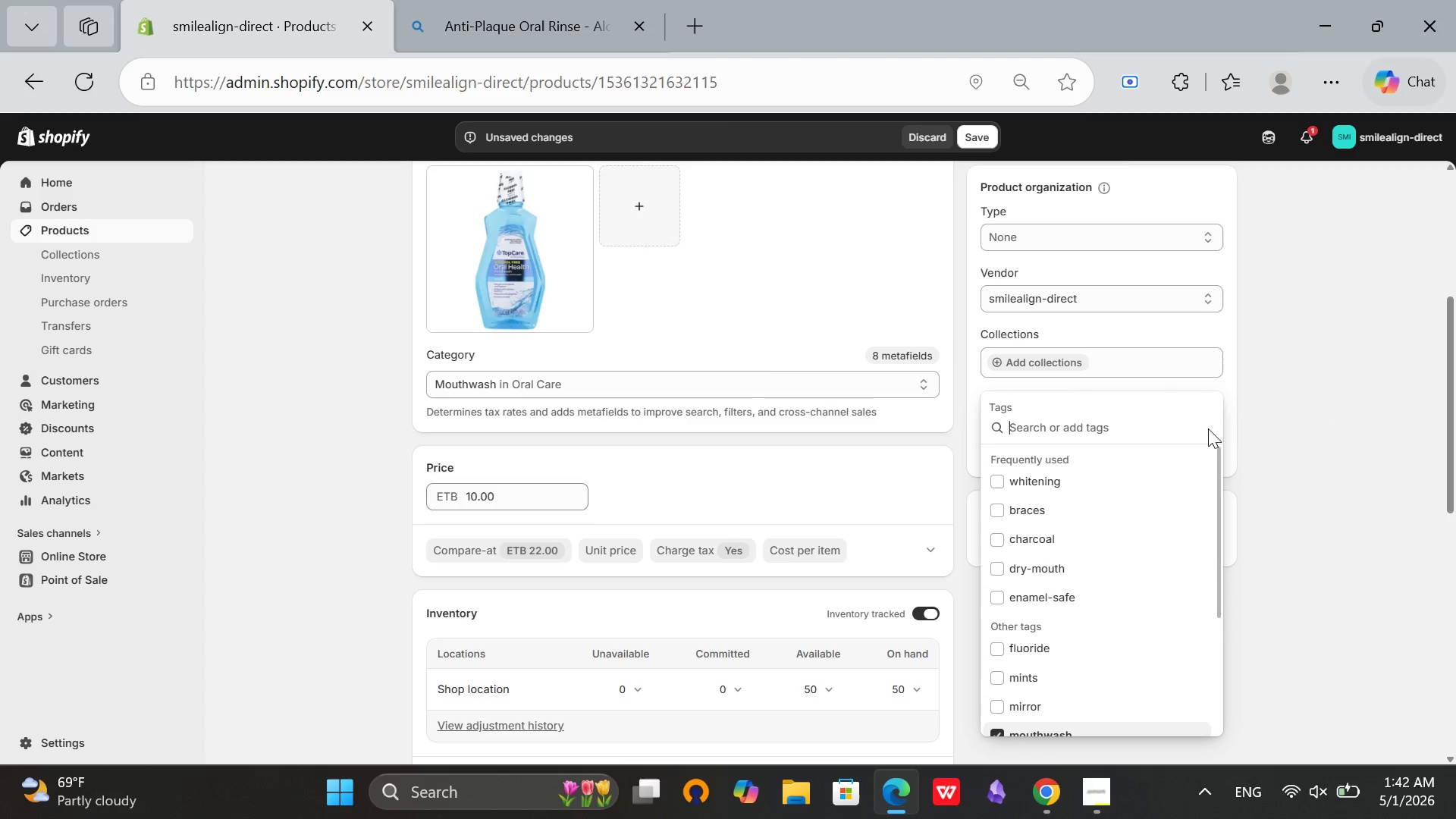 
key(Mute)
 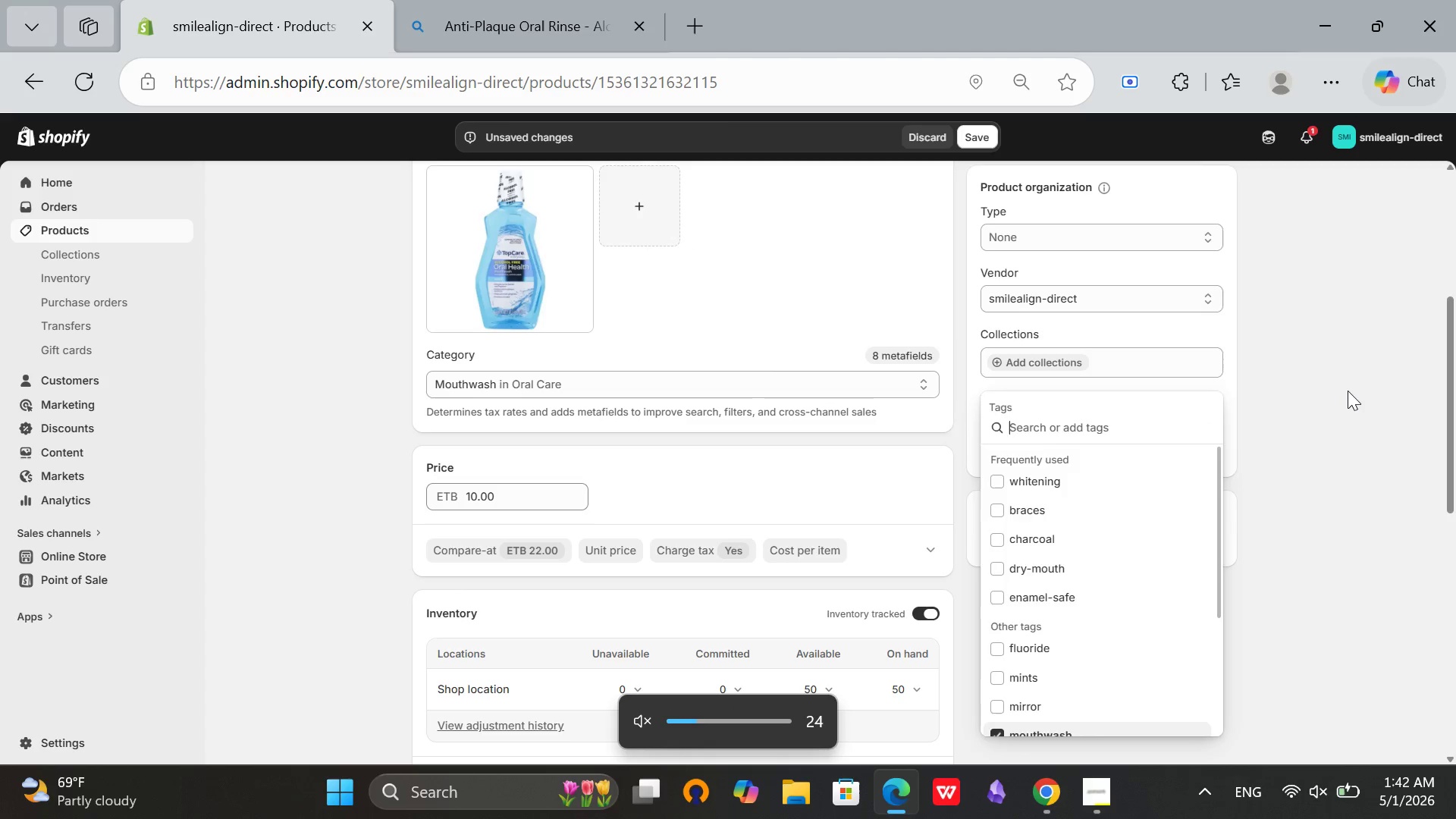 
left_click([1348, 391])
 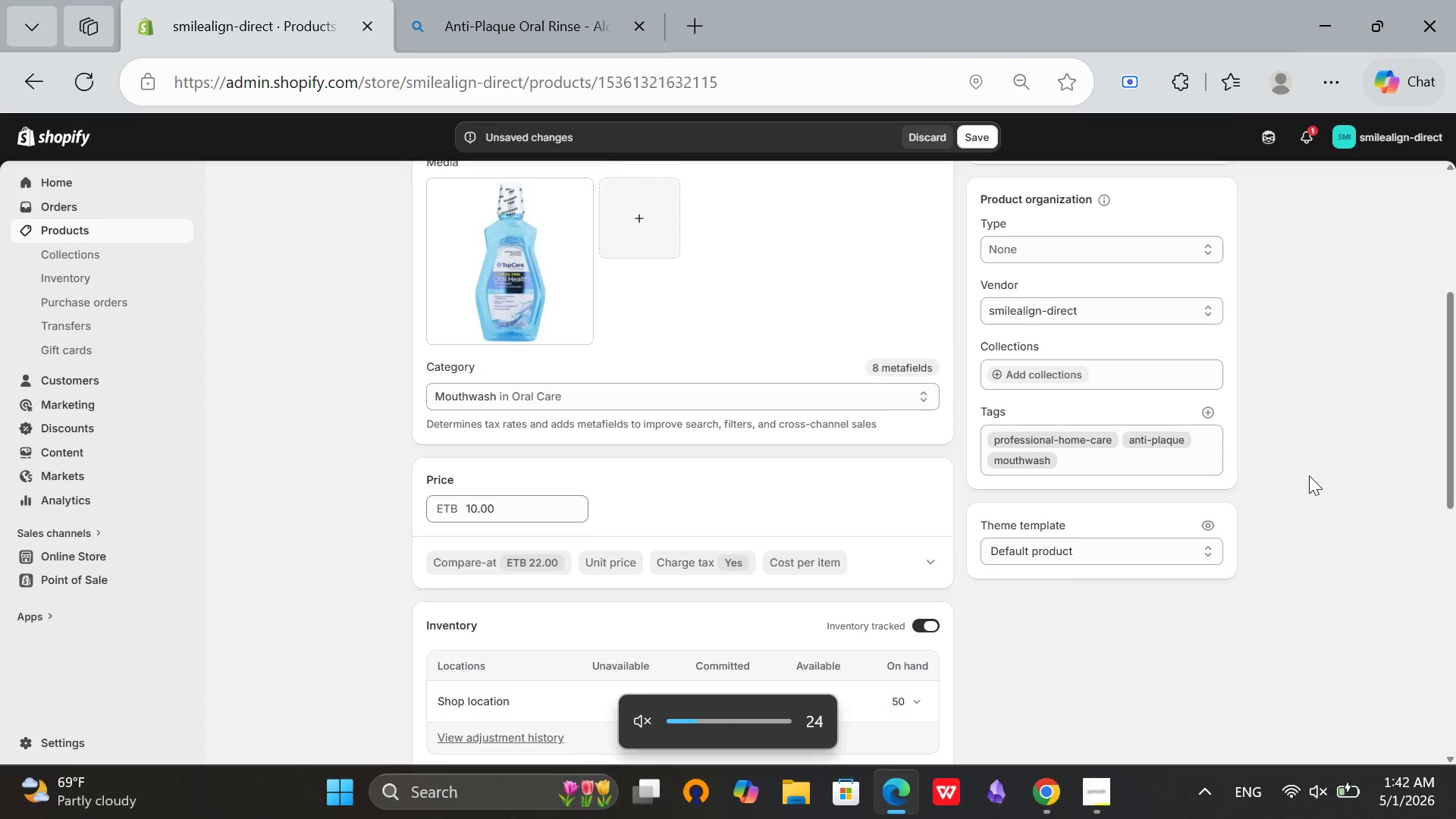 
scroll: coordinate [646, 419], scroll_direction: up, amount: 11.0
 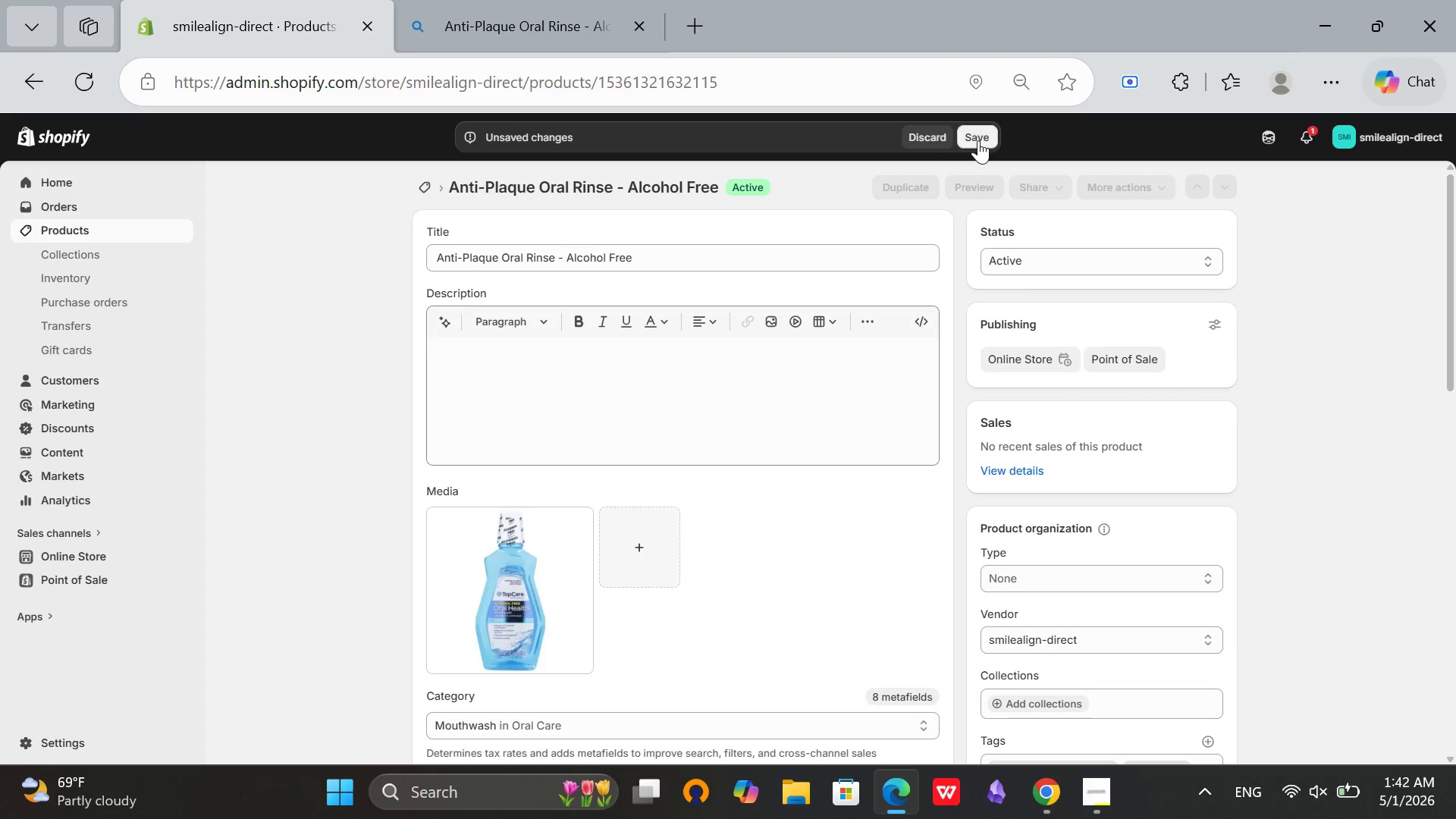 
key(Mute)
 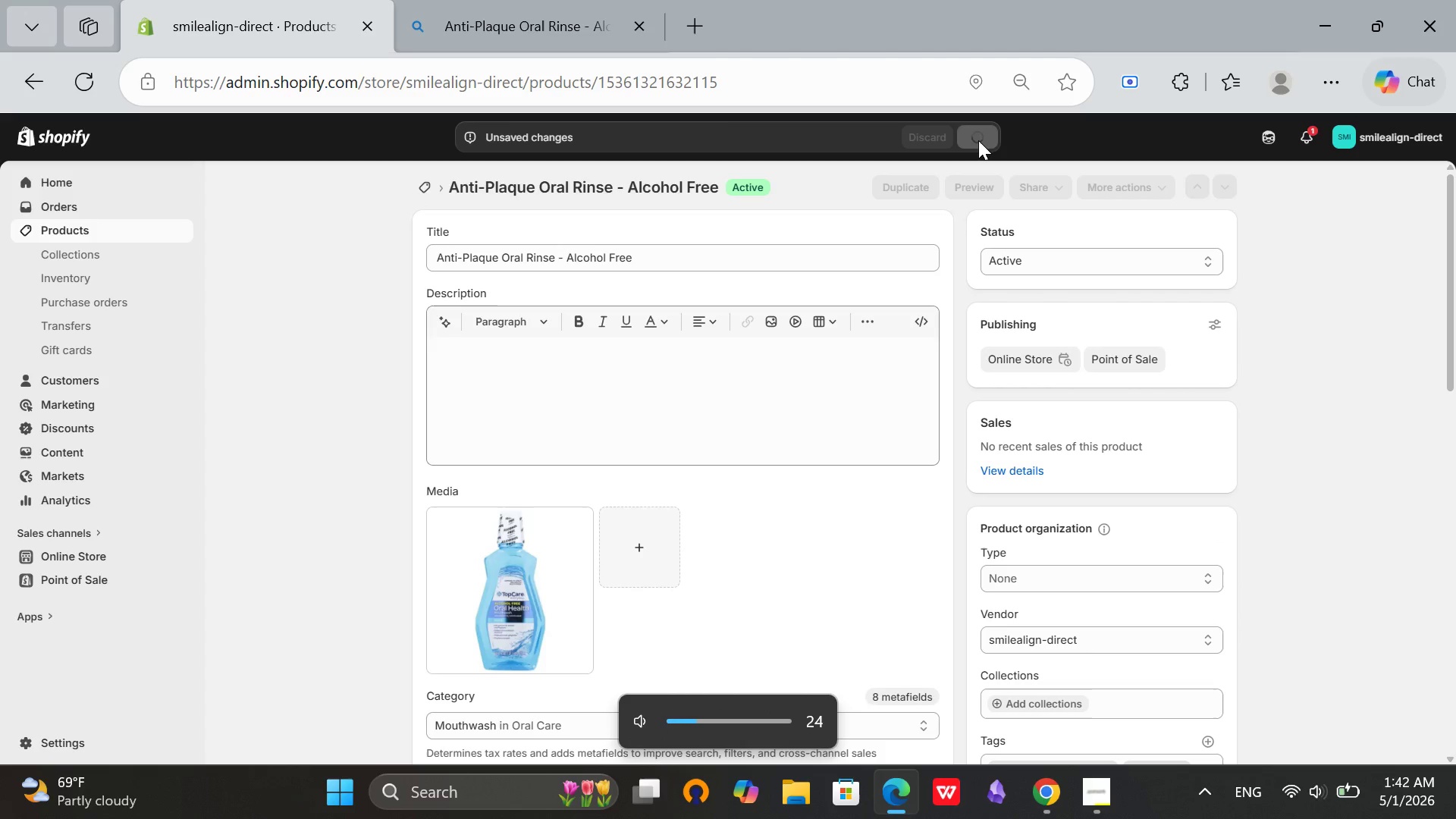 
key(Mute)
 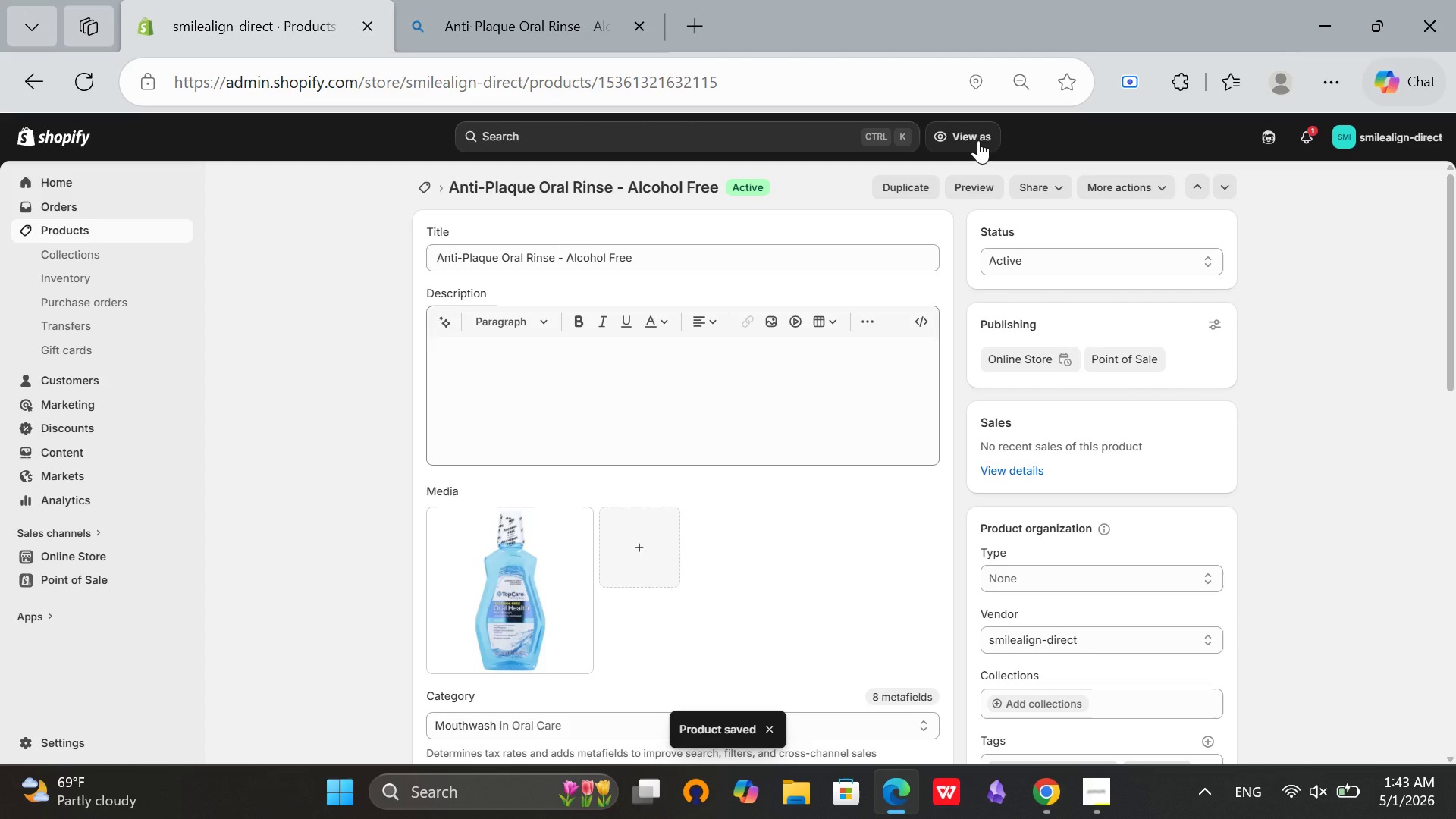 
key(Mute)
 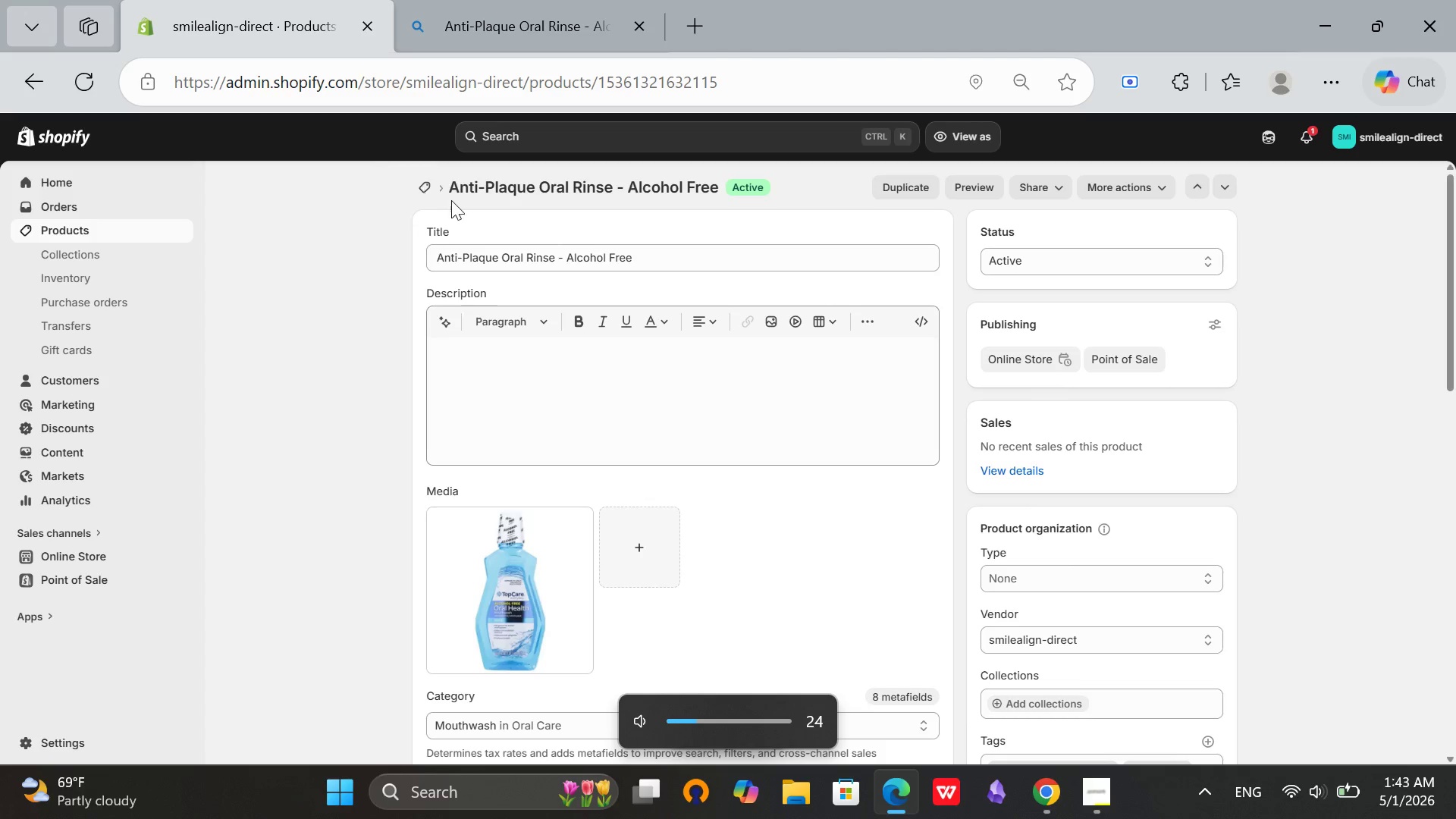 
left_click([422, 178])
 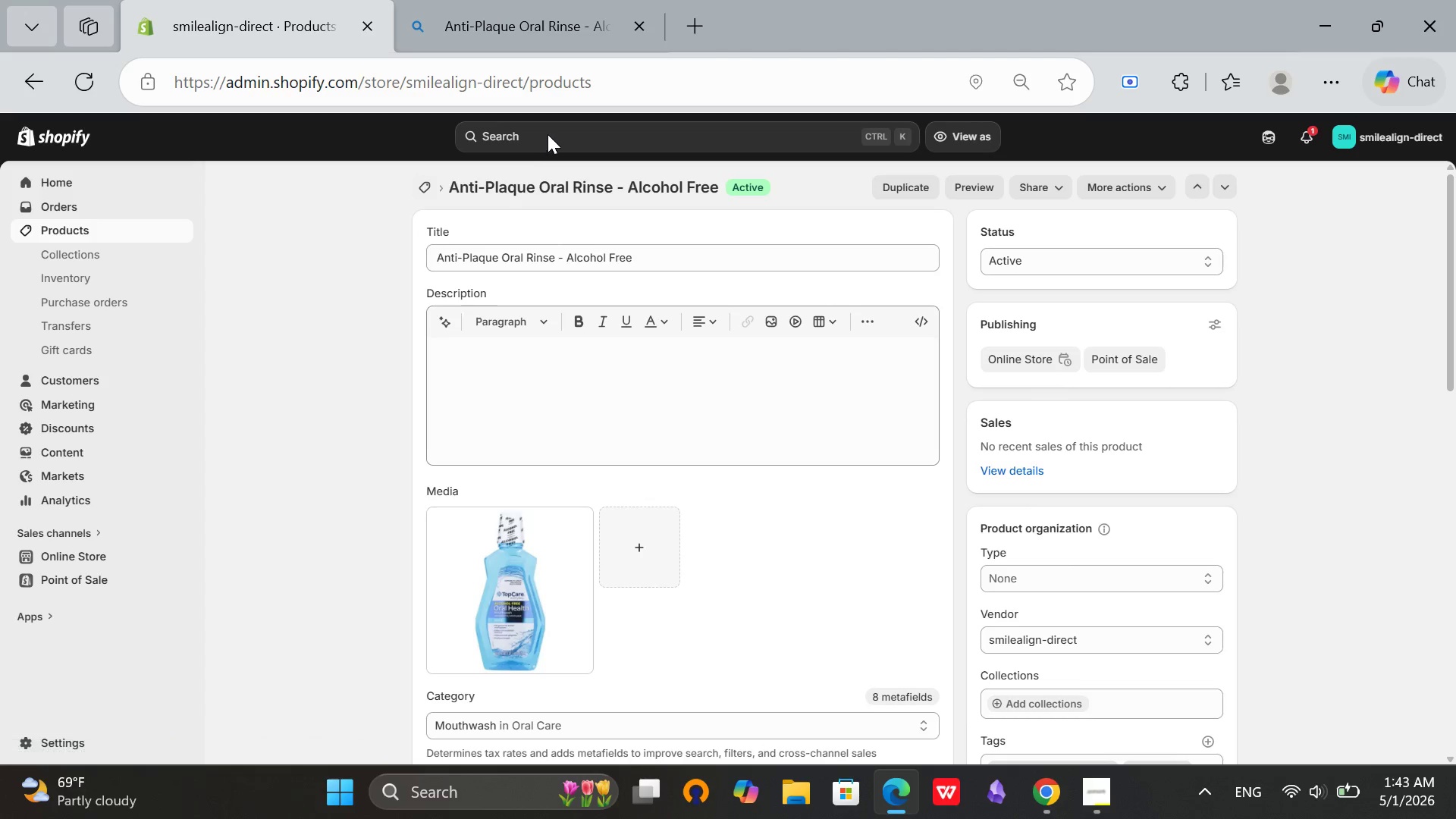 
key(Mute)
 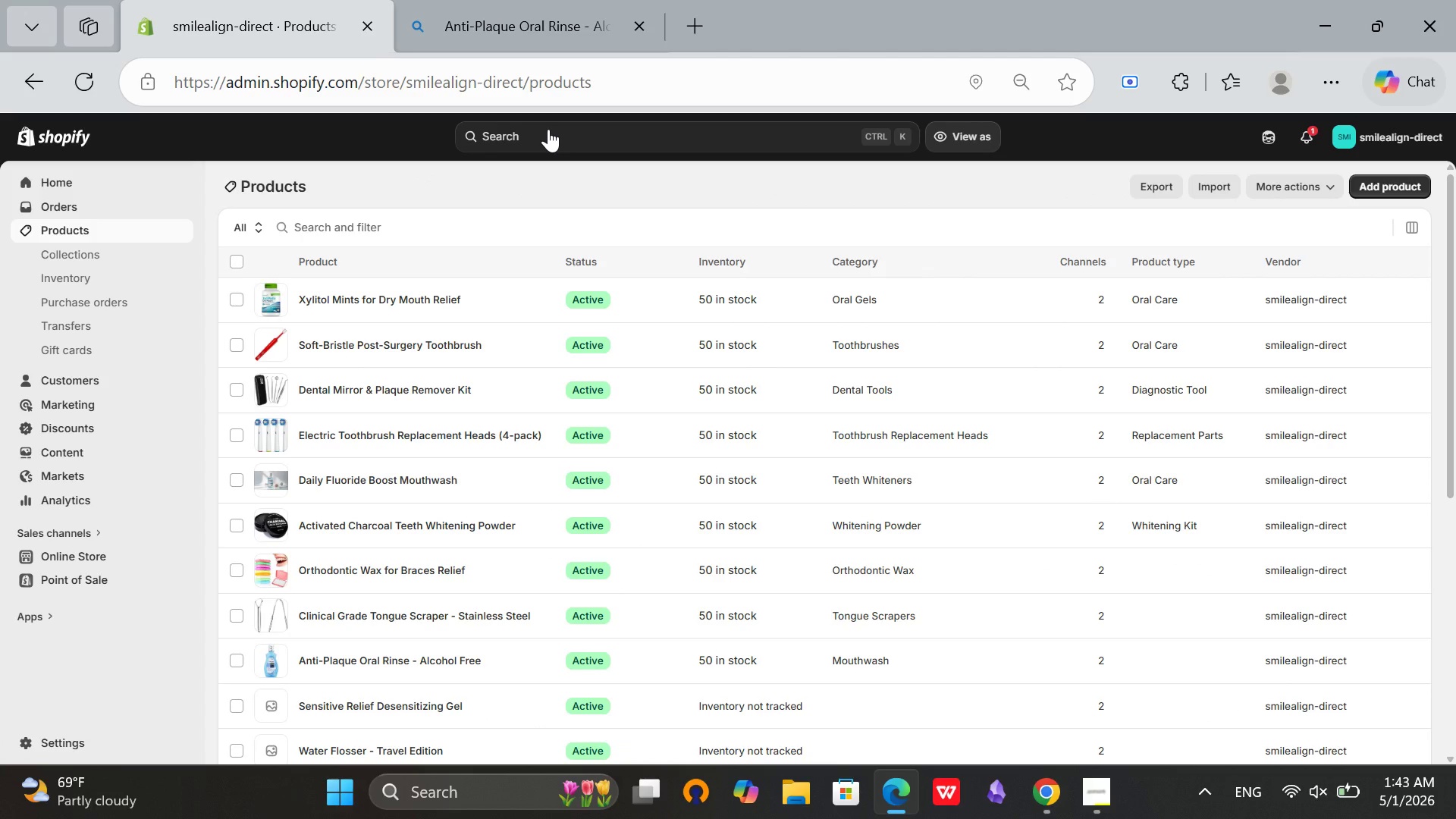 
key(Mute)
 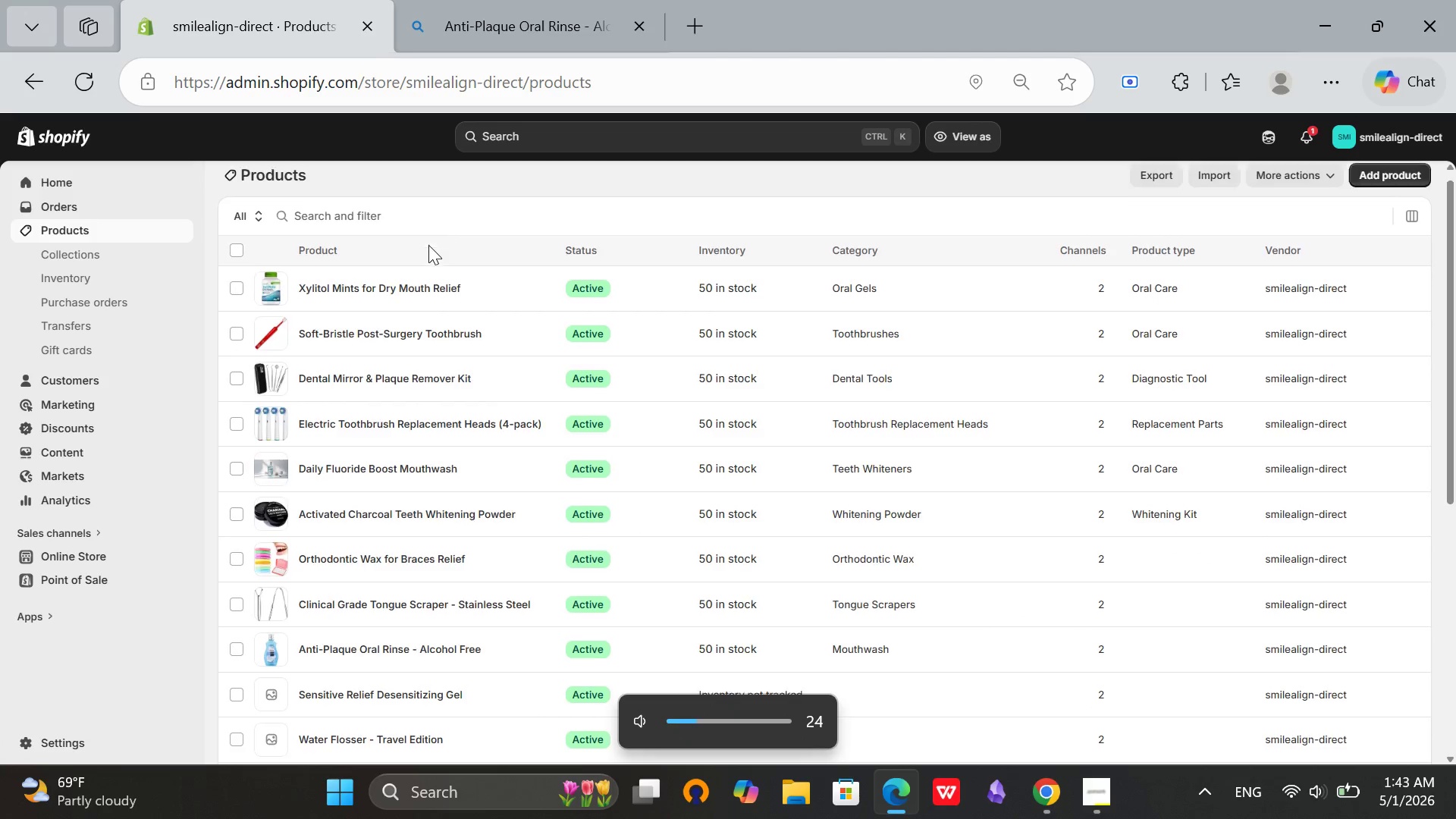 
scroll: coordinate [354, 353], scroll_direction: down, amount: 5.0
 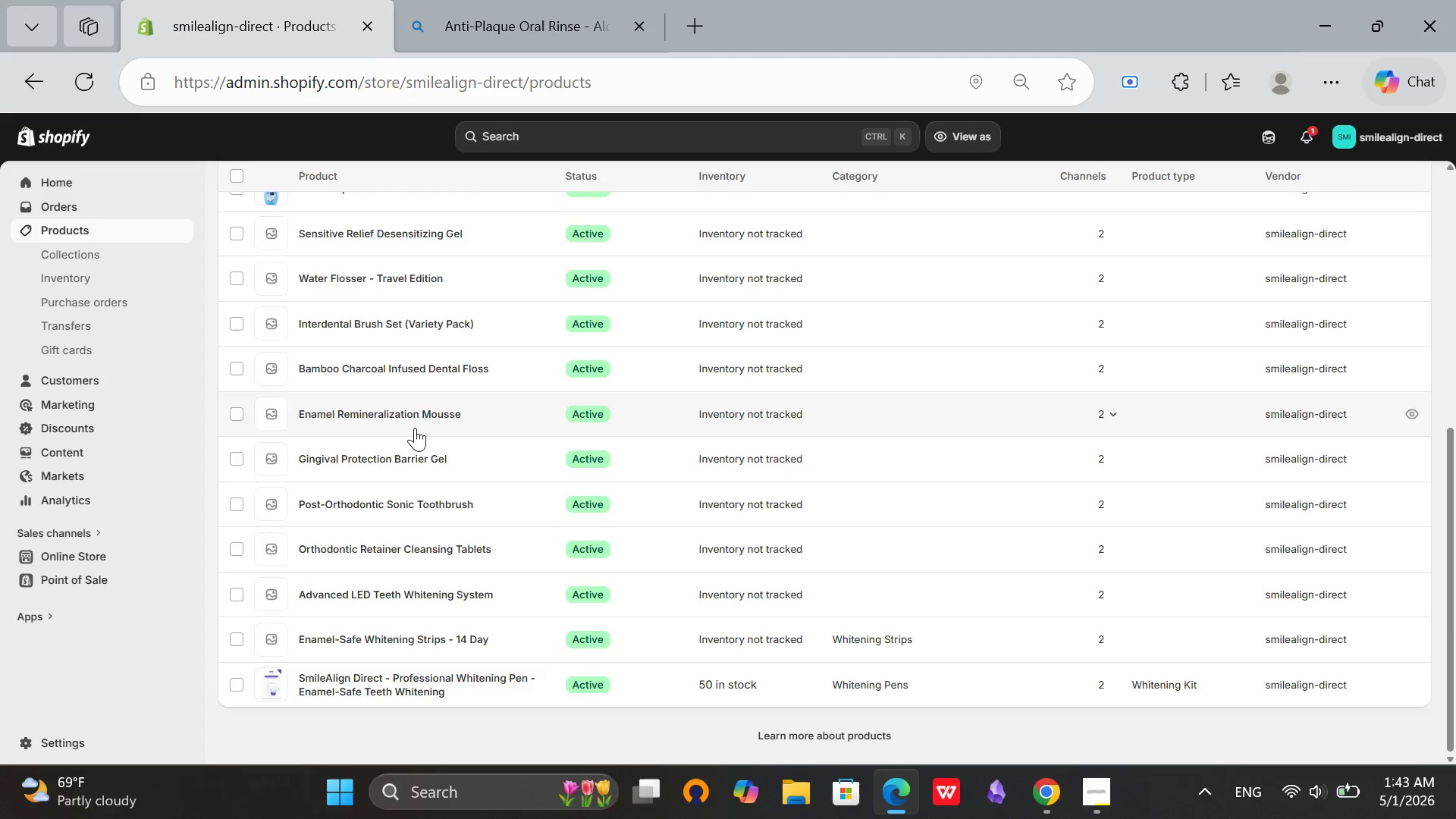 
scroll: coordinate [416, 428], scroll_direction: up, amount: 3.0
 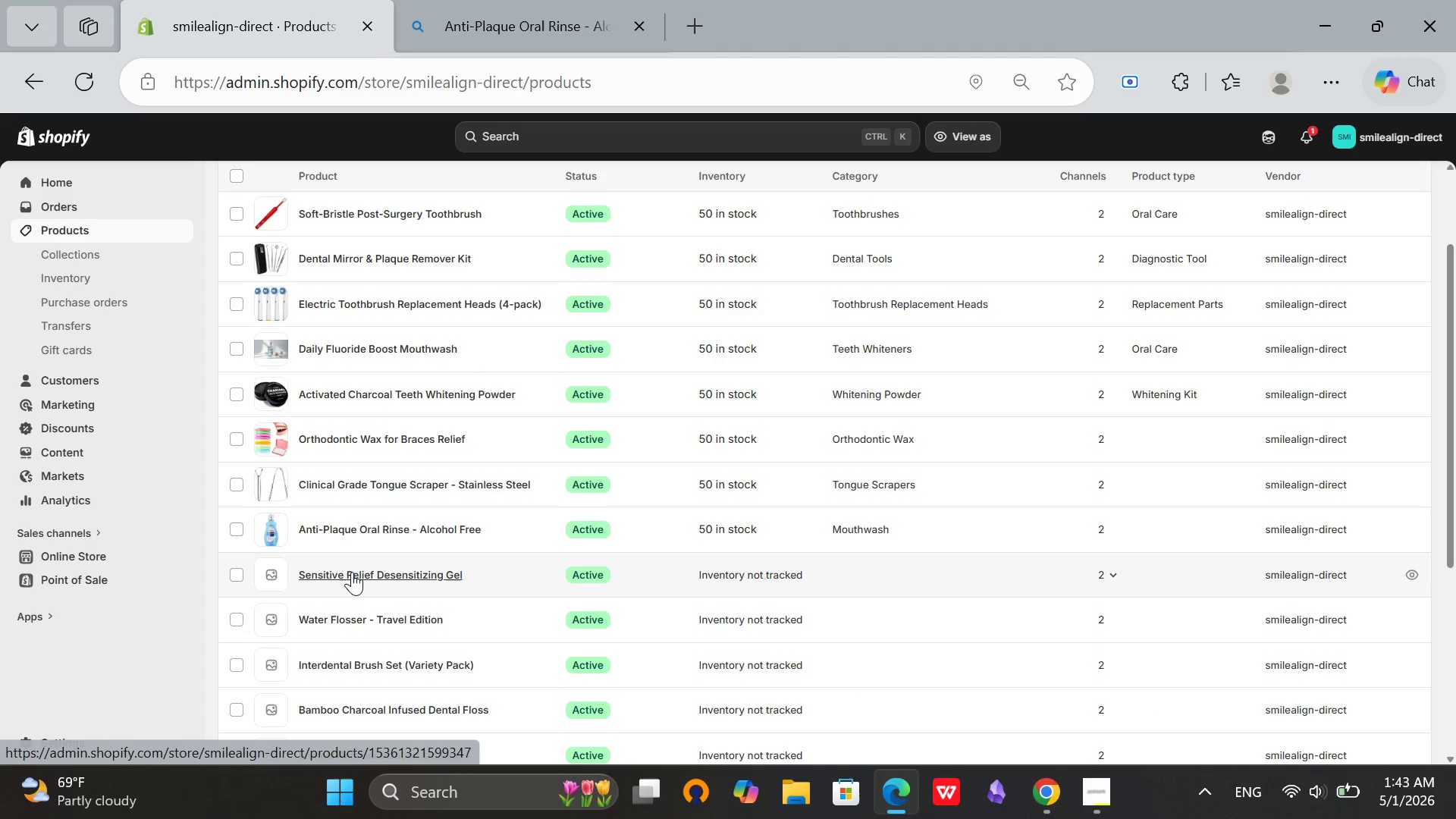 
key(Mute)
 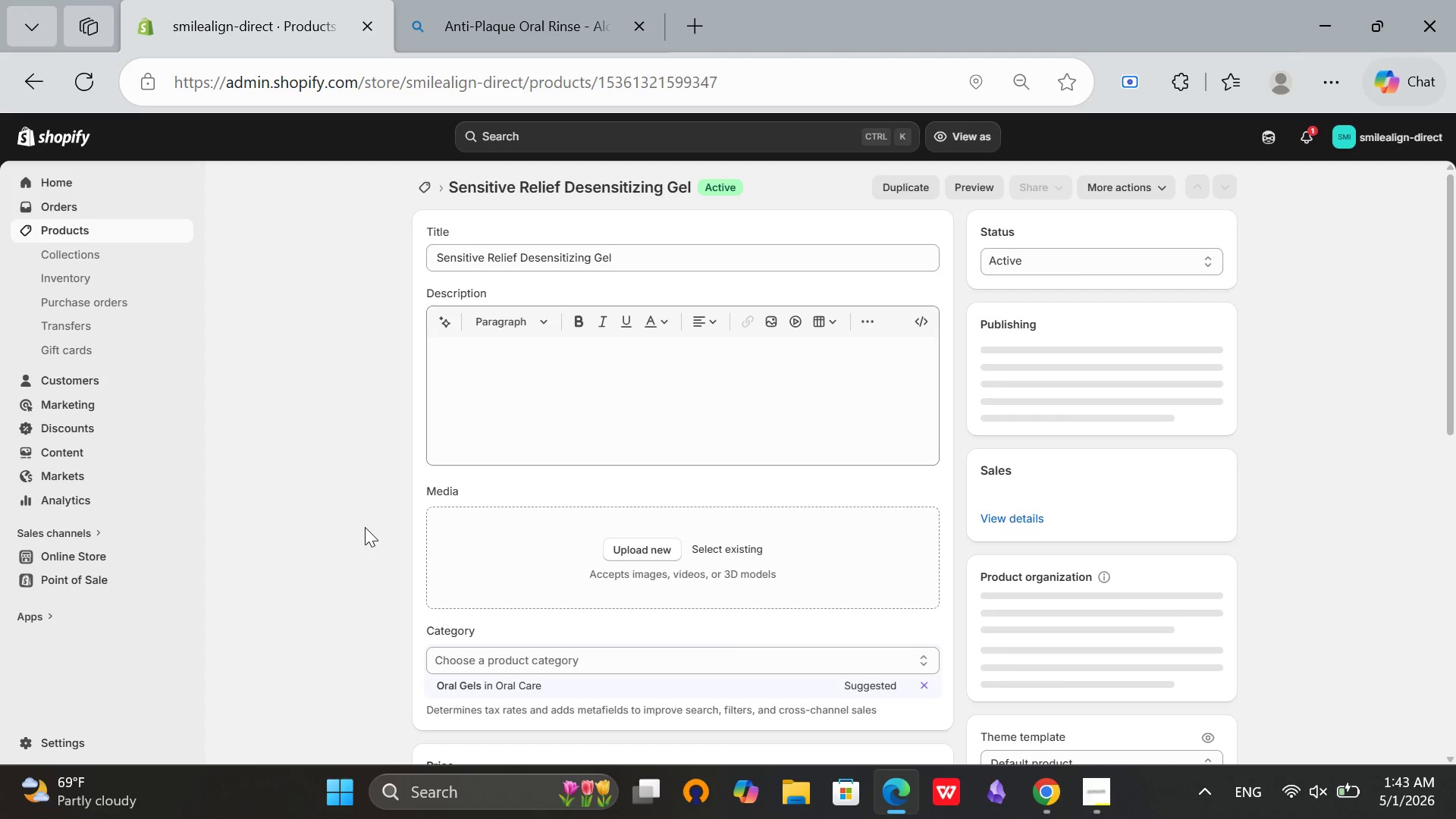 
key(Mute)
 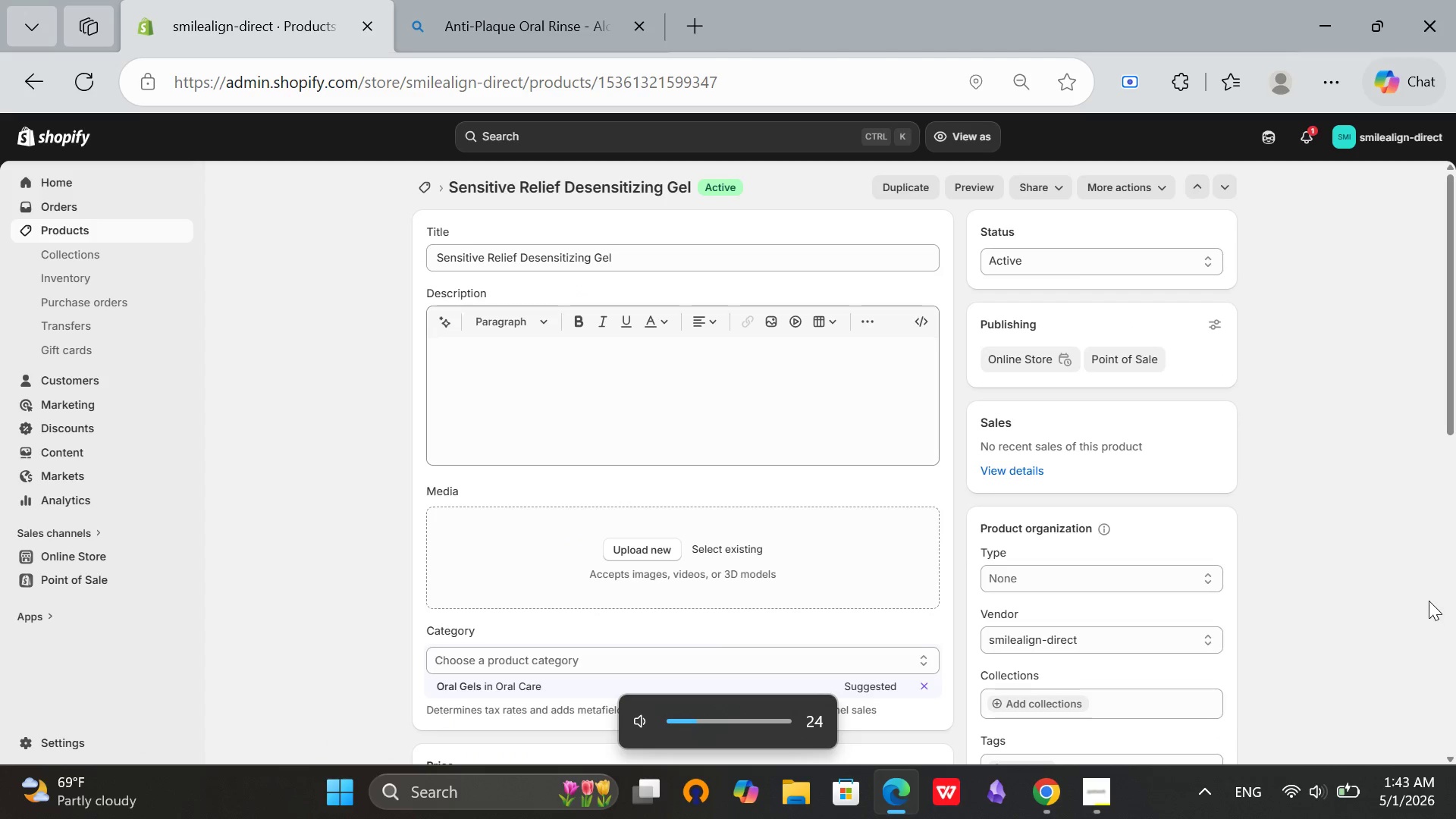 
scroll: coordinate [1423, 590], scroll_direction: up, amount: 1.0
 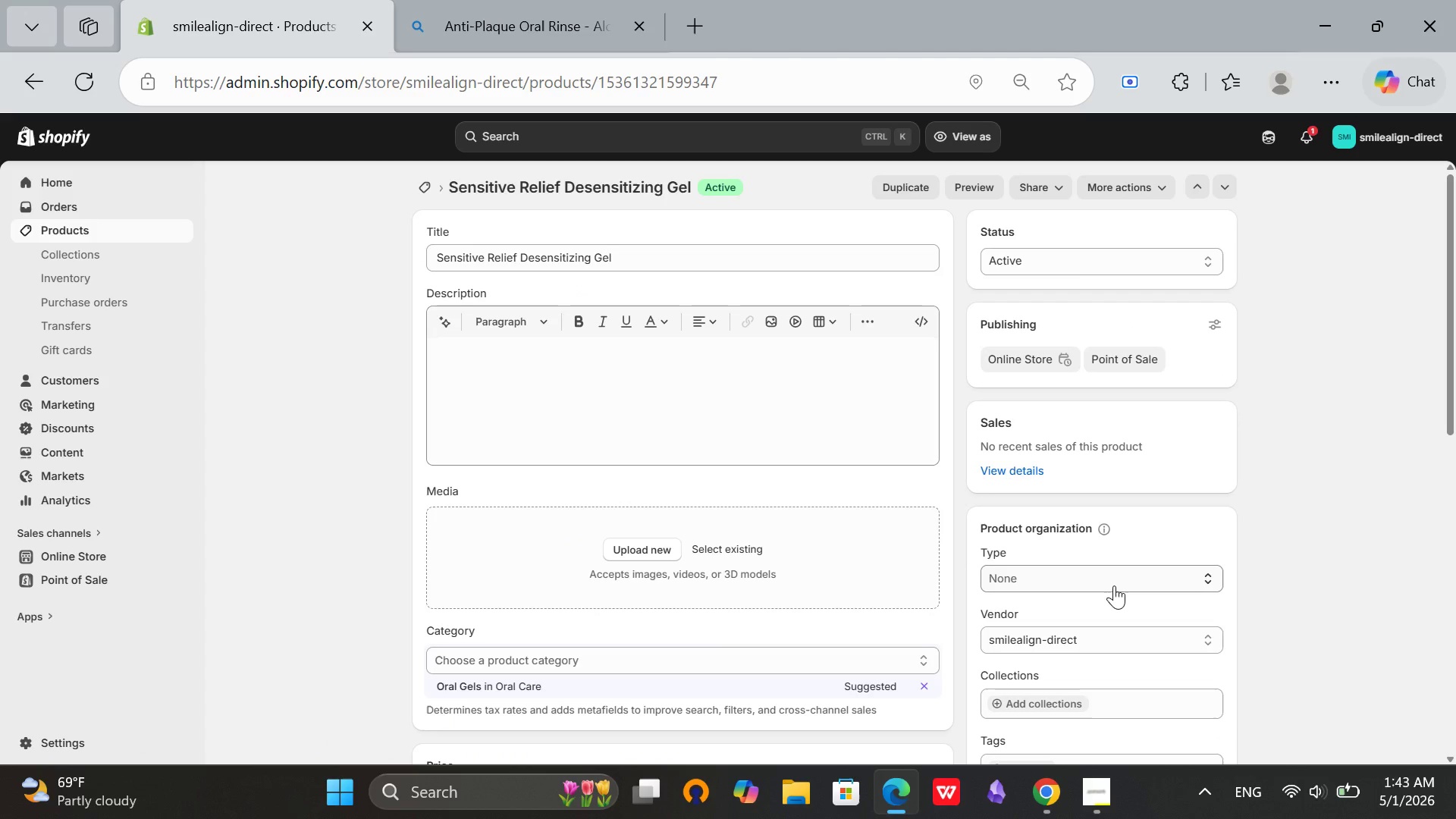 
wait(6.64)
 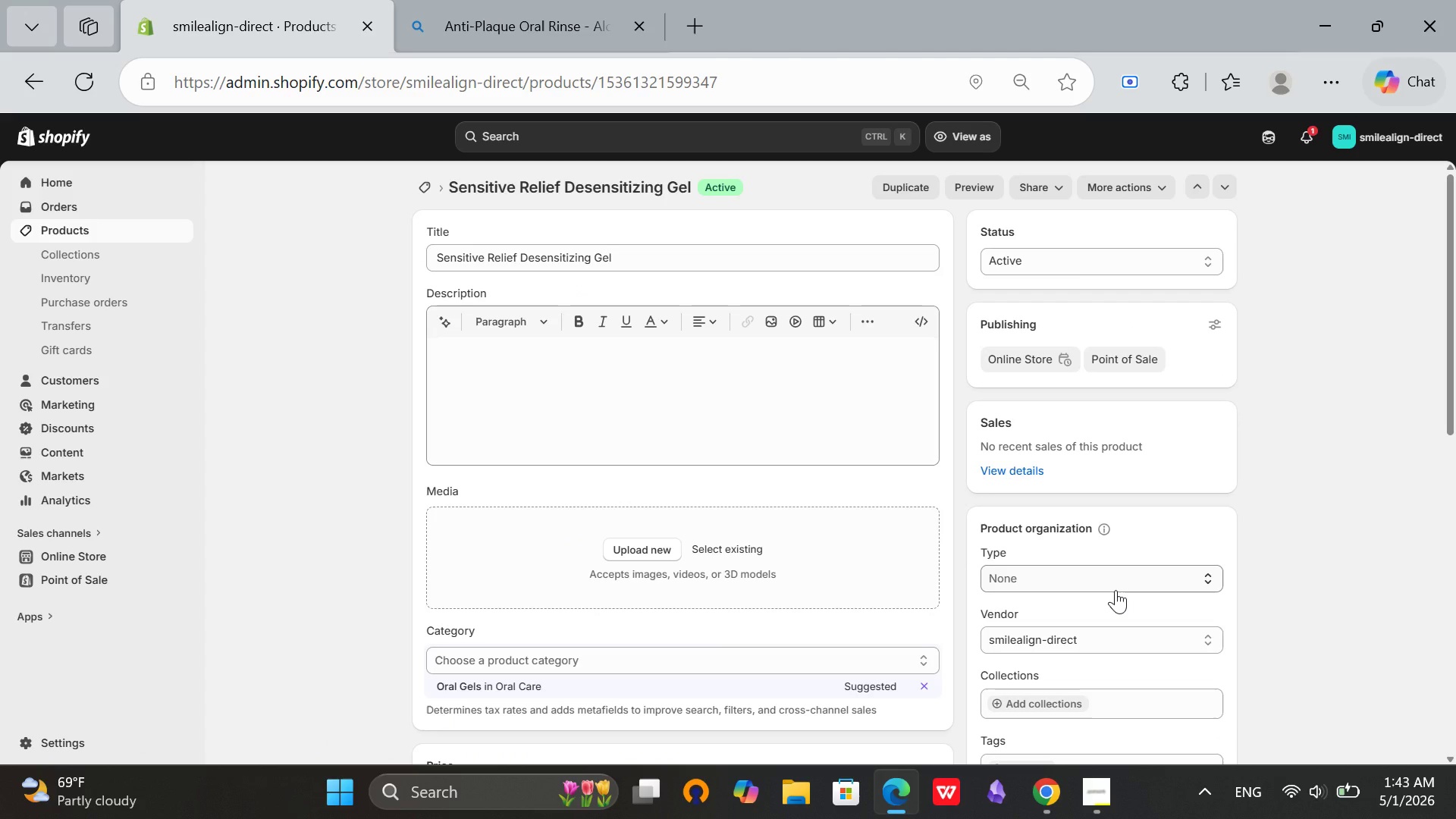 
left_click([1073, 570])
 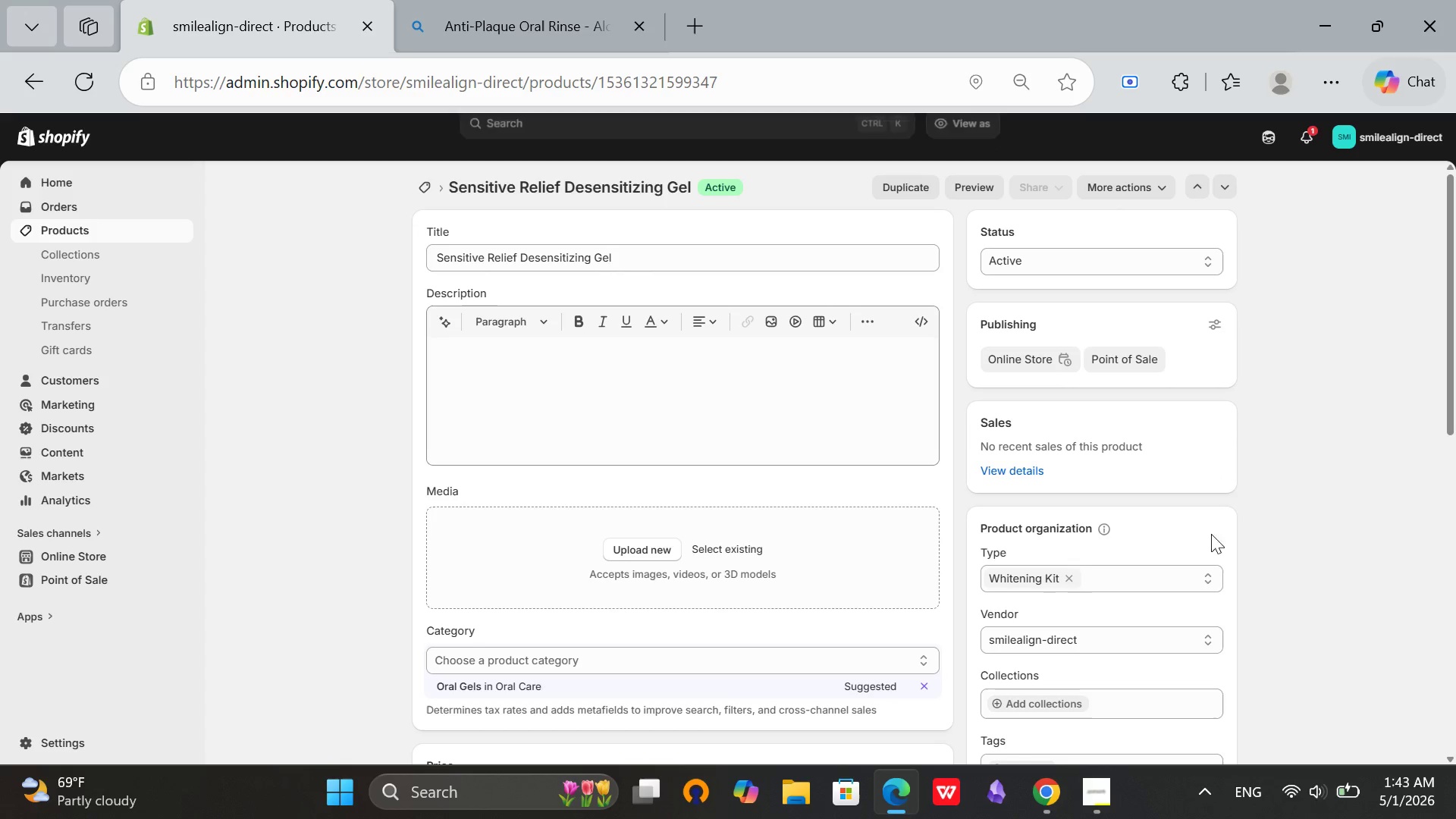 
left_click([1329, 570])
 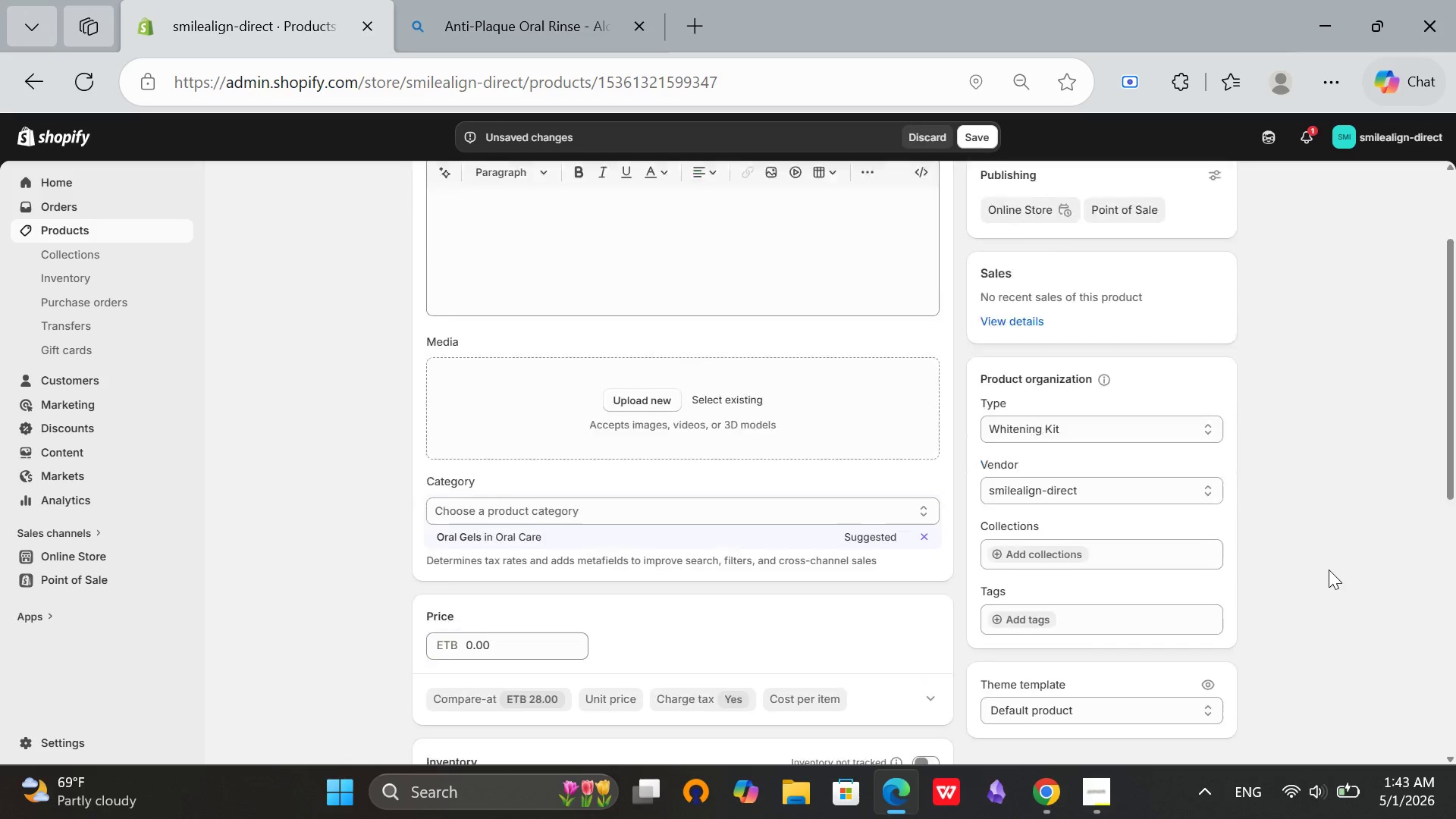 
scroll: coordinate [1329, 570], scroll_direction: down, amount: 2.0
 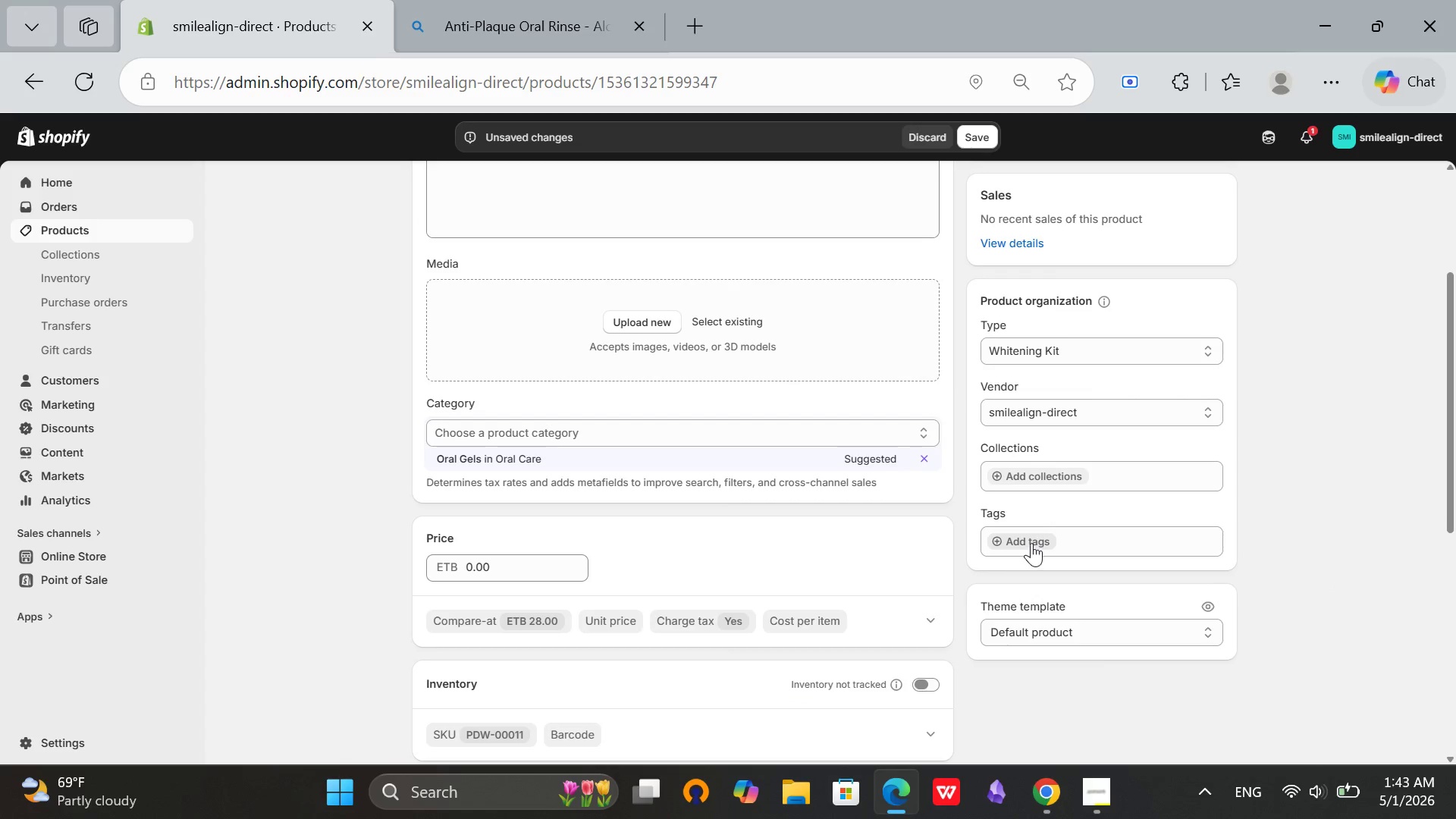 
left_click([1031, 541])
 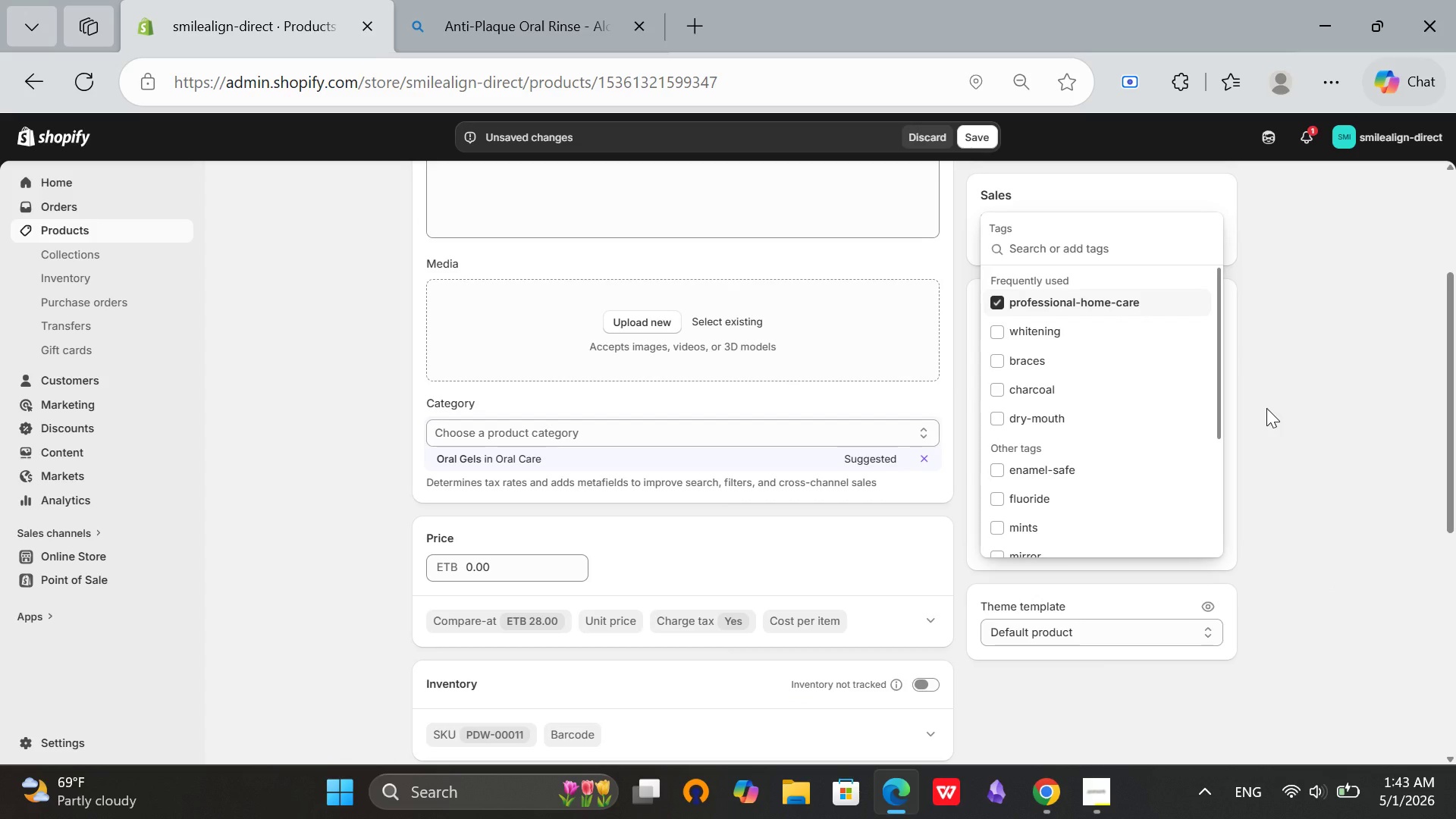 
wait(5.95)
 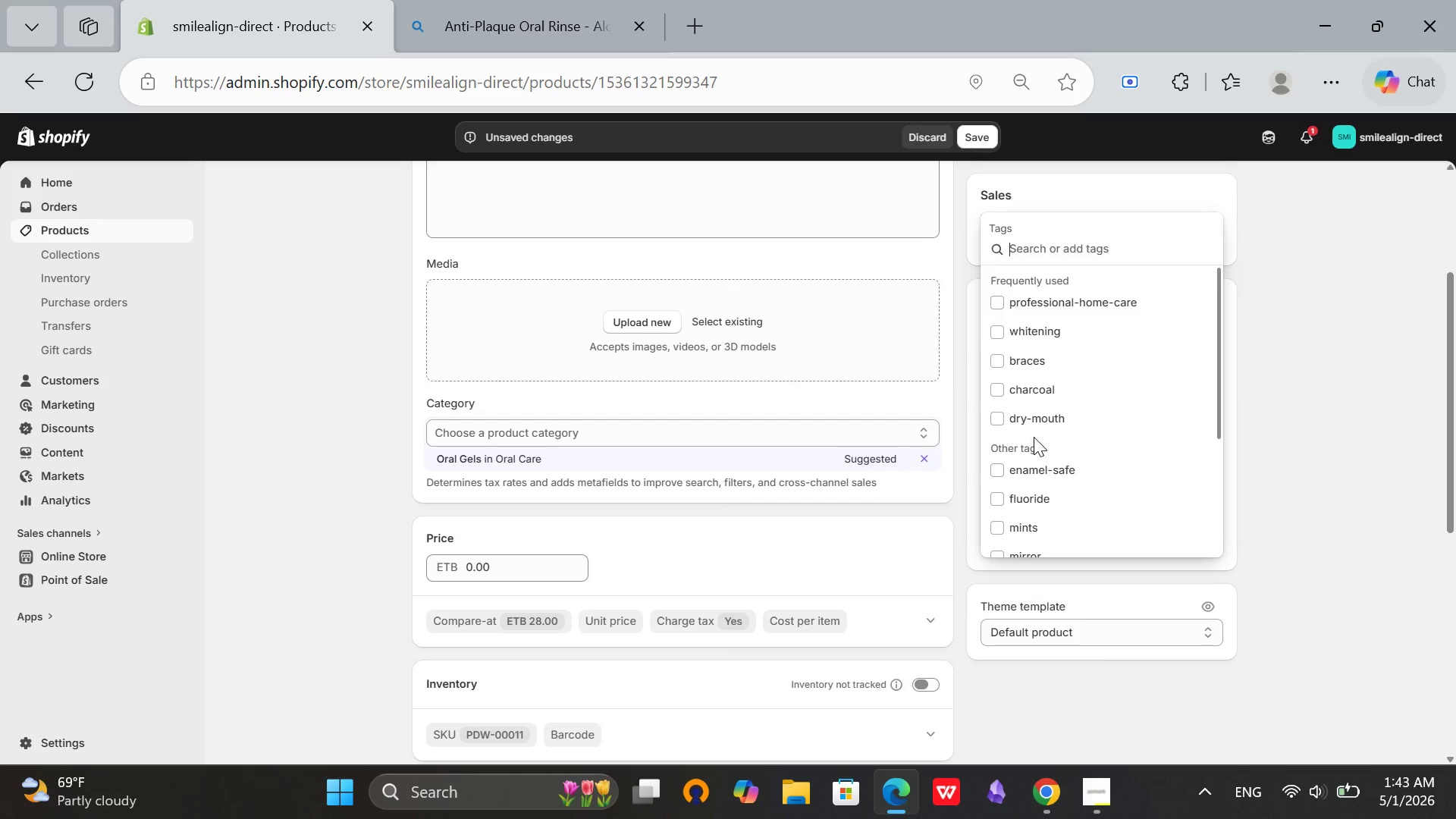 
left_click([1266, 408])
 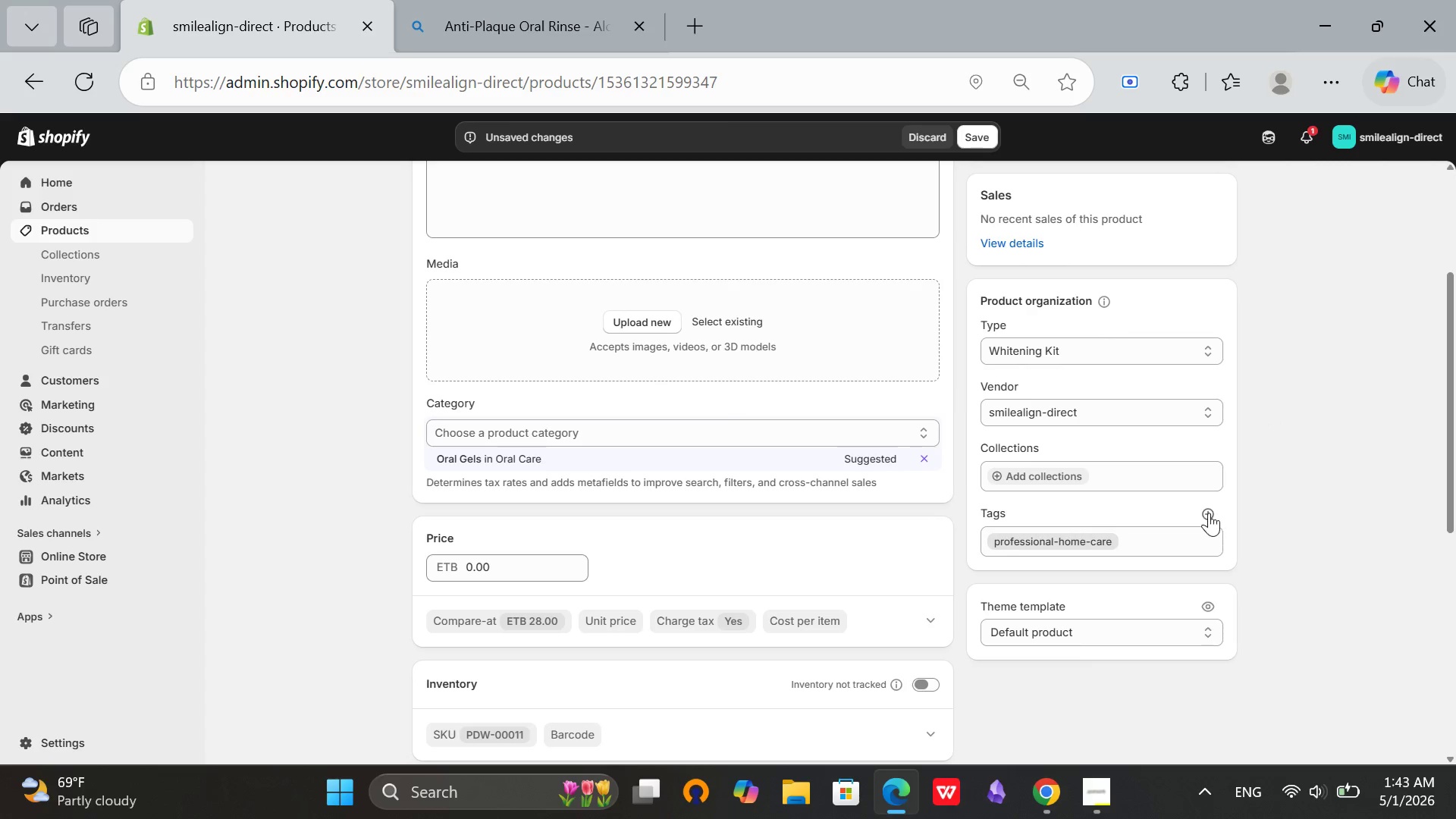 
left_click([1209, 513])
 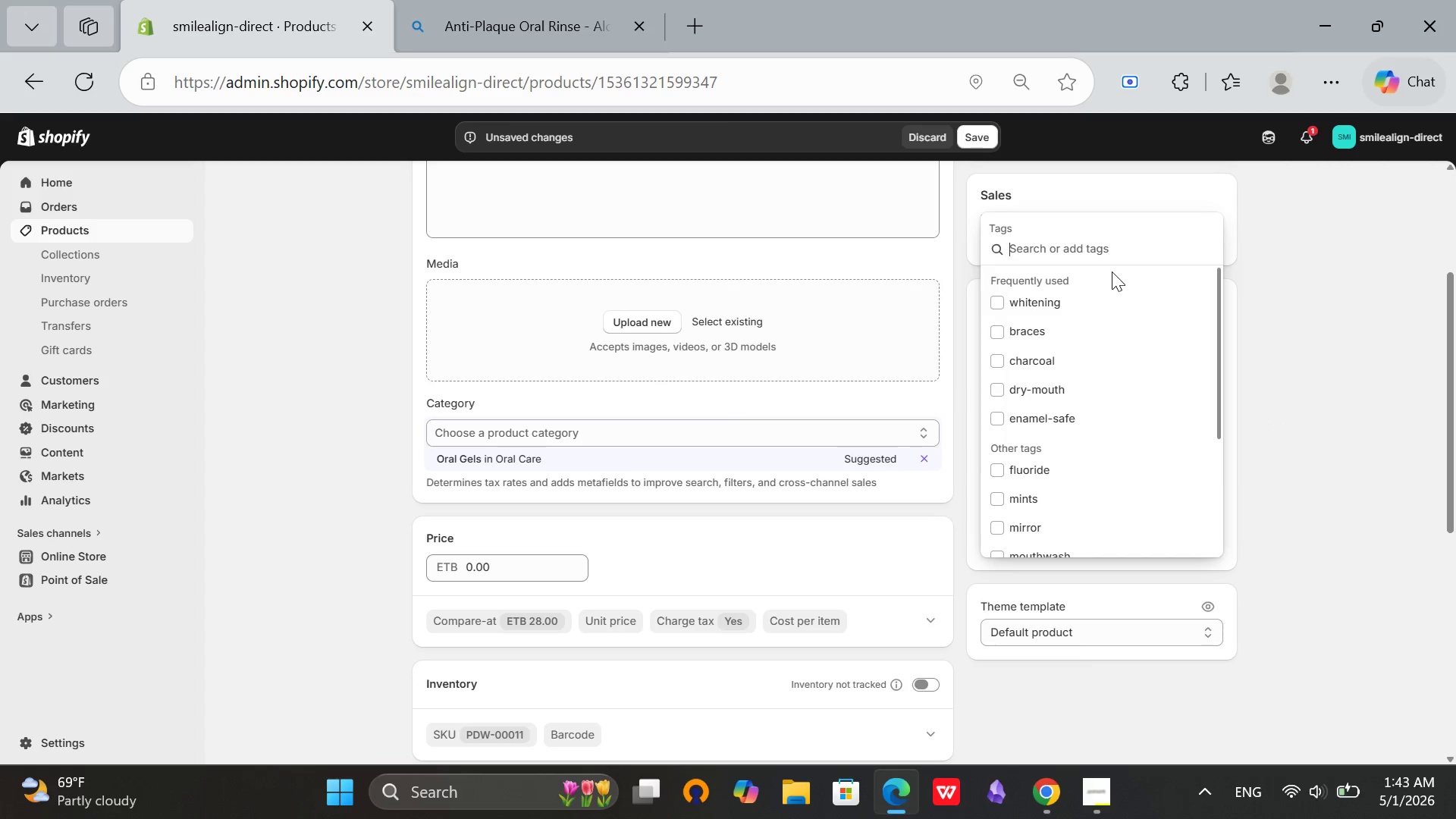 
type(sen[Mute])
 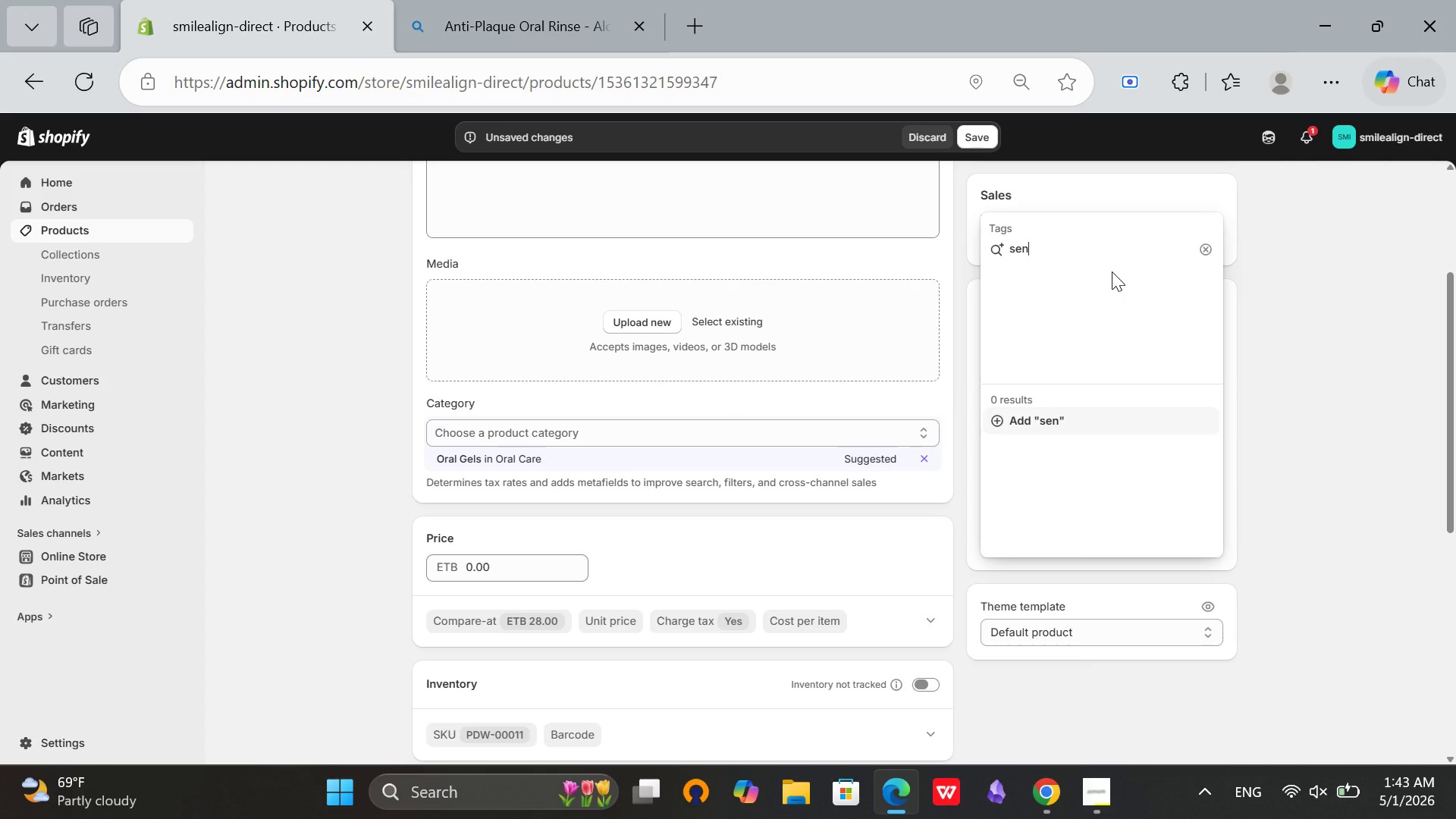 
type(sitive)
 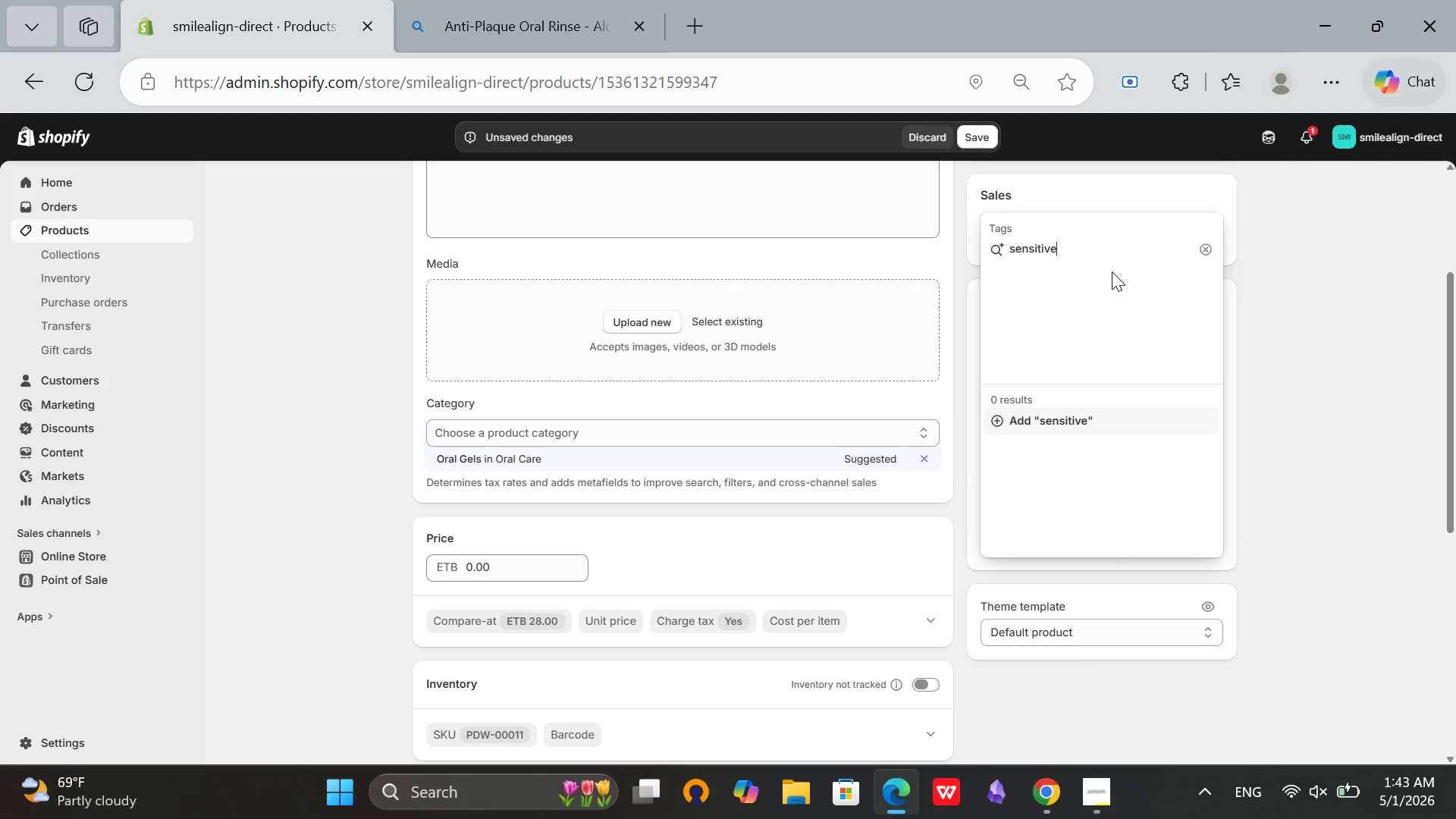 
type(-teeth)
 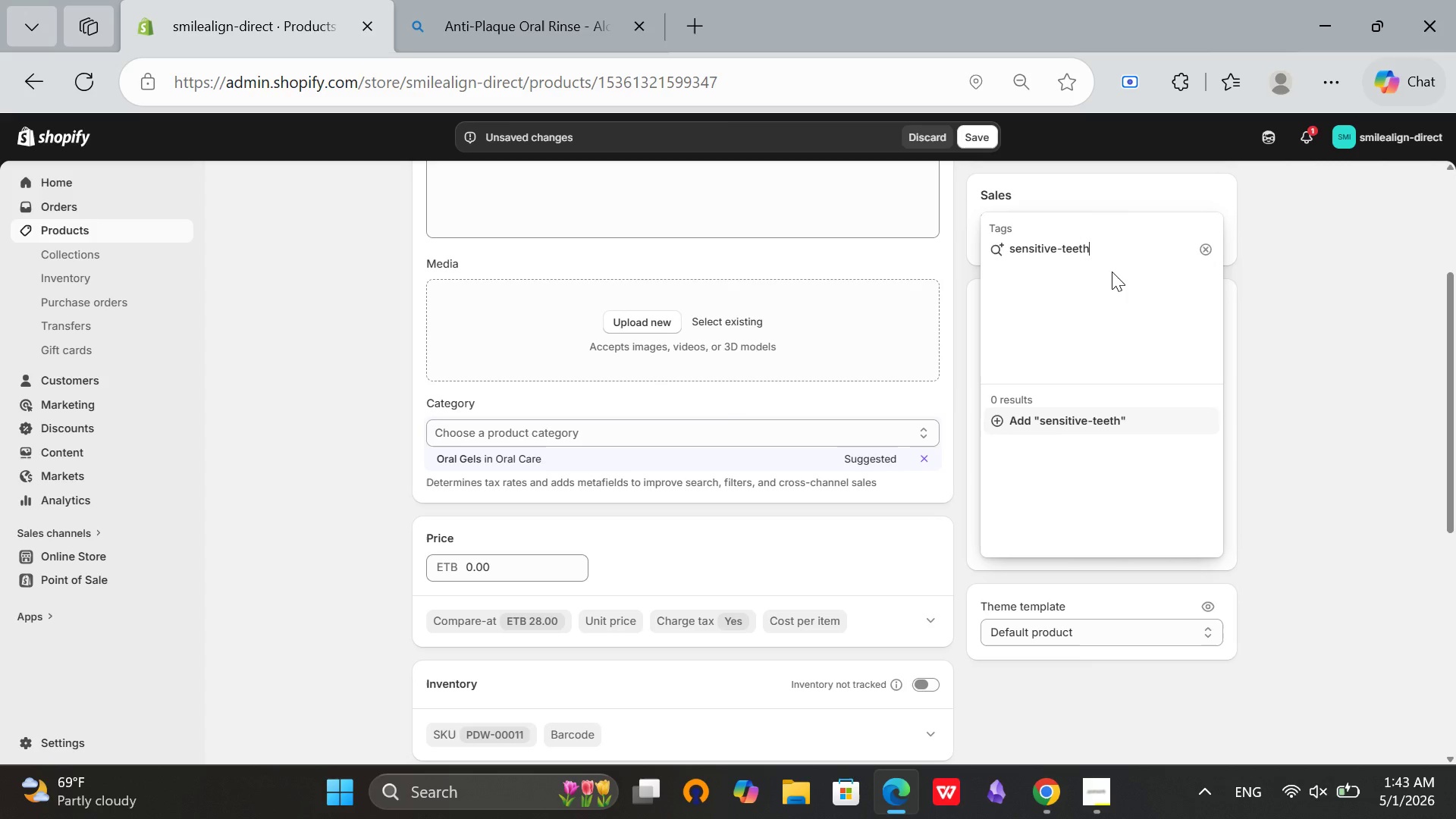 
key(Enter)
 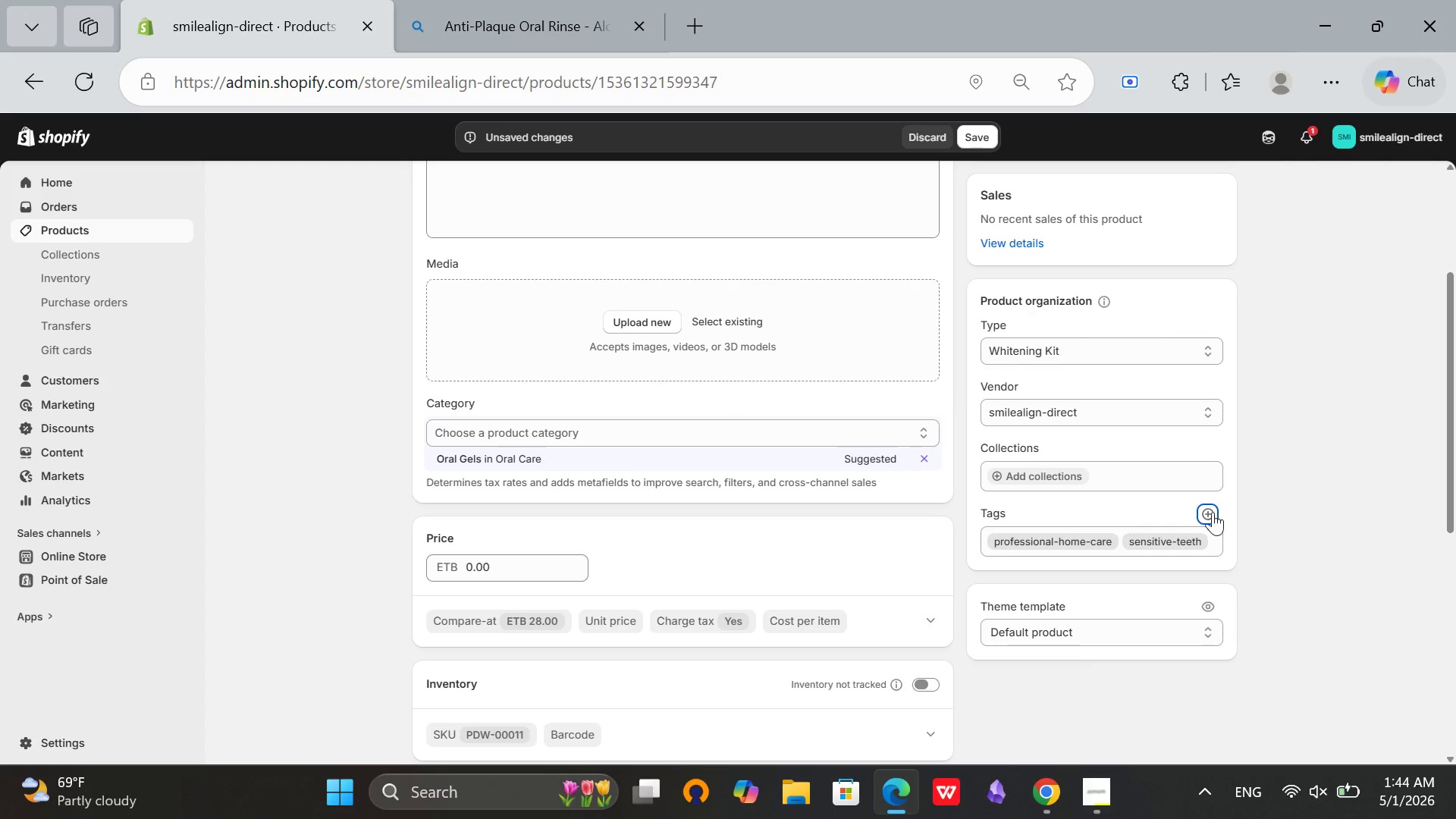 
wait(10.92)
 